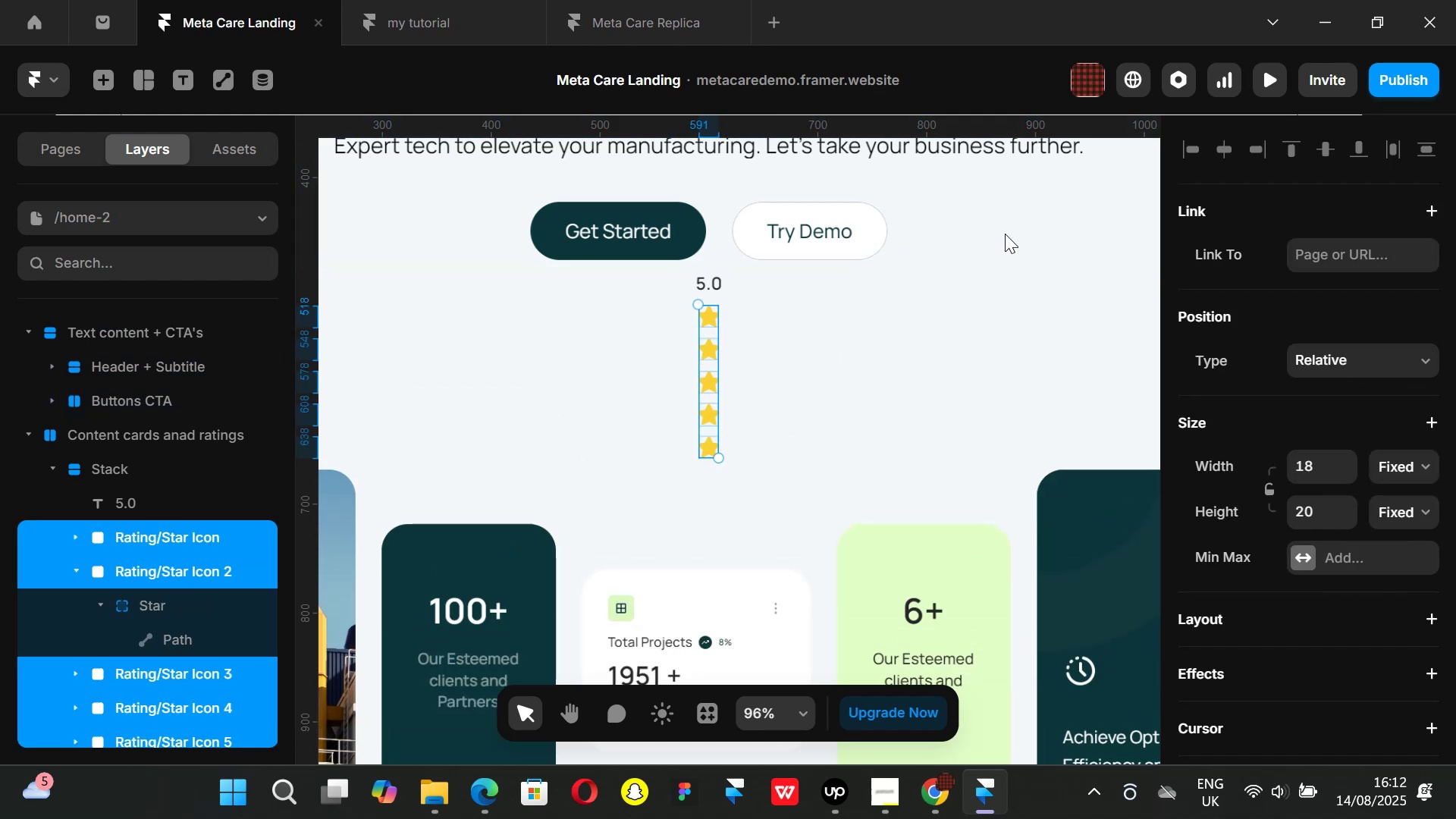 
key(Control+Z)
 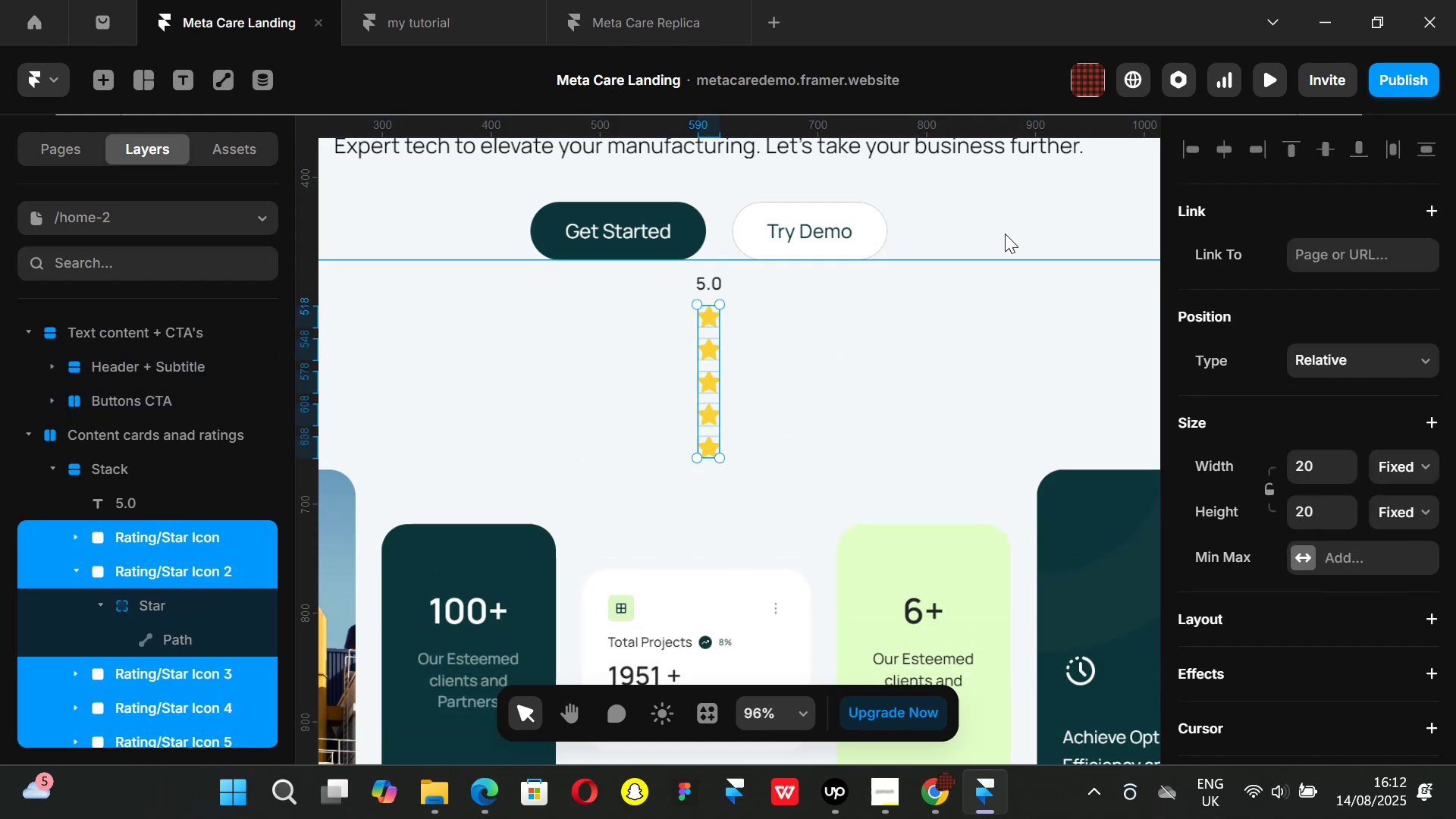 
key(Control+ControlLeft)
 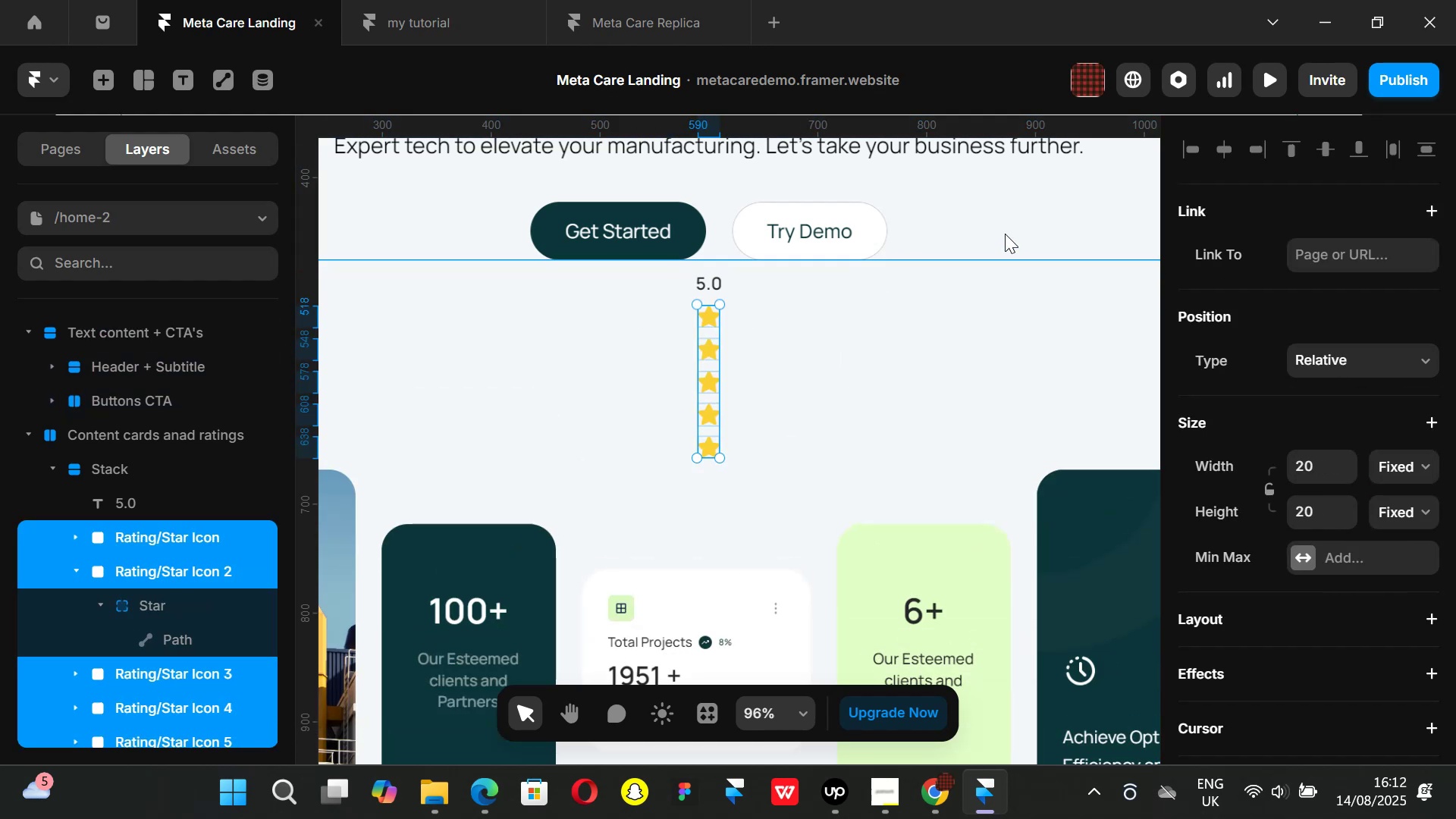 
key(Control+Z)
 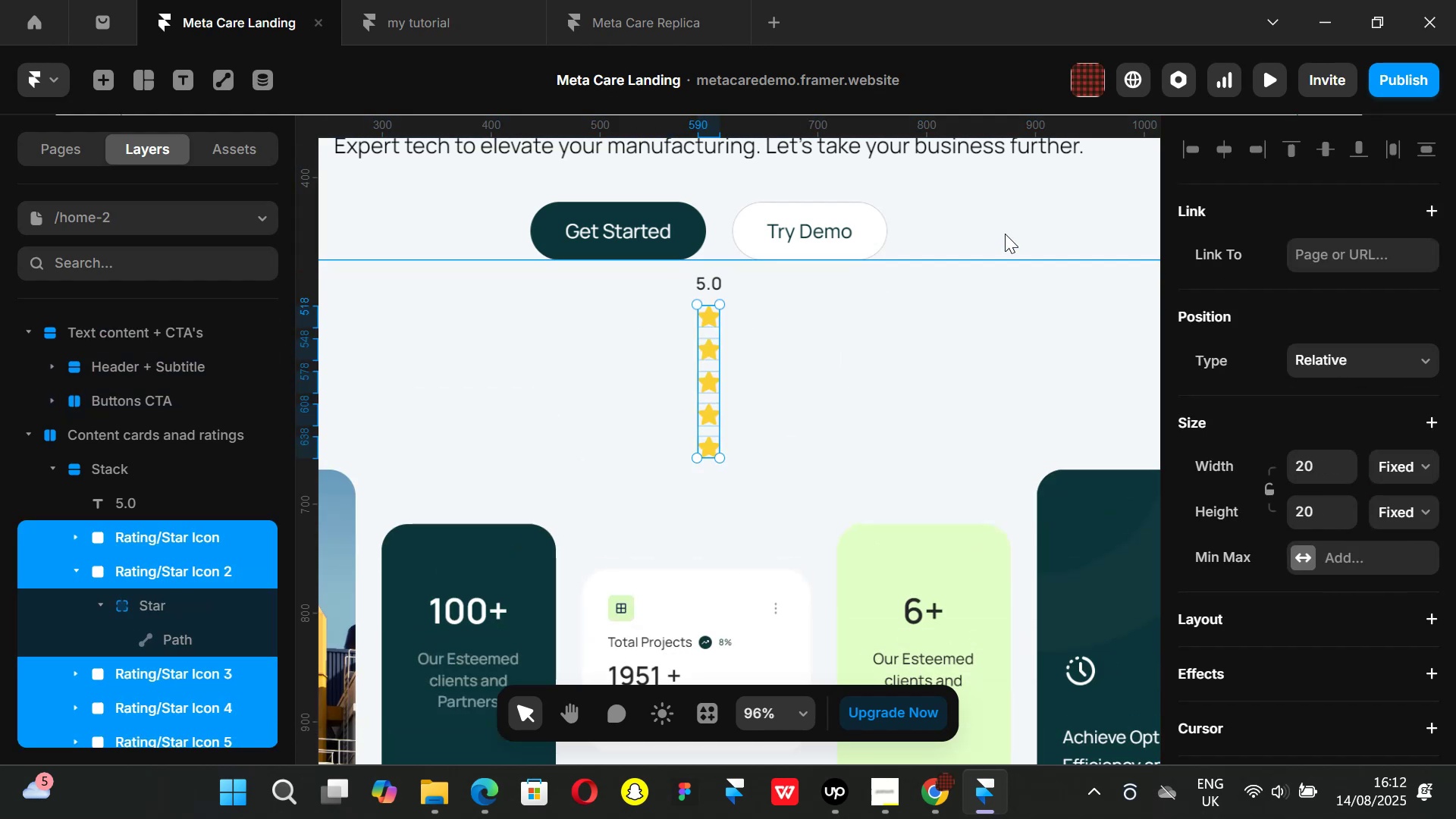 
key(Control+ControlLeft)
 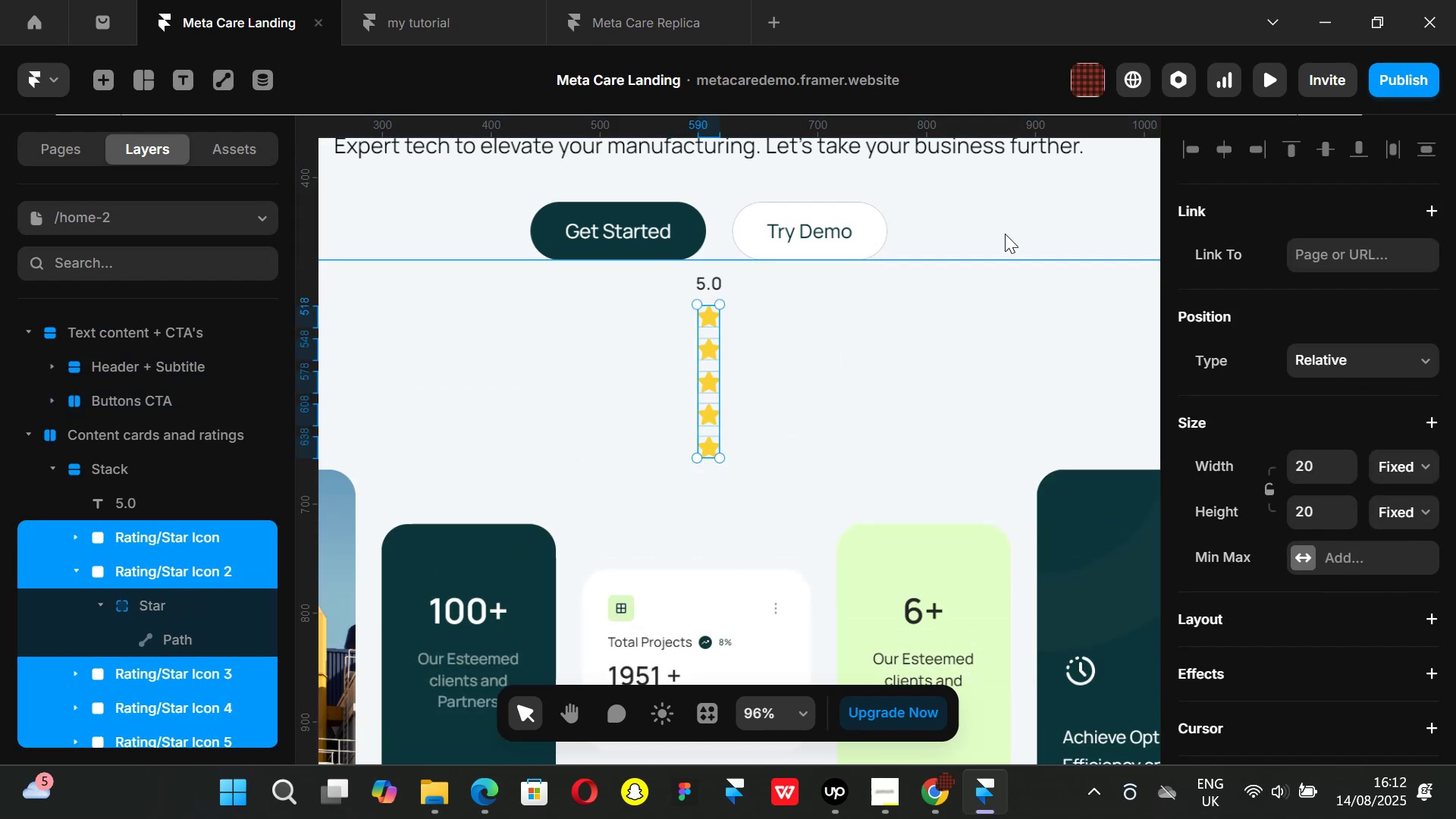 
key(Control+Z)
 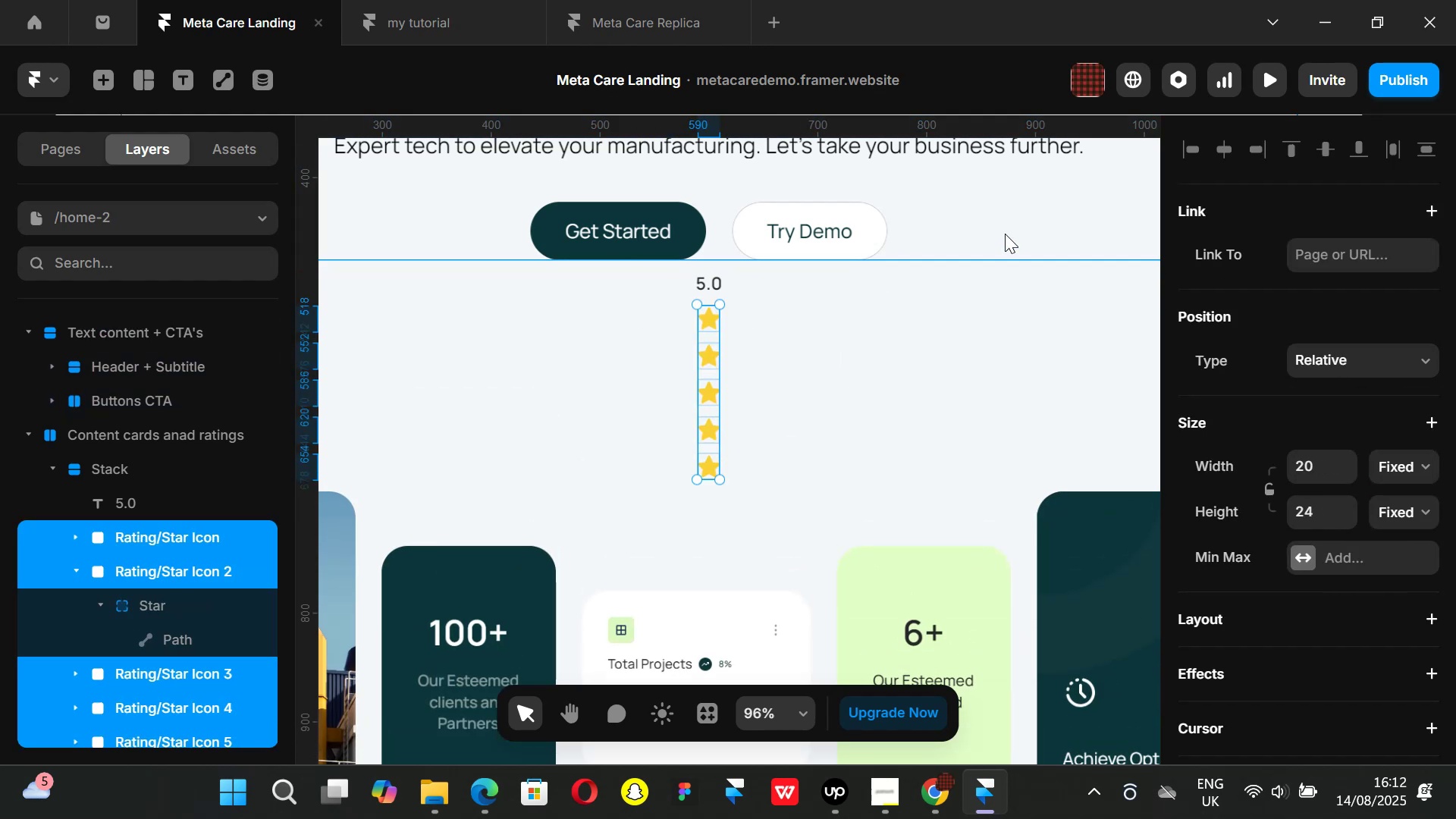 
key(Control+ControlLeft)
 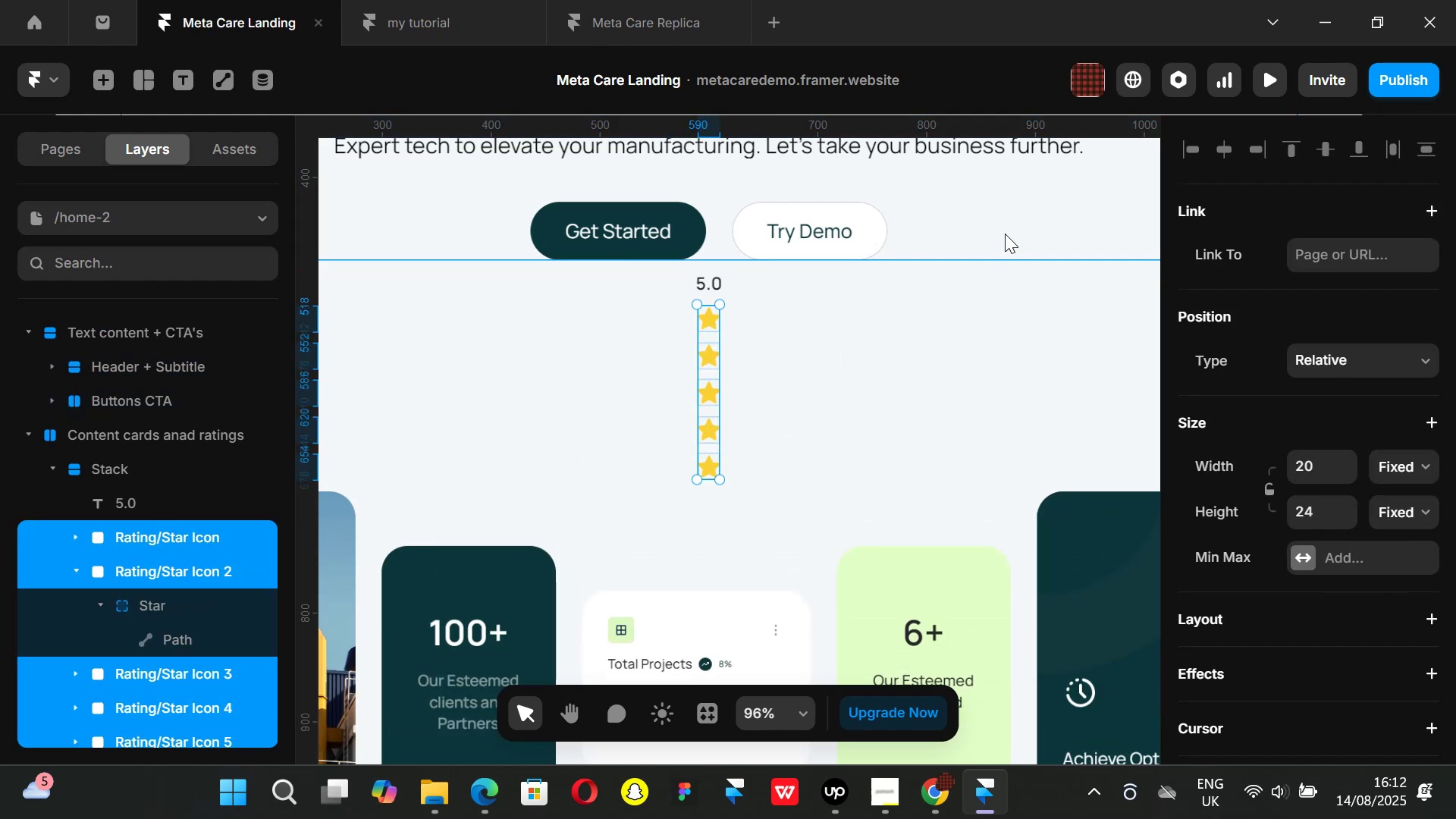 
key(Control+Z)
 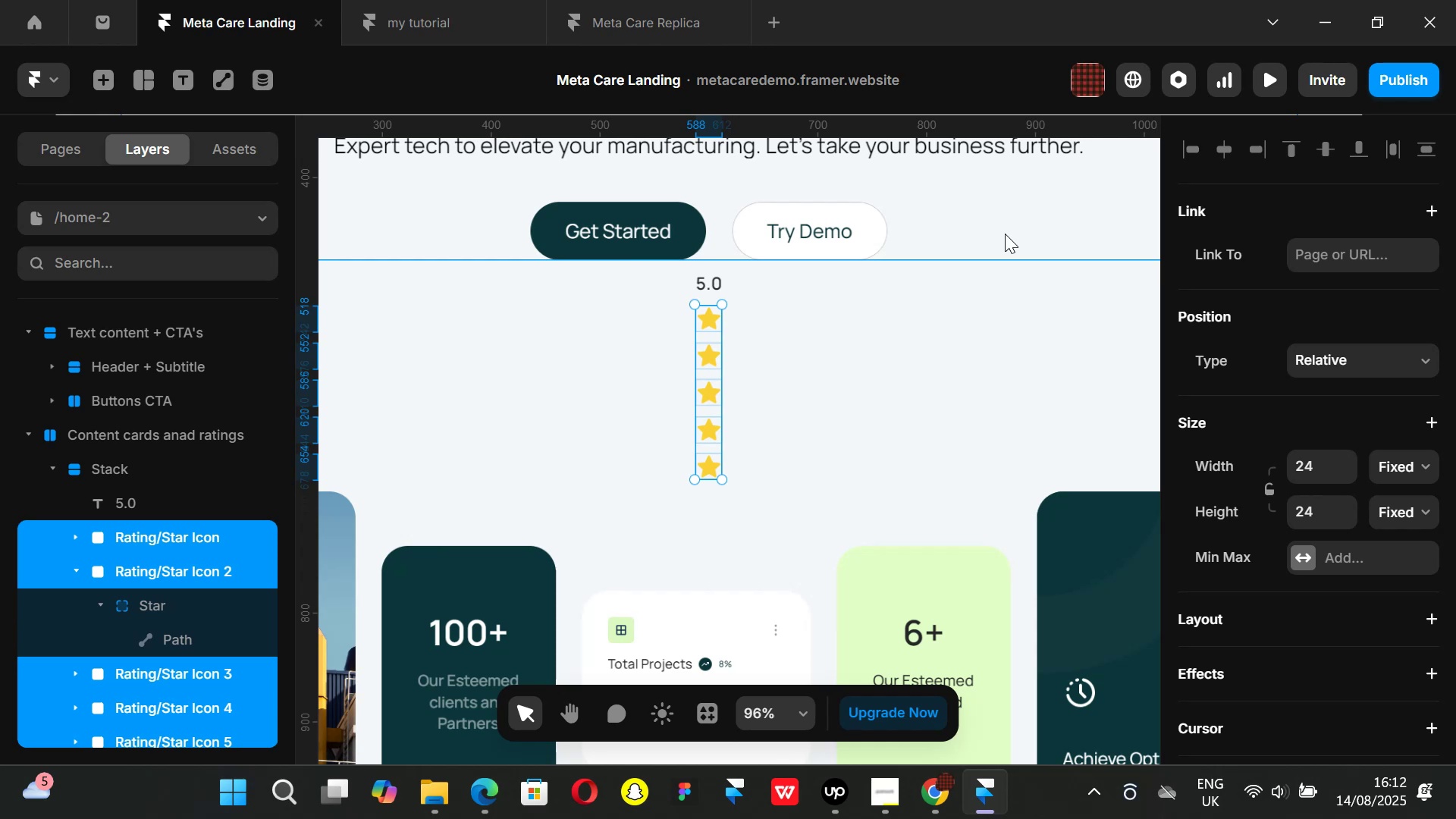 
left_click([1005, 234])
 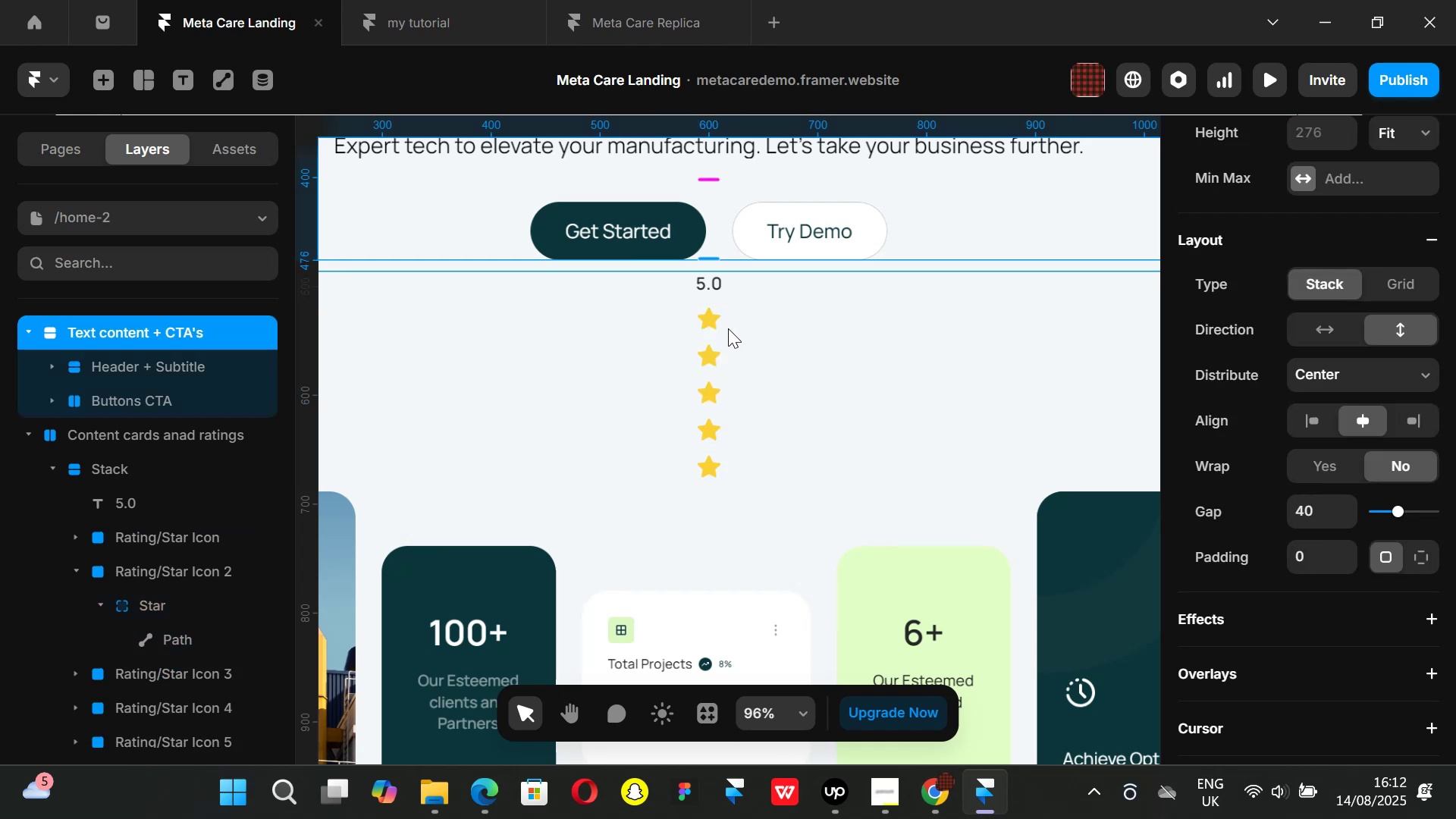 
left_click([721, 325])
 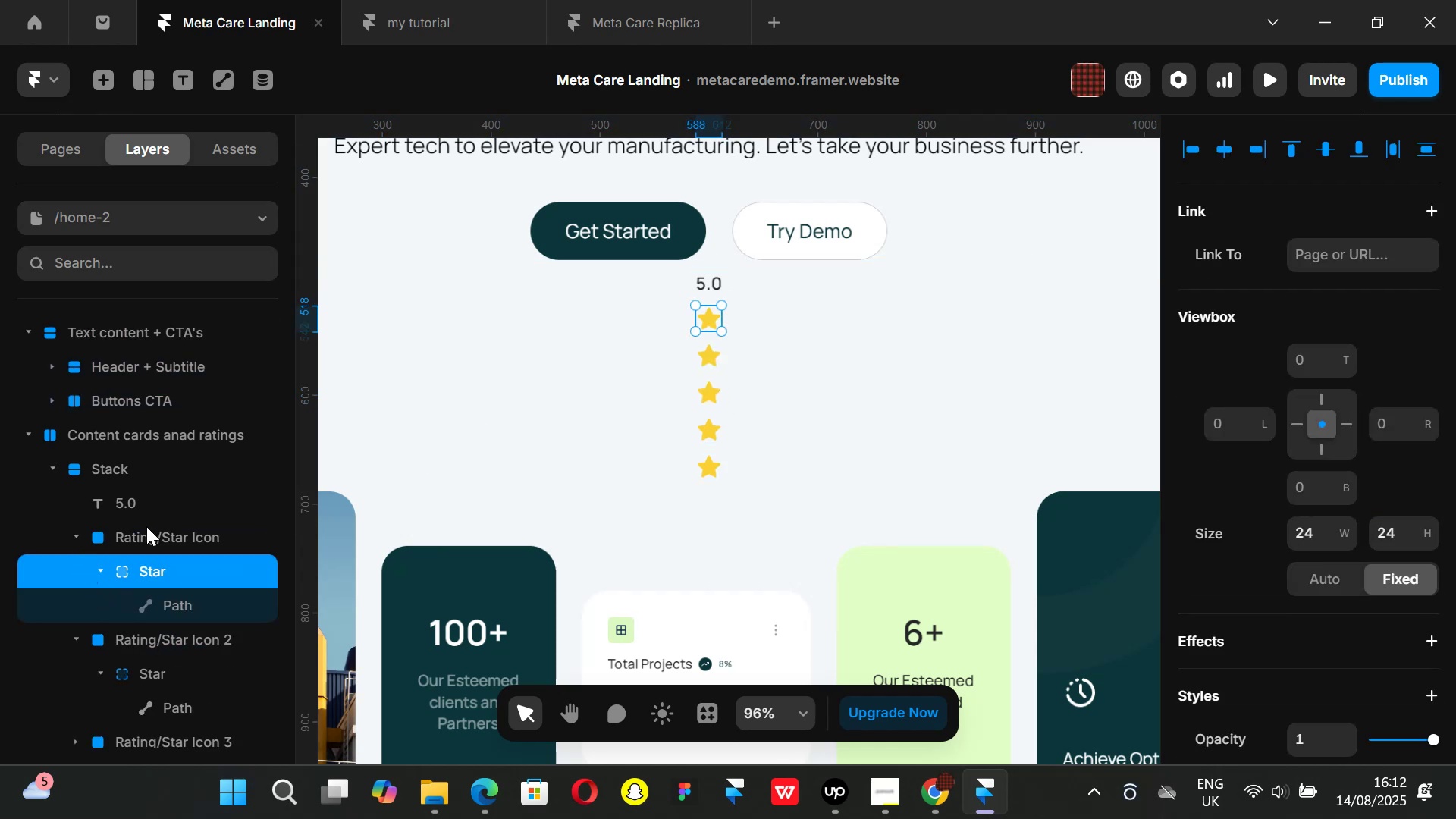 
left_click([163, 530])
 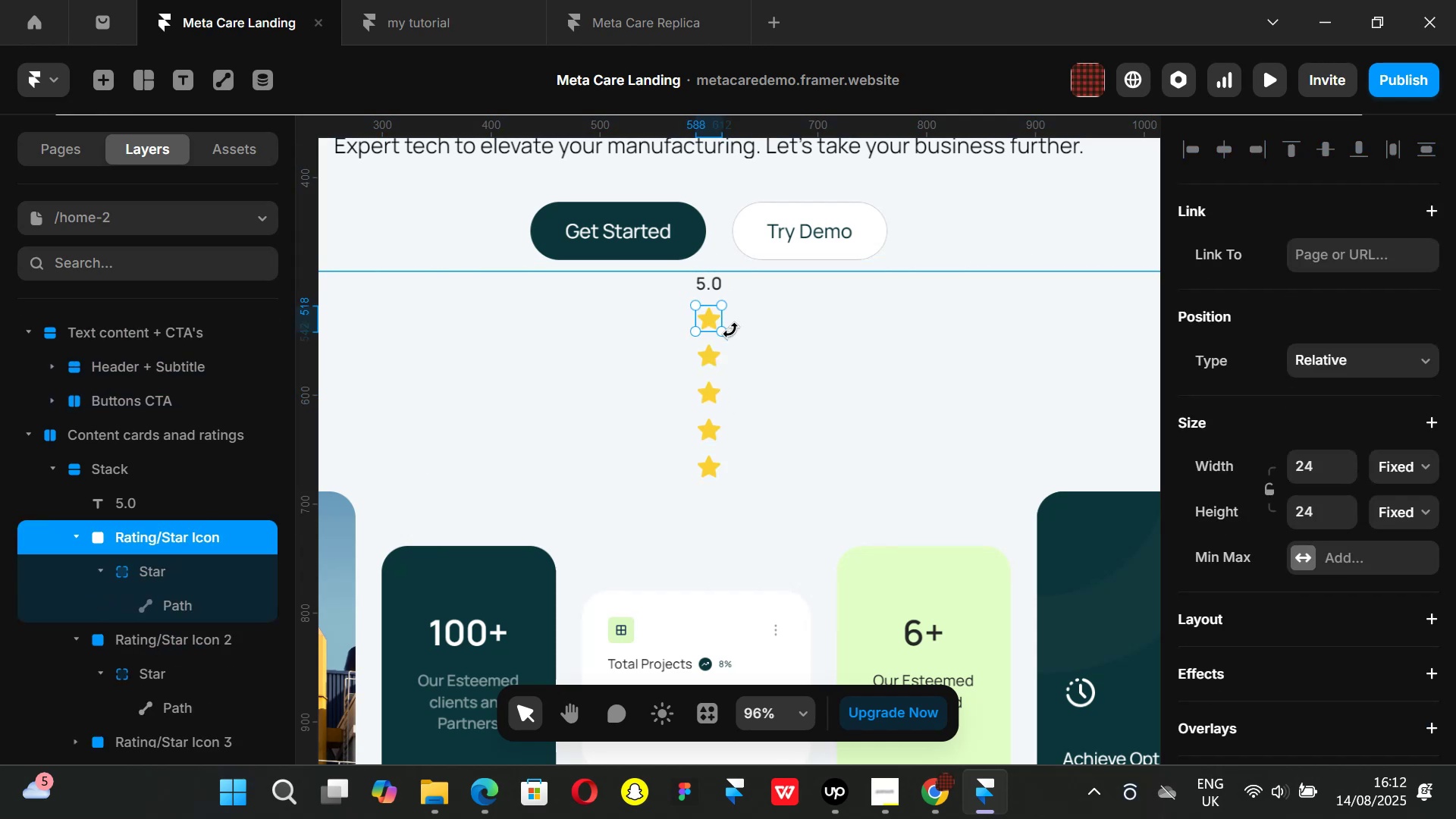 
hold_key(key=ControlLeft, duration=1.41)
scroll: coordinate [711, 324], scroll_direction: up, amount: 4.0
 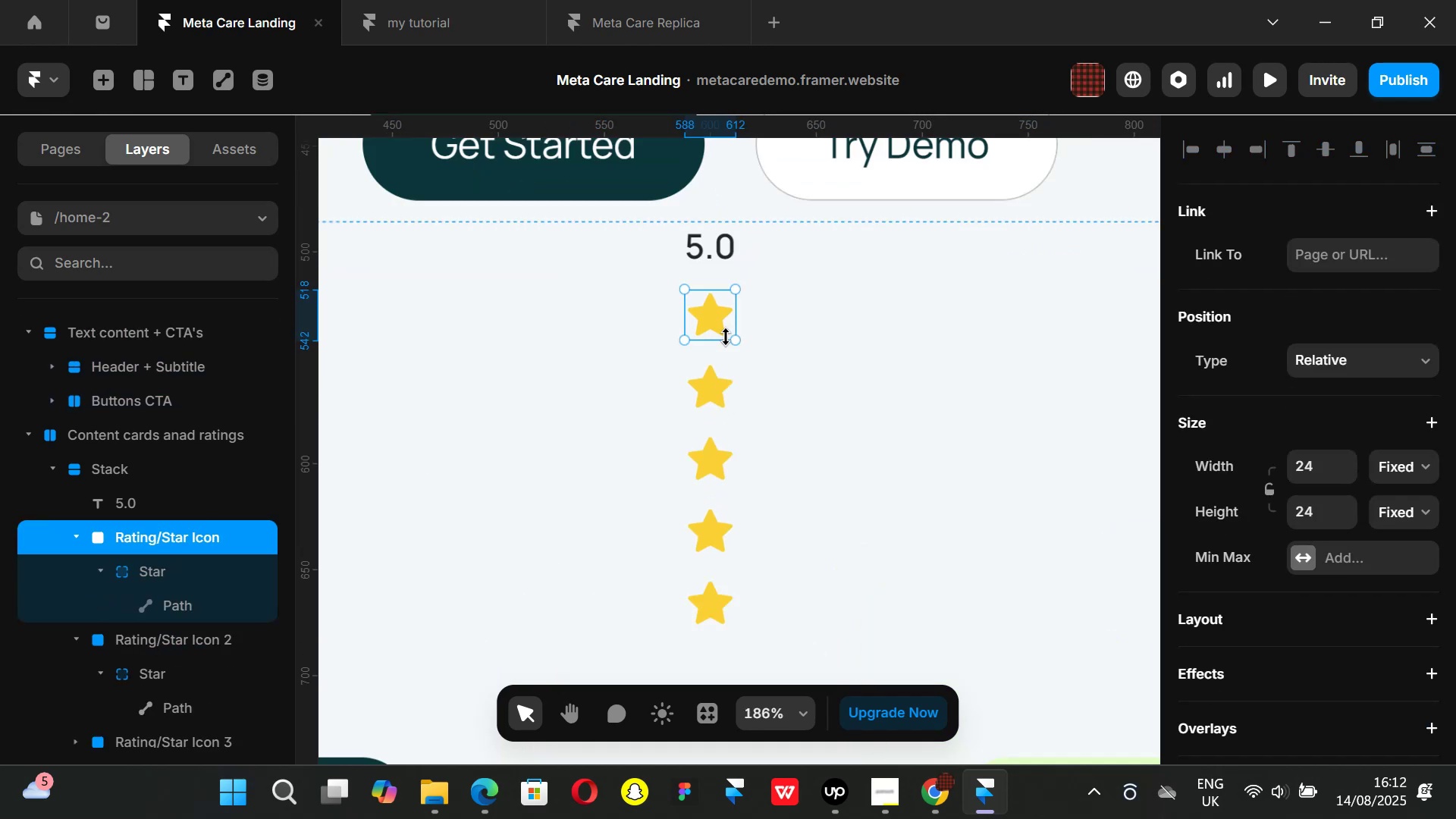 
hold_key(key=ControlLeft, duration=0.8)
scroll: coordinate [708, 315], scroll_direction: up, amount: 3.0
 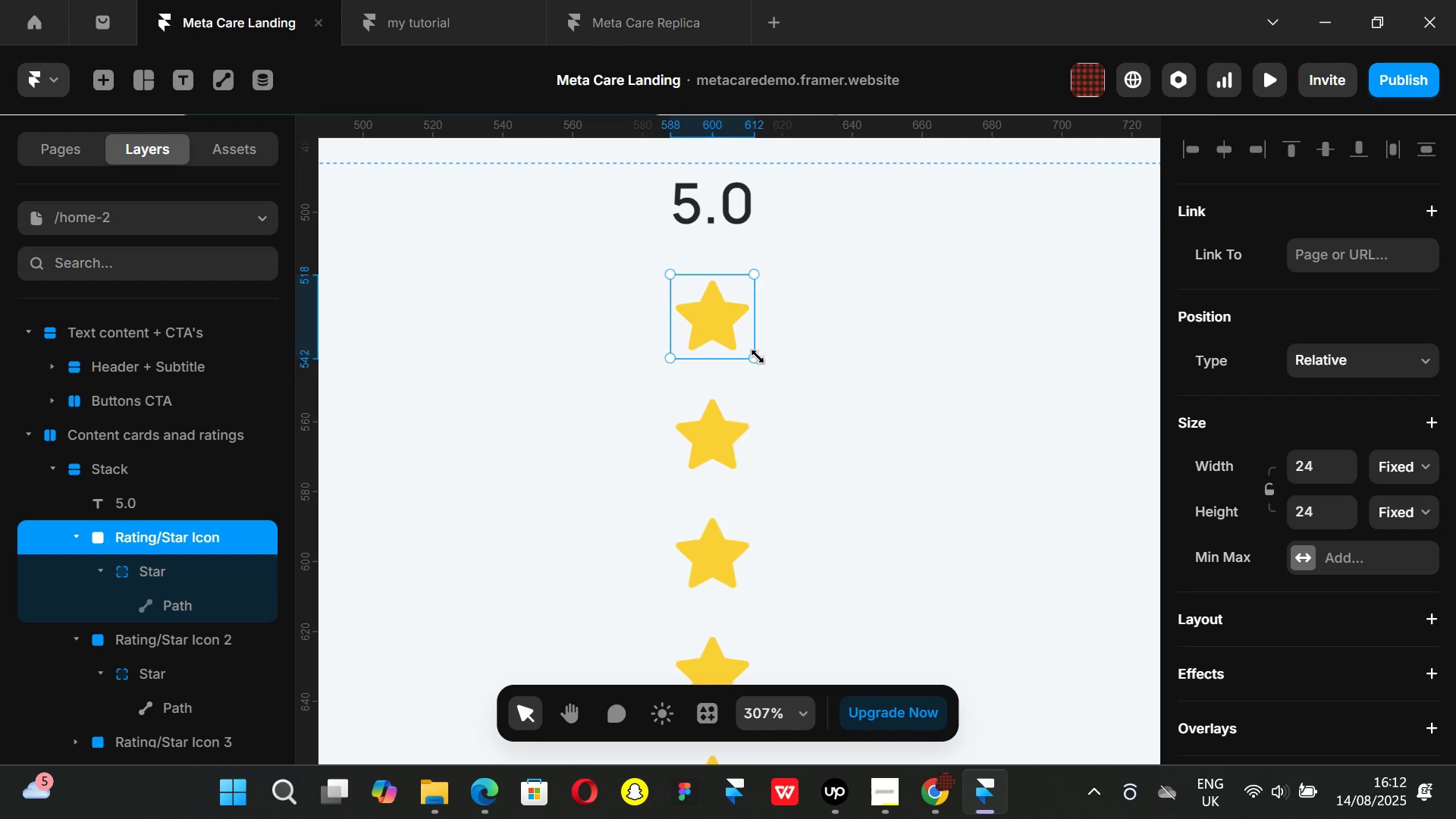 
left_click_drag(start_coordinate=[758, 356], to_coordinate=[734, 328])
 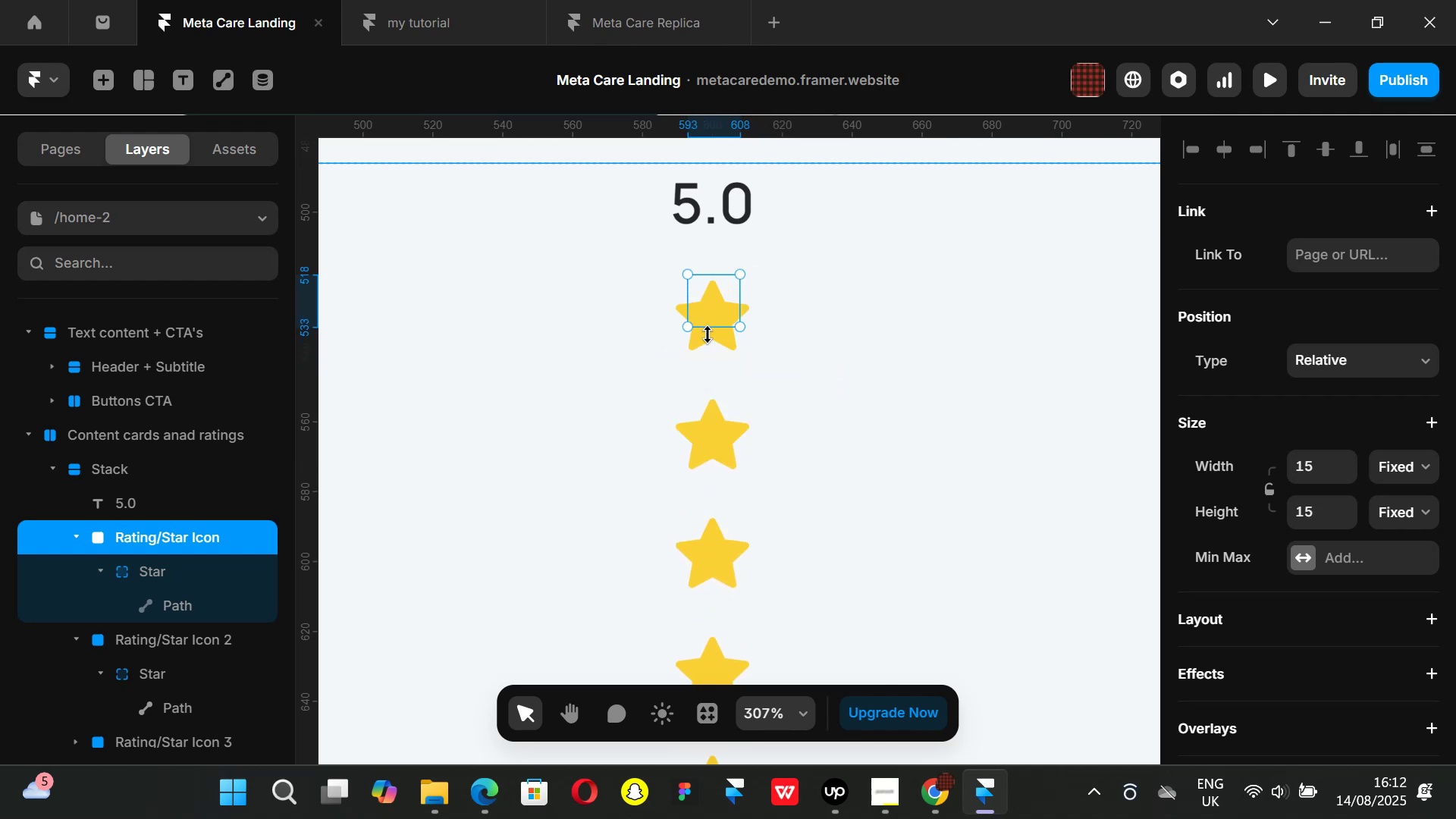 
hold_key(key=ShiftLeft, duration=1.51)
 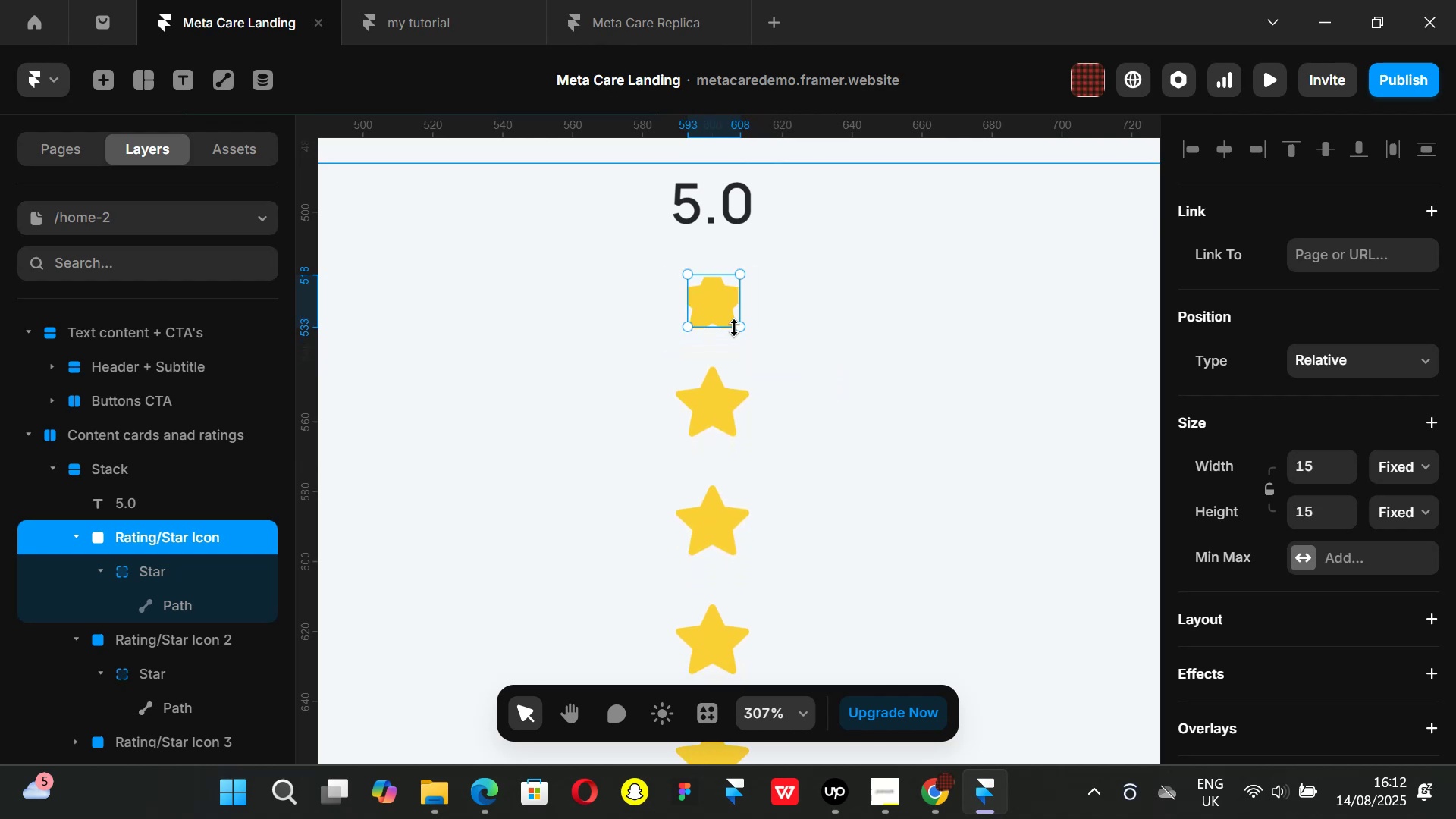 
key(Control+ControlLeft)
 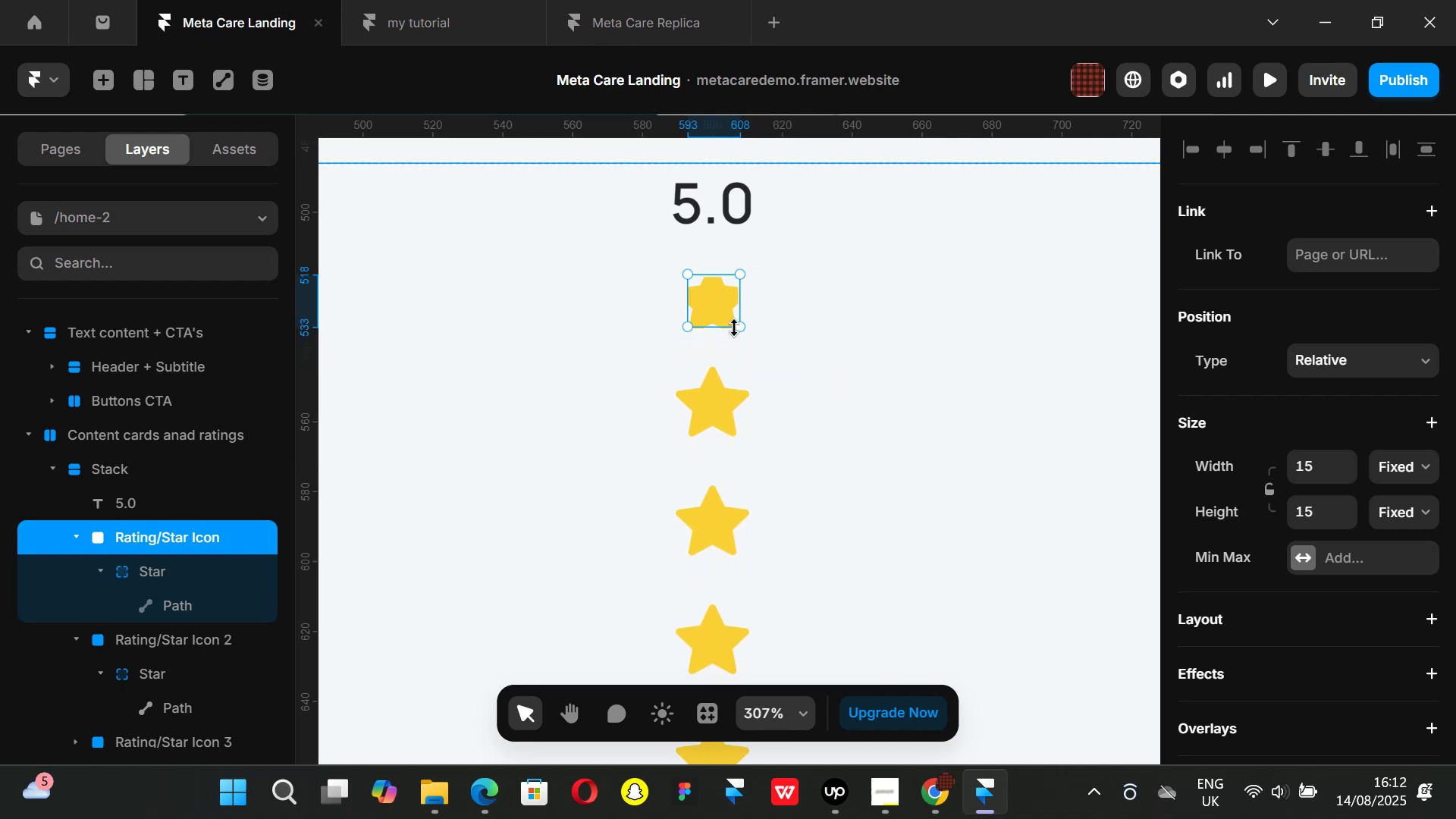 
key(Control+Z)
 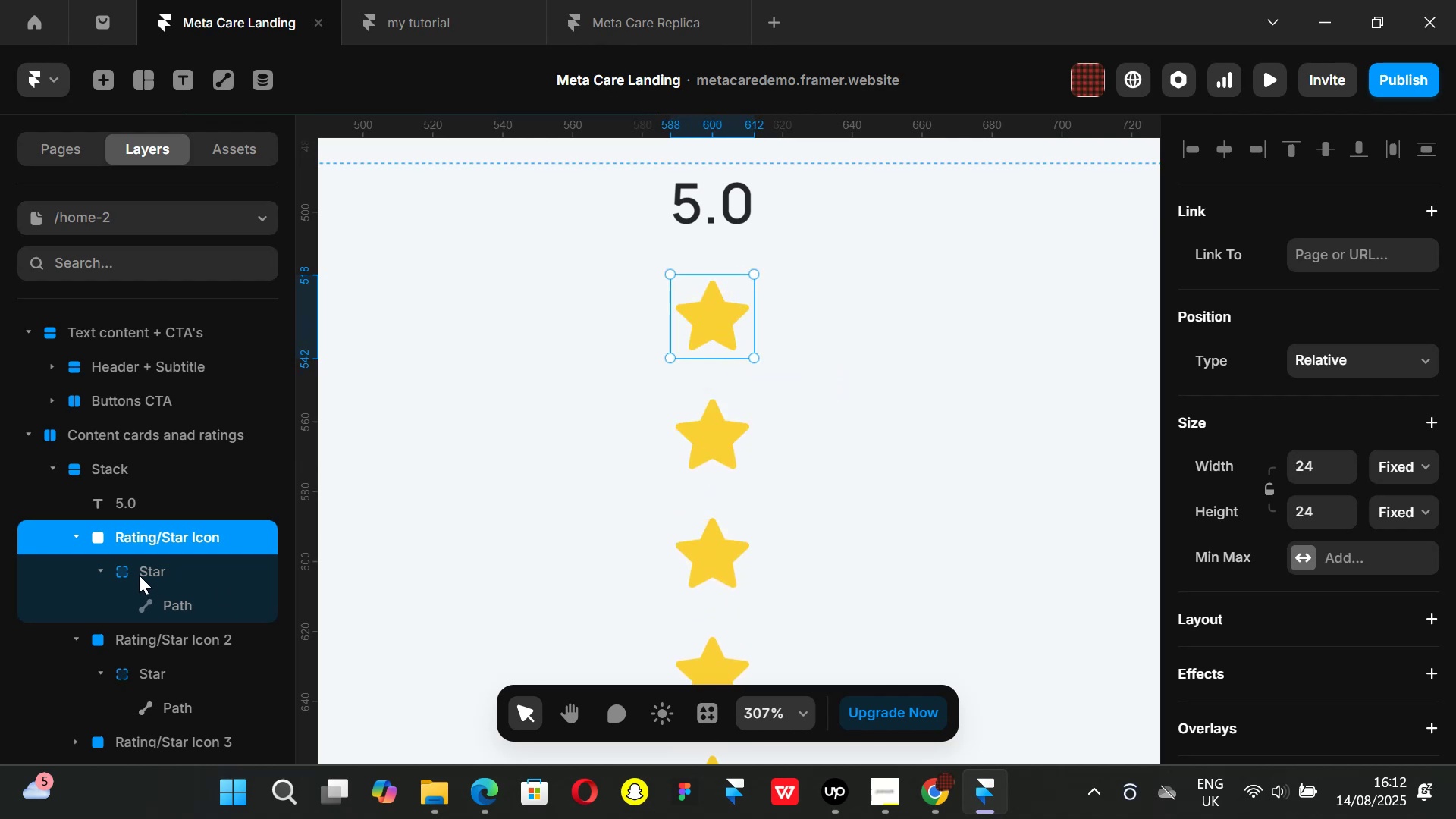 
left_click([139, 575])
 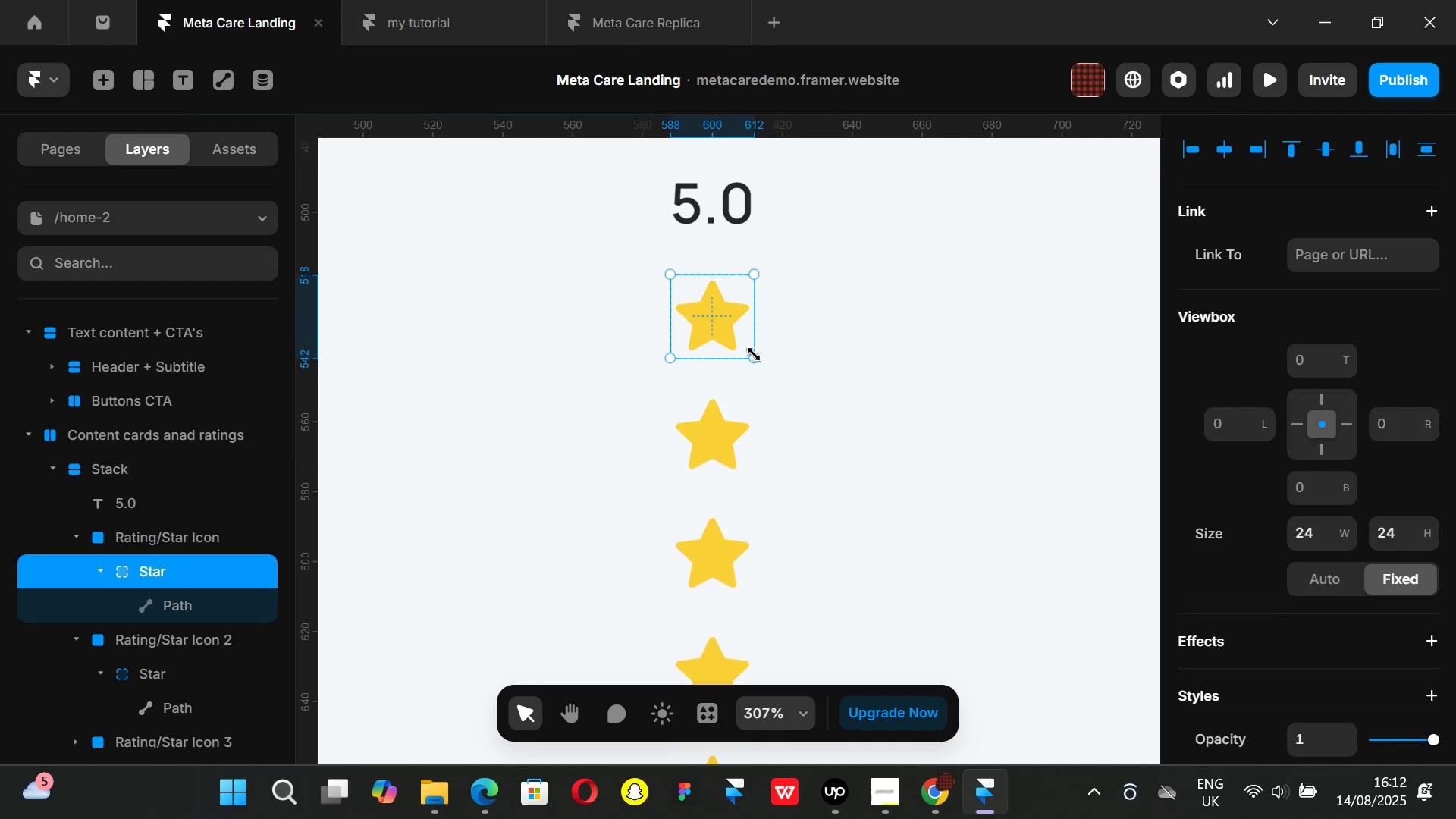 
hold_key(key=ShiftLeft, duration=1.51)
left_click_drag(start_coordinate=[754, 354], to_coordinate=[734, 323])
 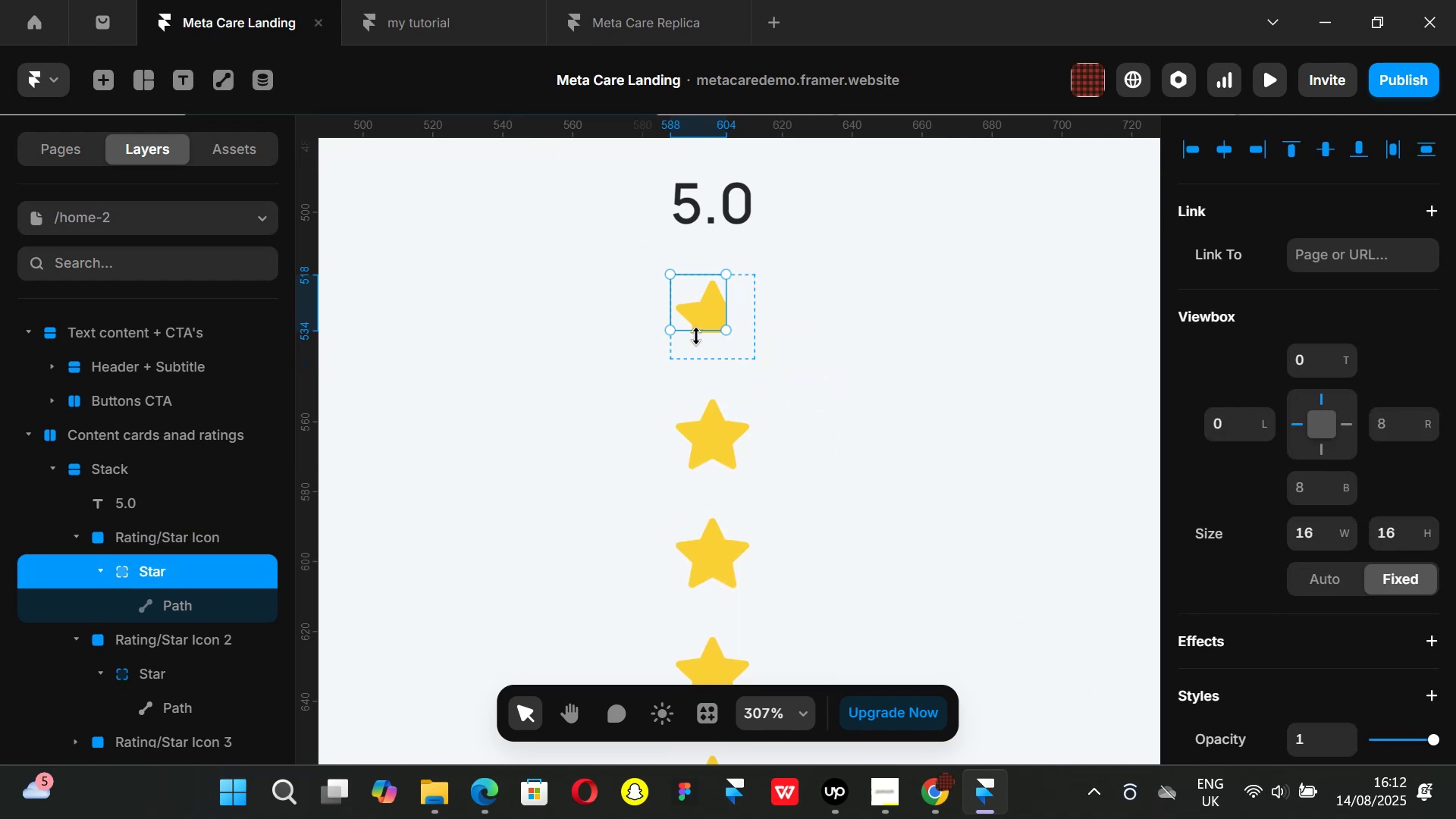 
hold_key(key=ShiftLeft, duration=0.4)
 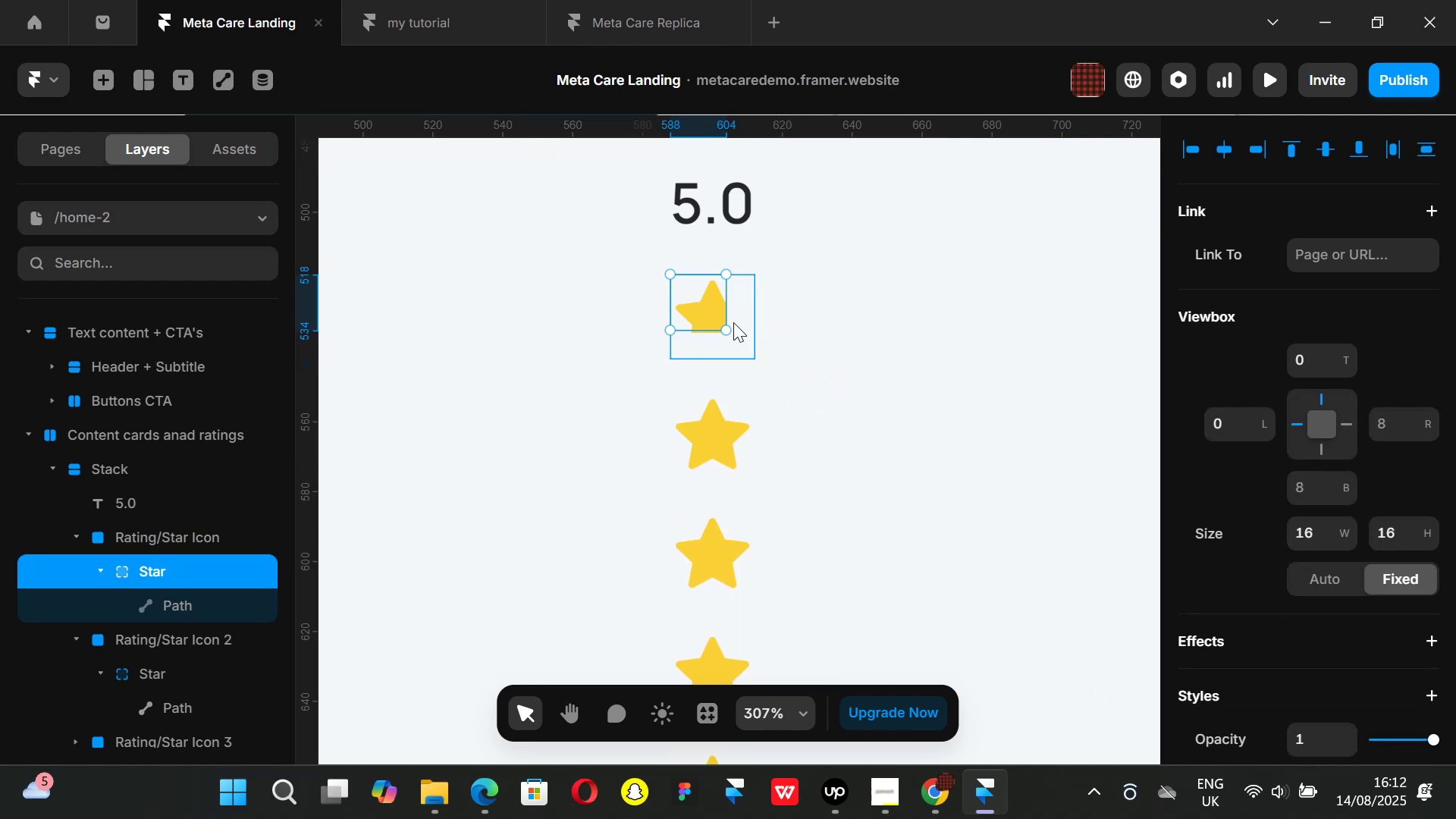 
key(Control+Z)
 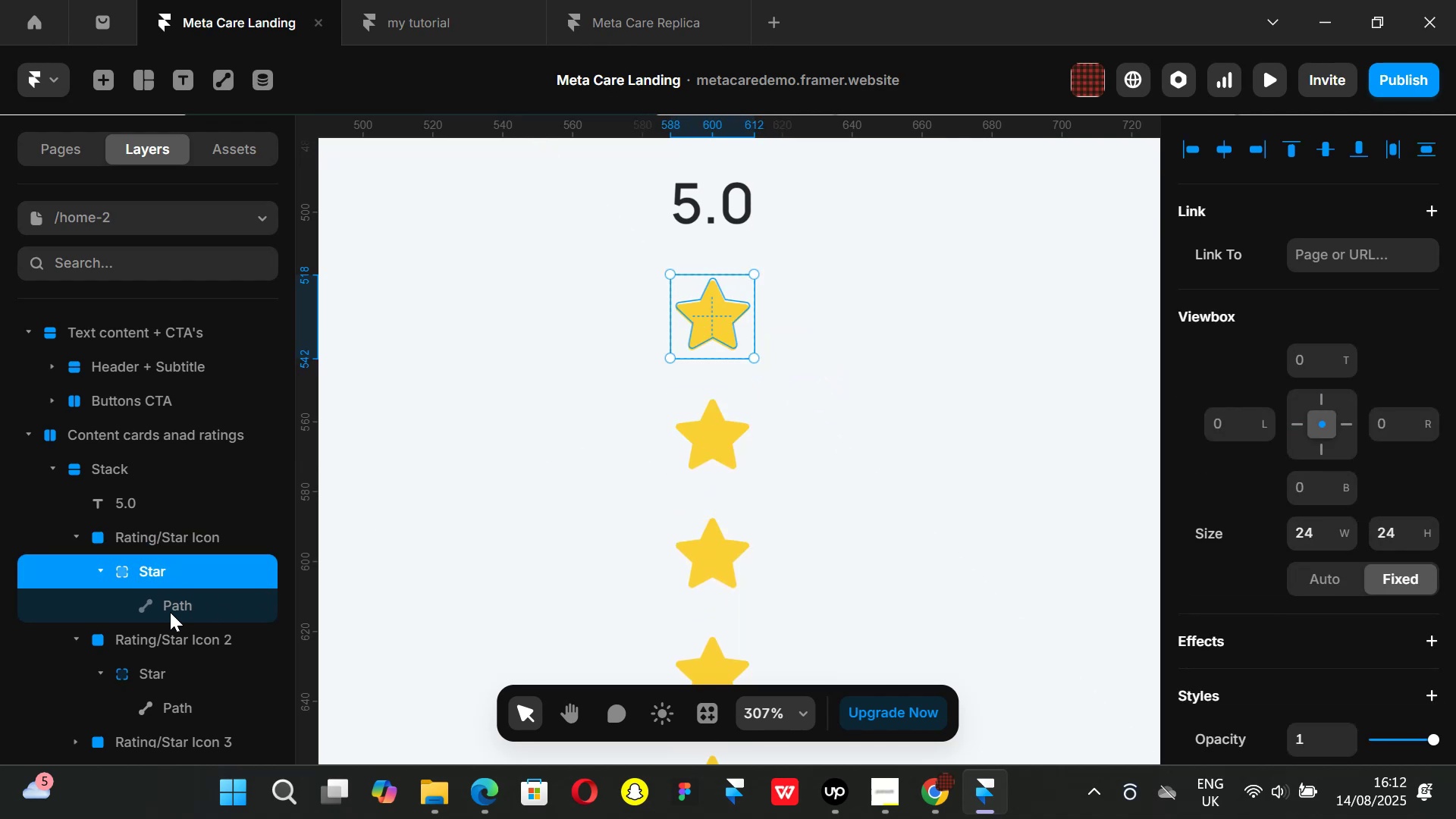 
left_click([169, 612])
 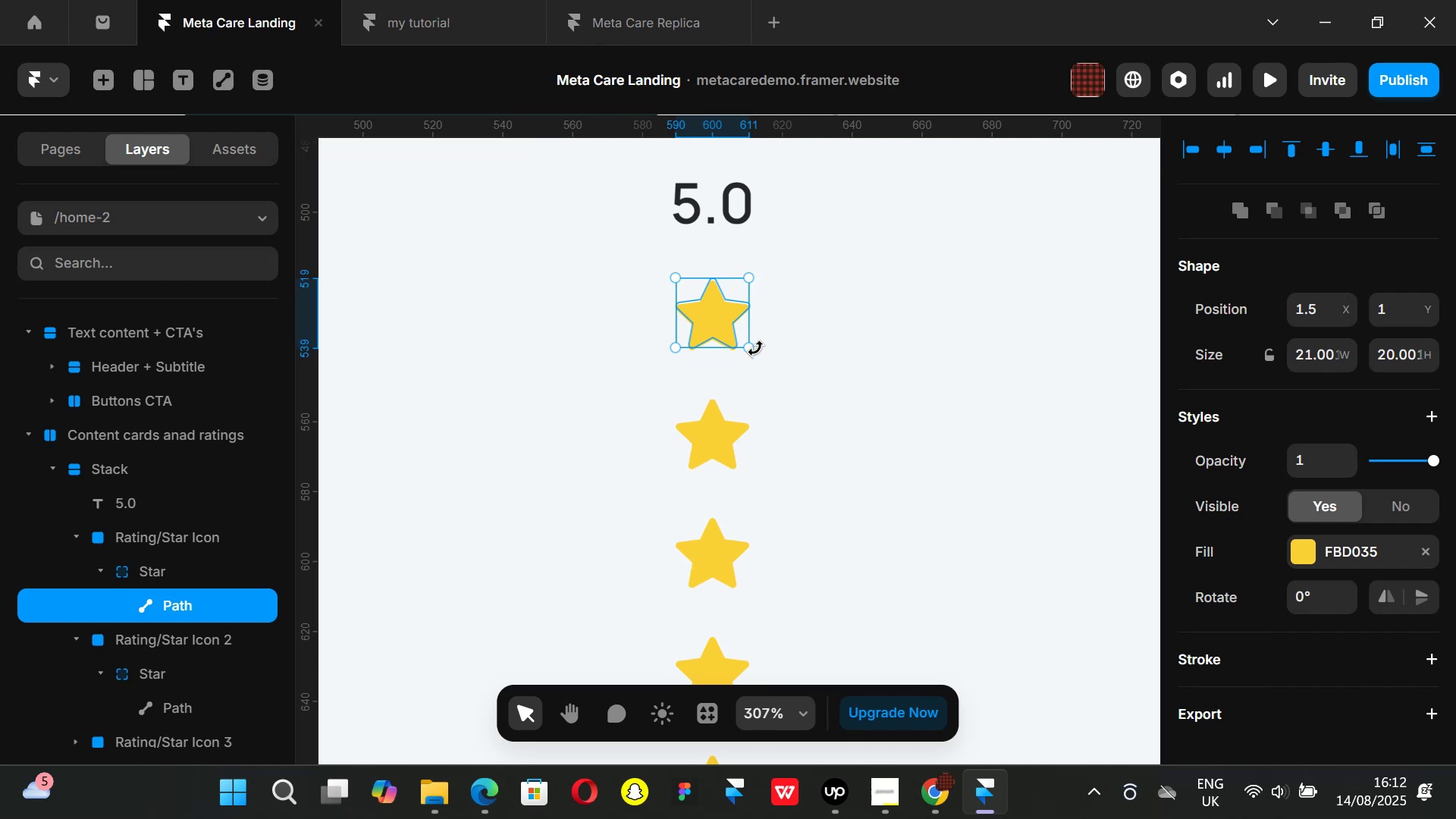 
left_click_drag(start_coordinate=[750, 343], to_coordinate=[741, 322])
 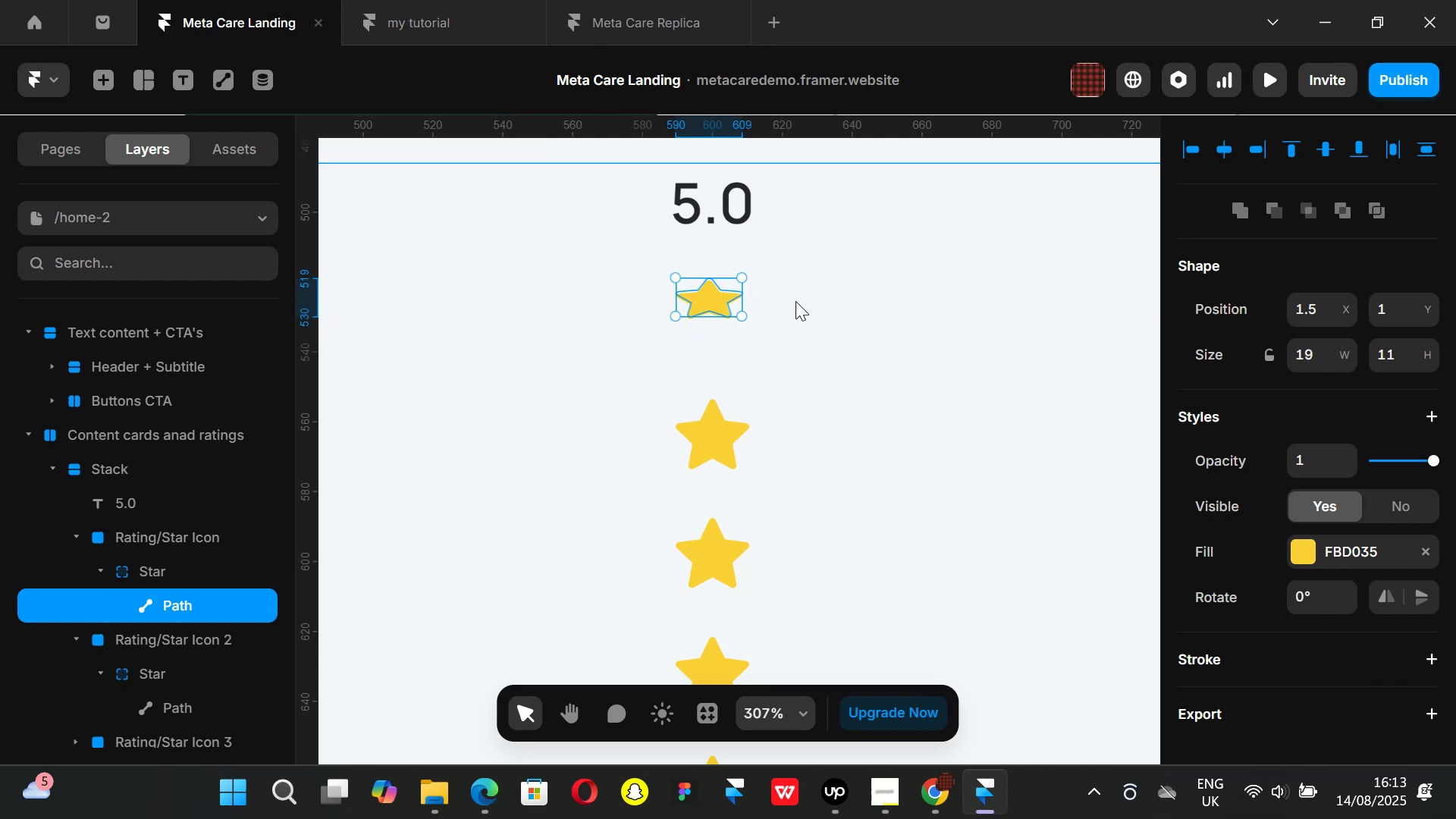 
hold_key(key=ShiftLeft, duration=1.51)
 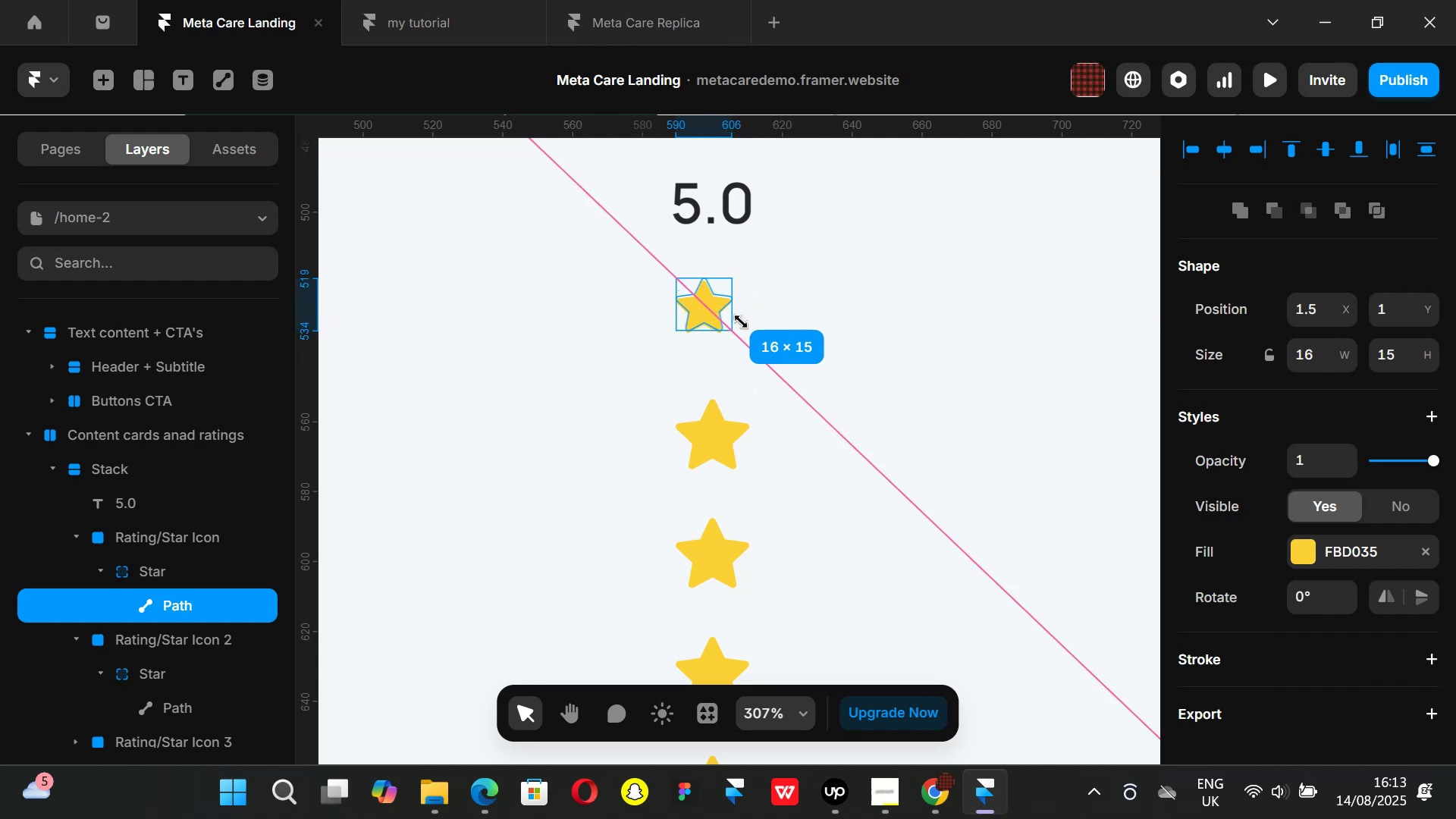 
hold_key(key=ShiftLeft, duration=1.29)
 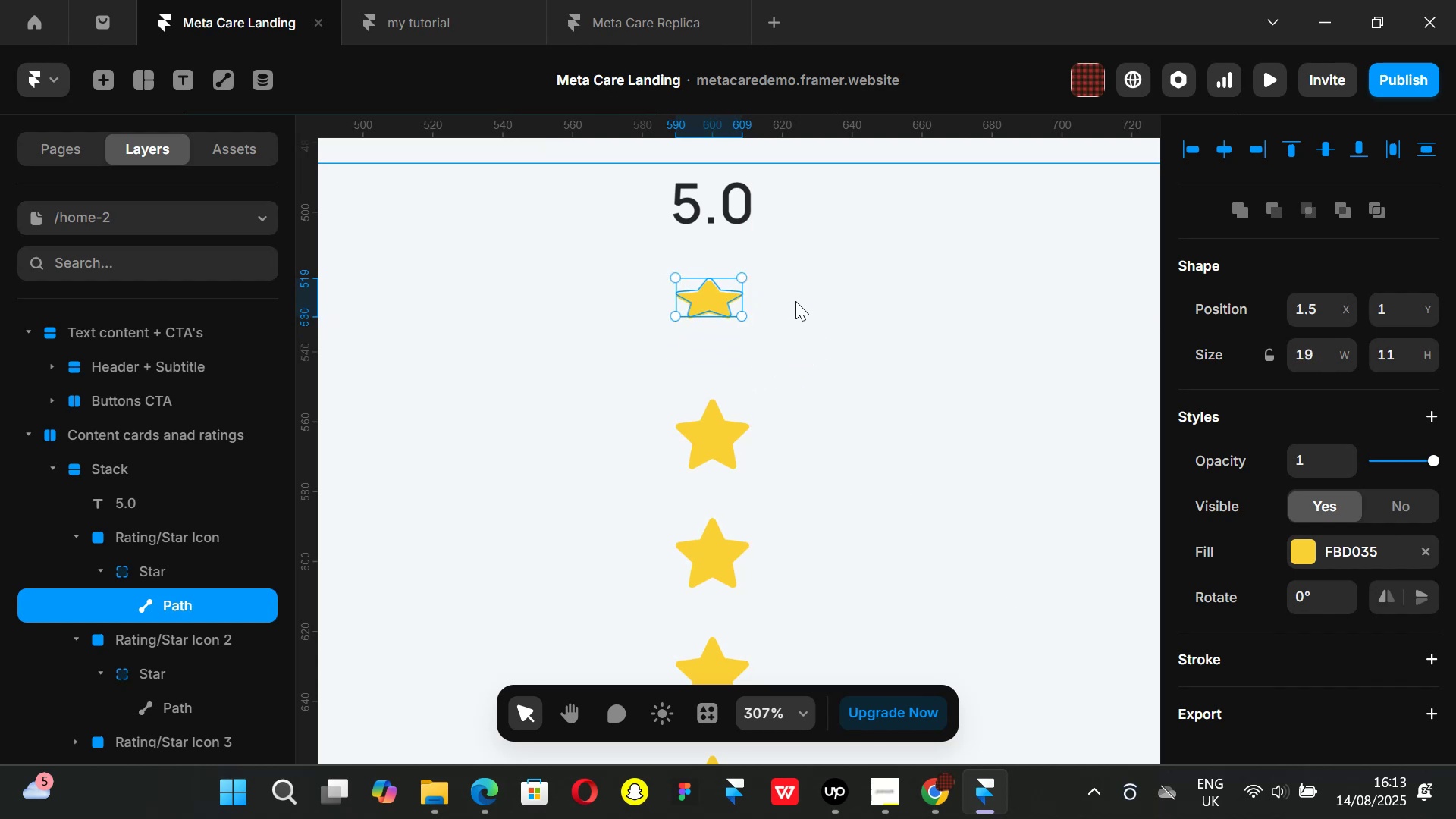 
key(Control+ControlLeft)
 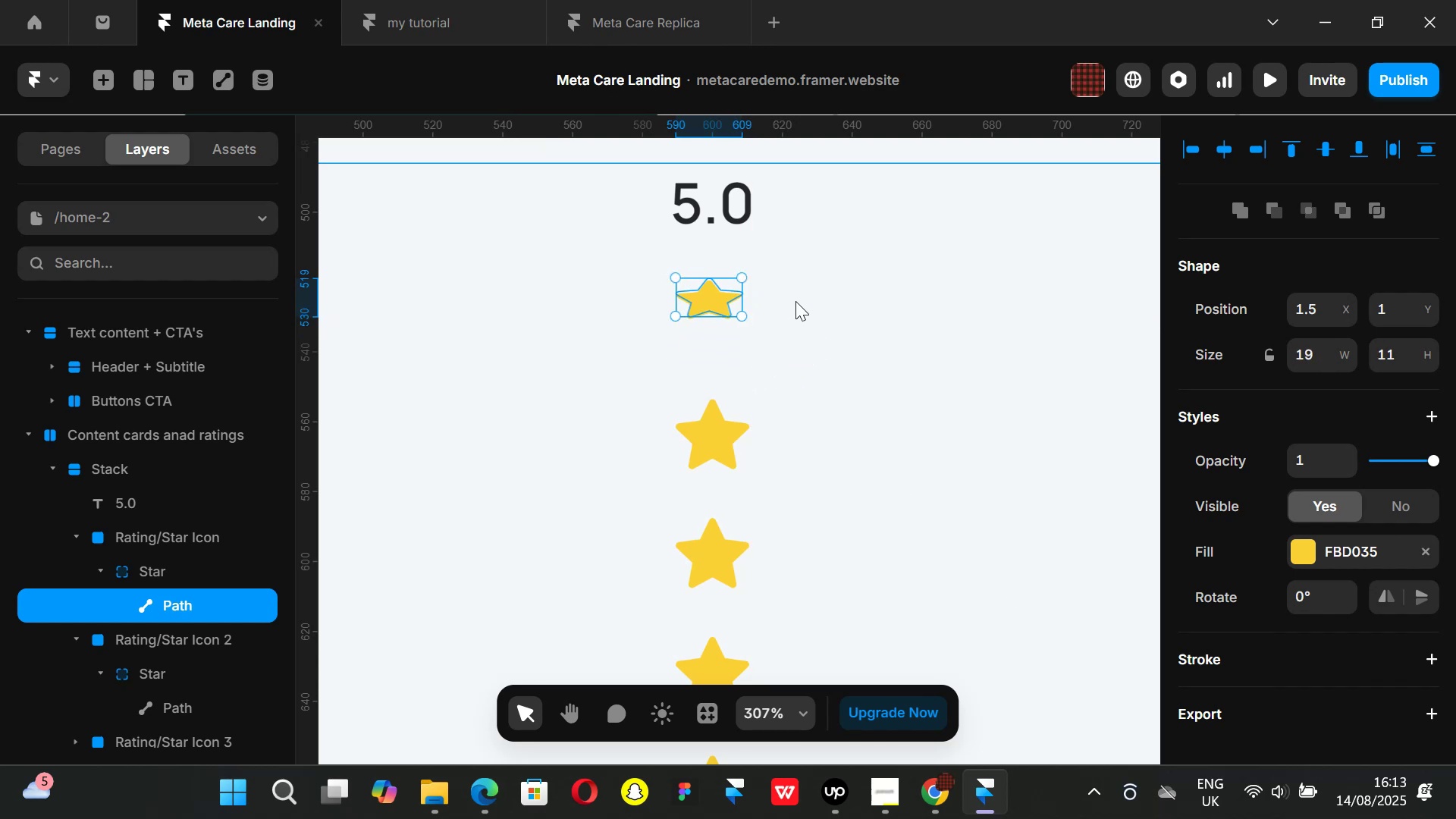 
key(Control+Z)
 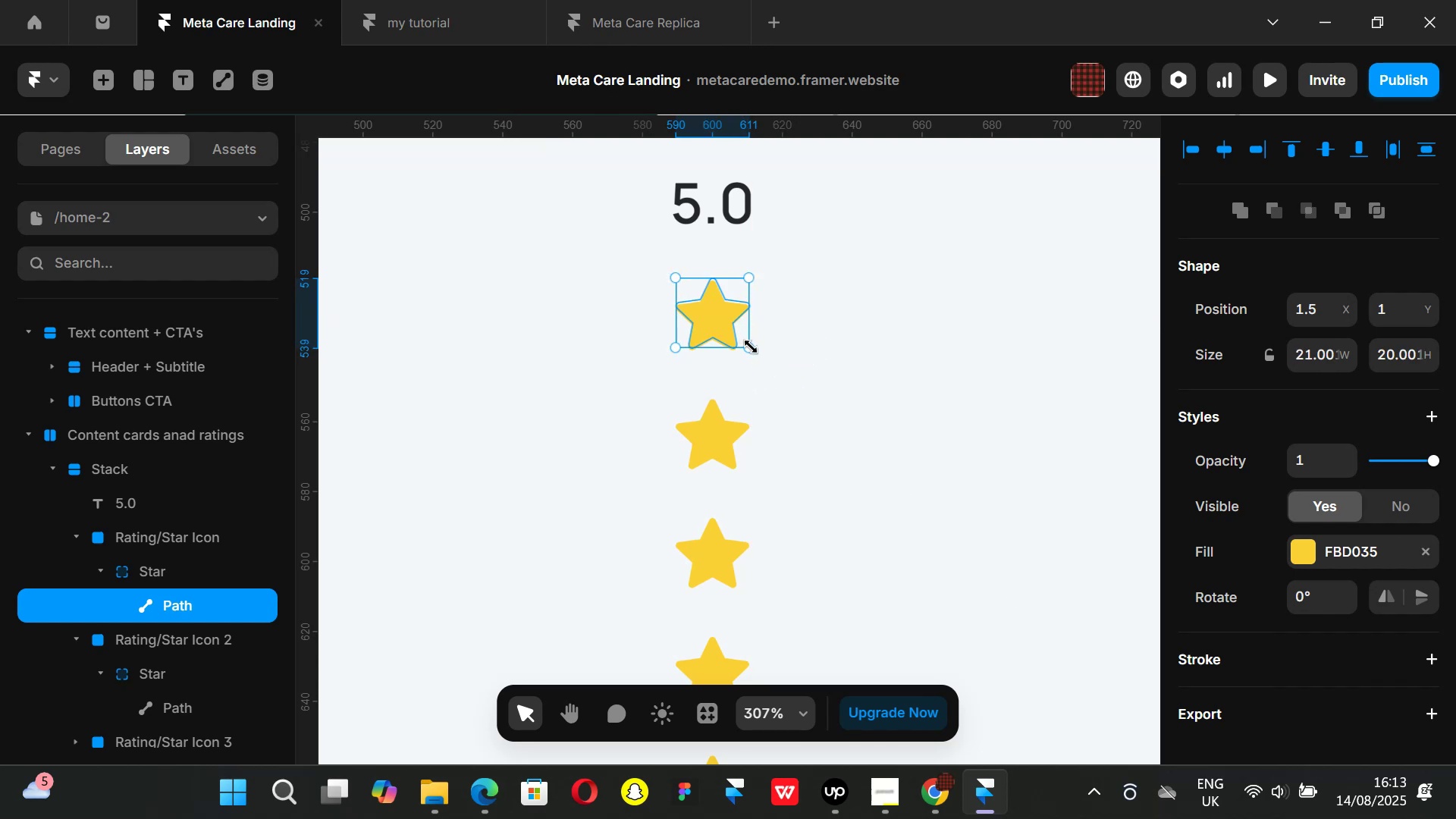 
left_click([819, 309])
 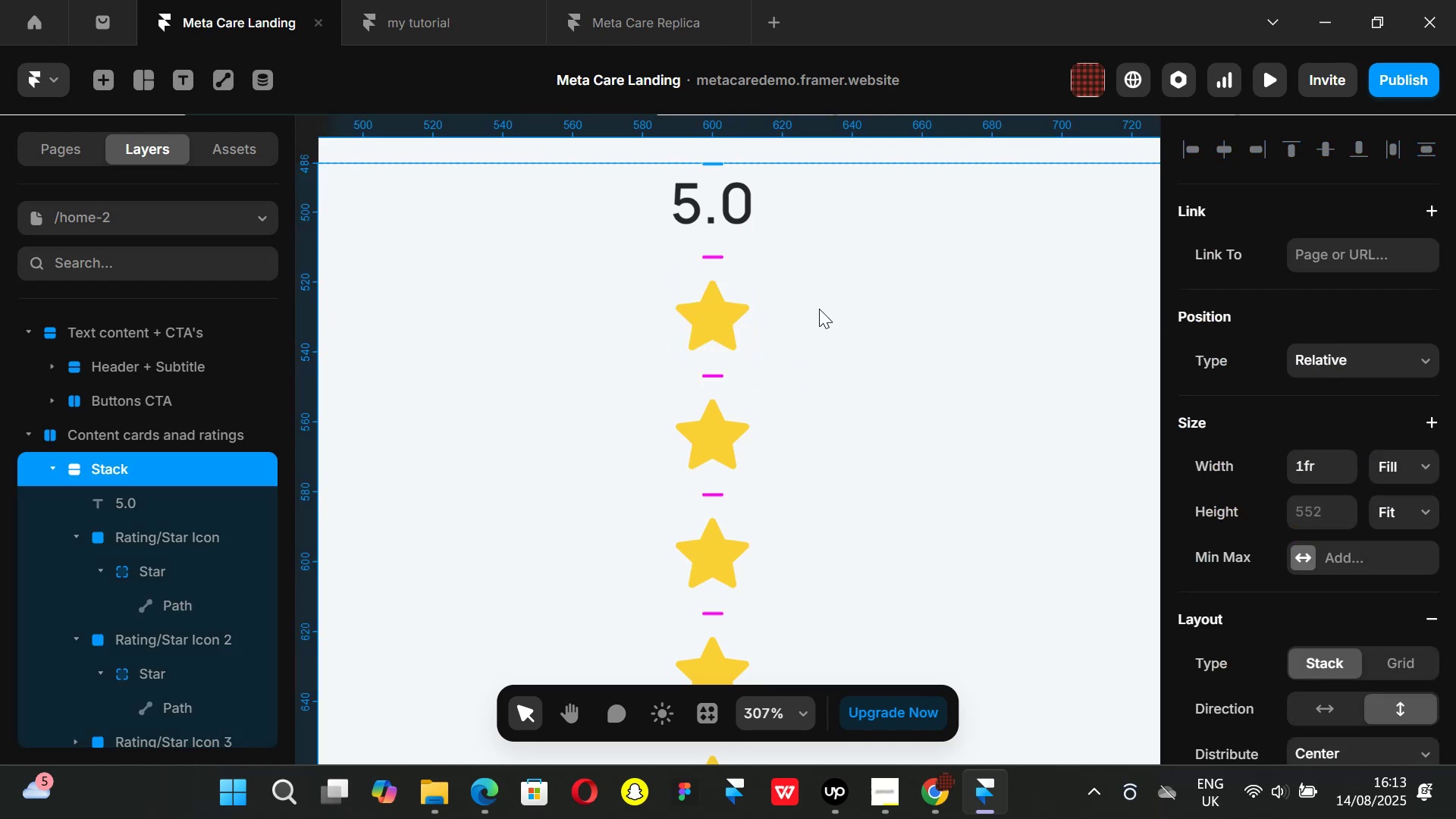 
scroll: coordinate [819, 309], scroll_direction: down, amount: 4.0
 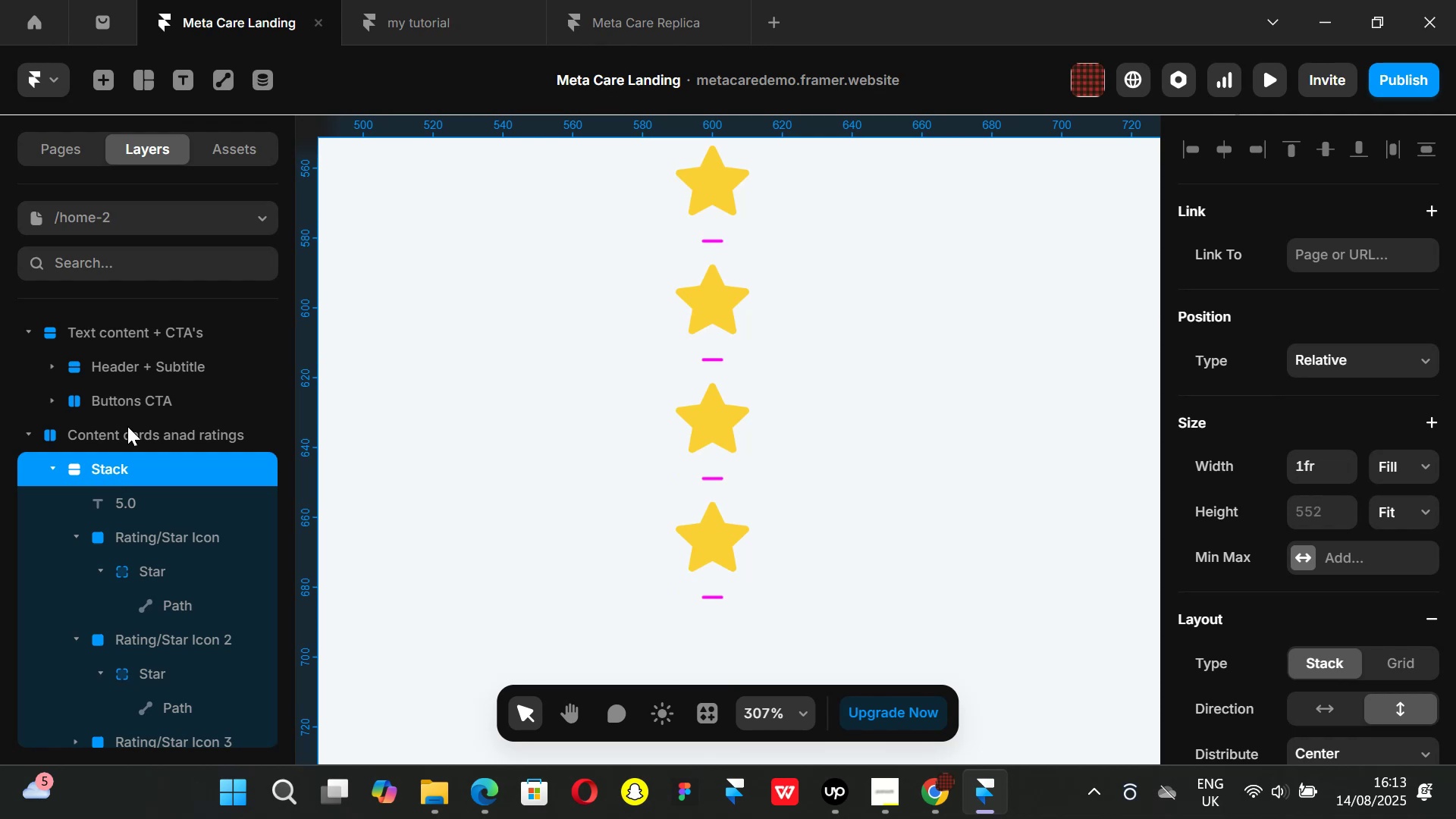 
left_click([130, 426])
 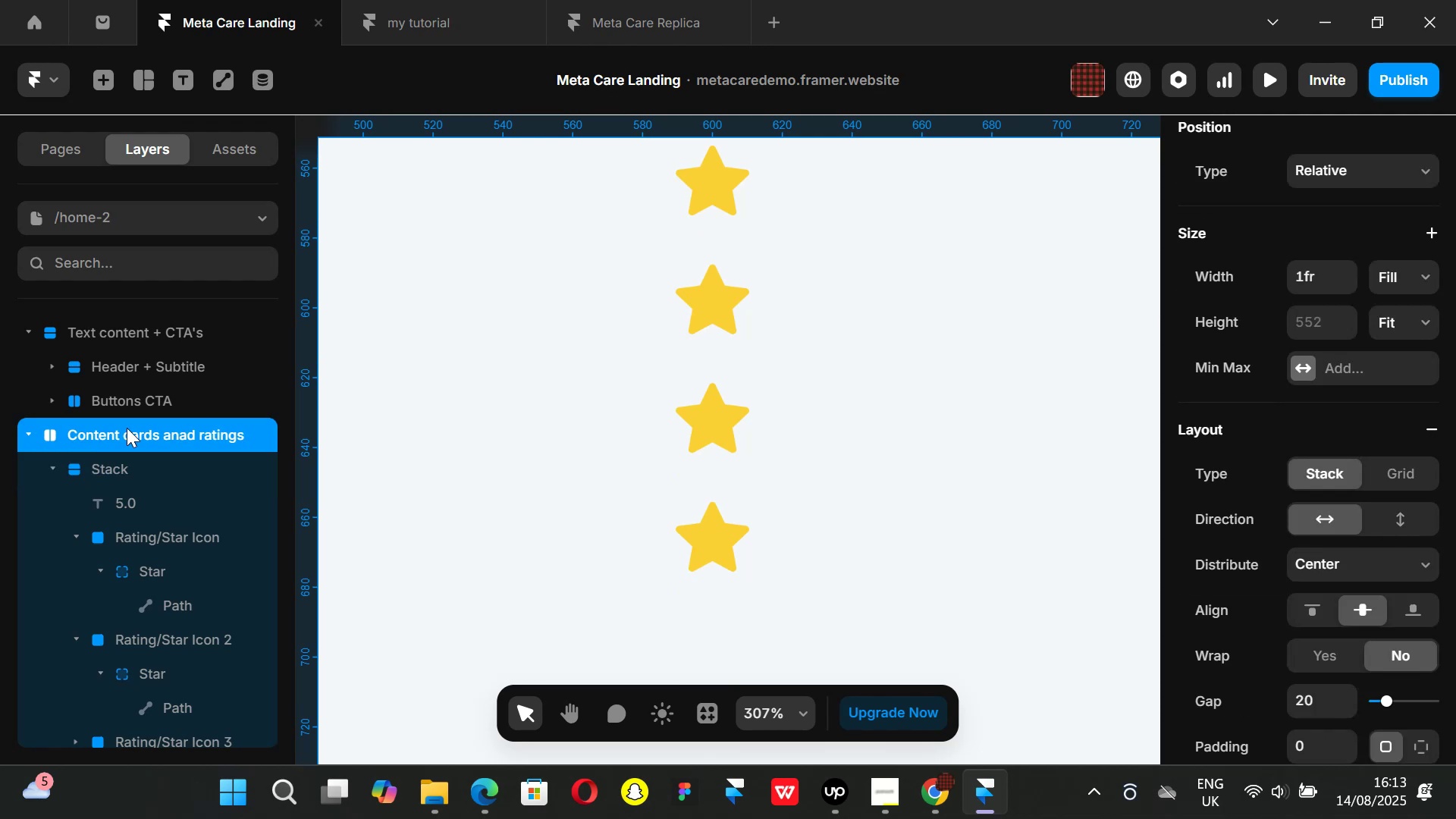 
key(Backspace)
 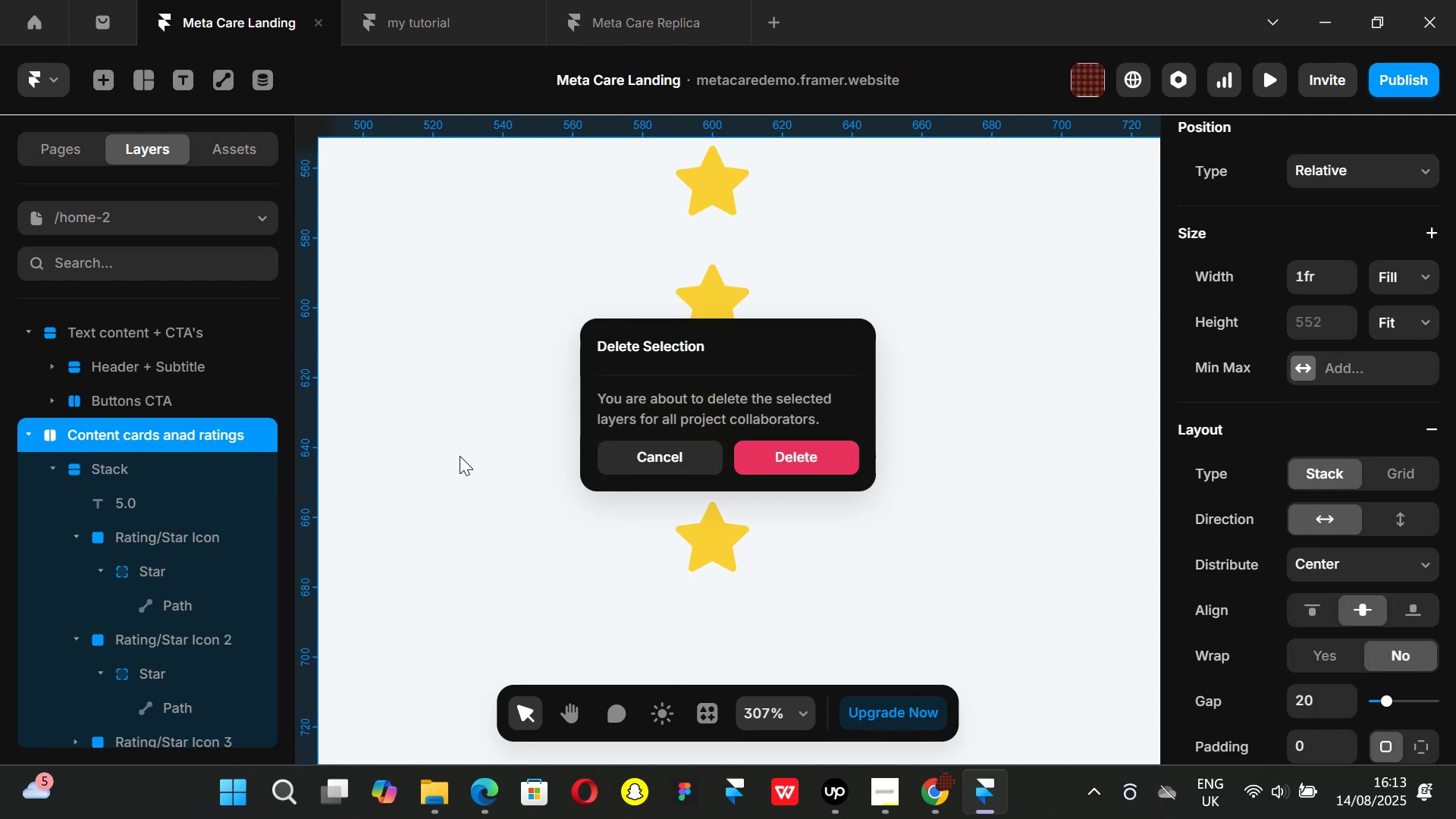 
left_click([634, 446])
 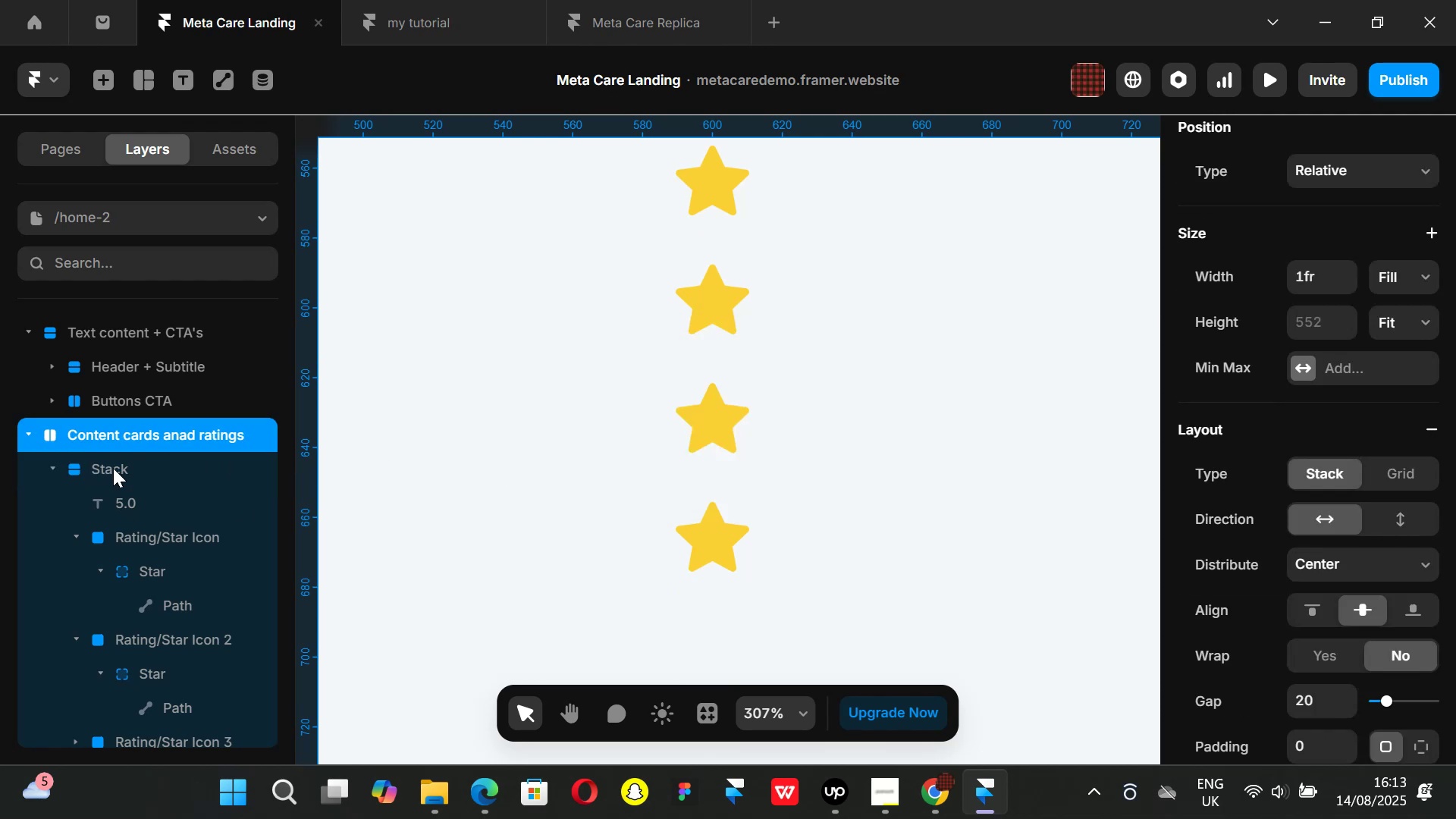 
left_click([113, 468])
 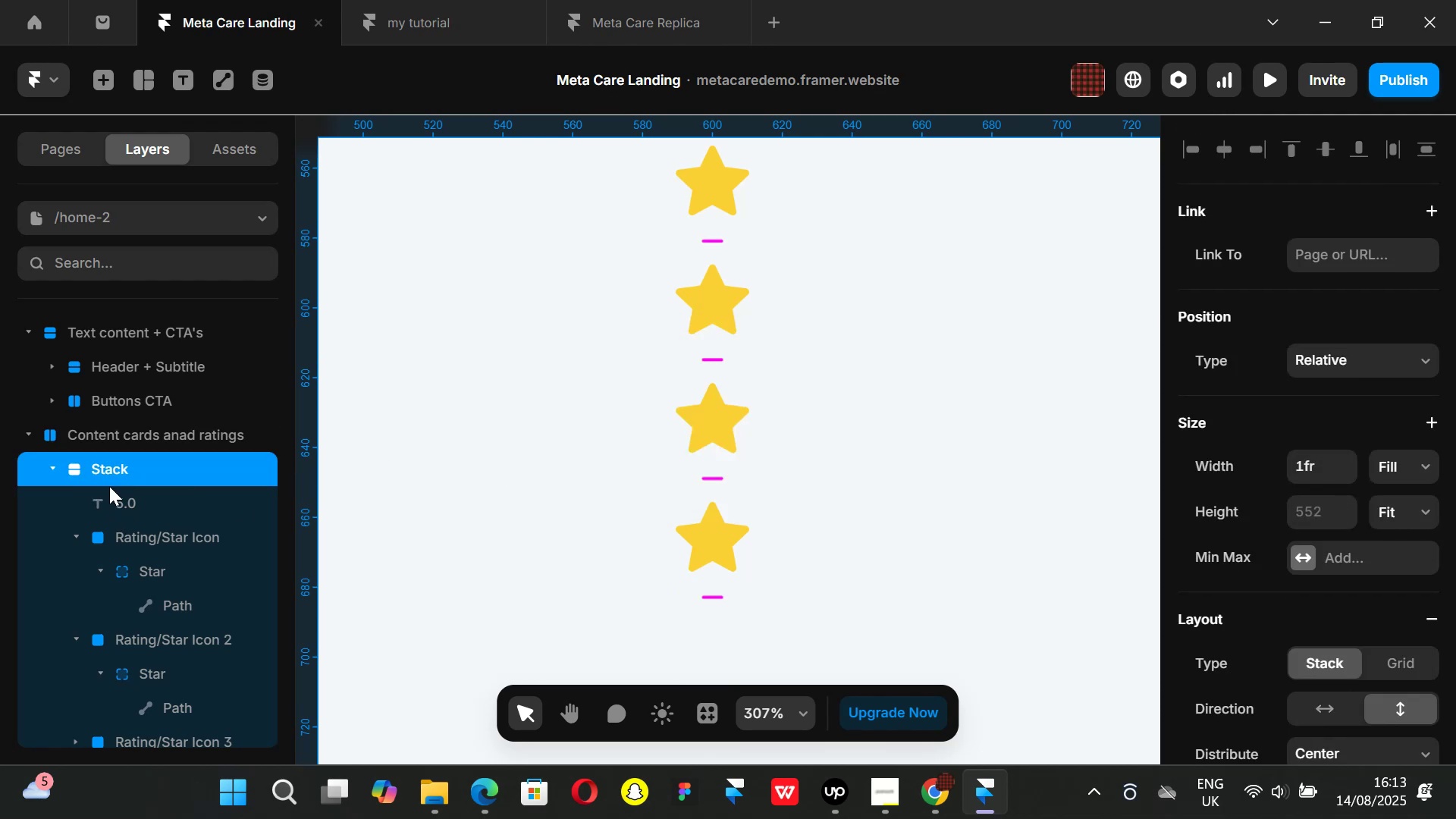 
key(Backspace)
 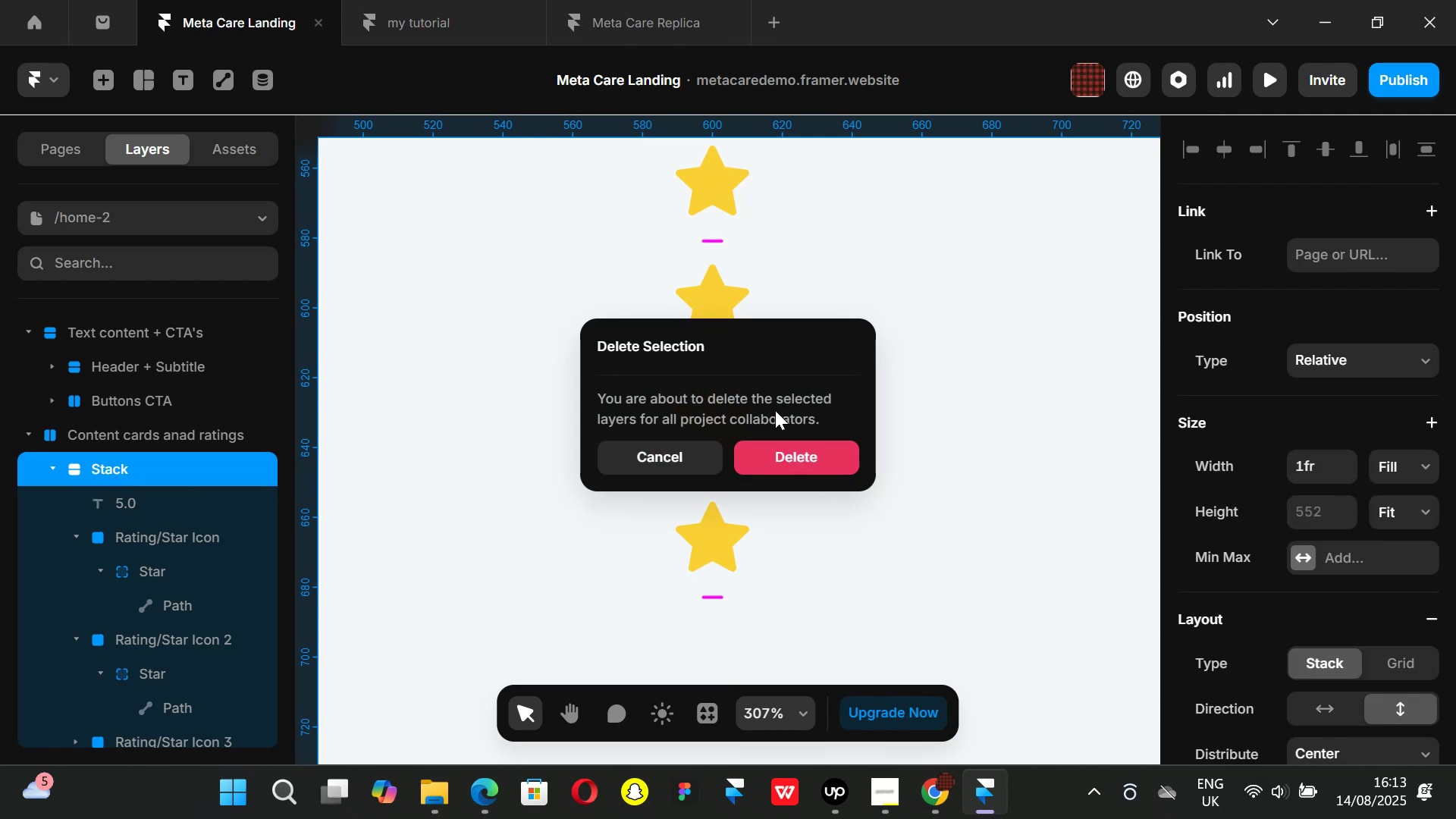 
left_click([794, 452])
 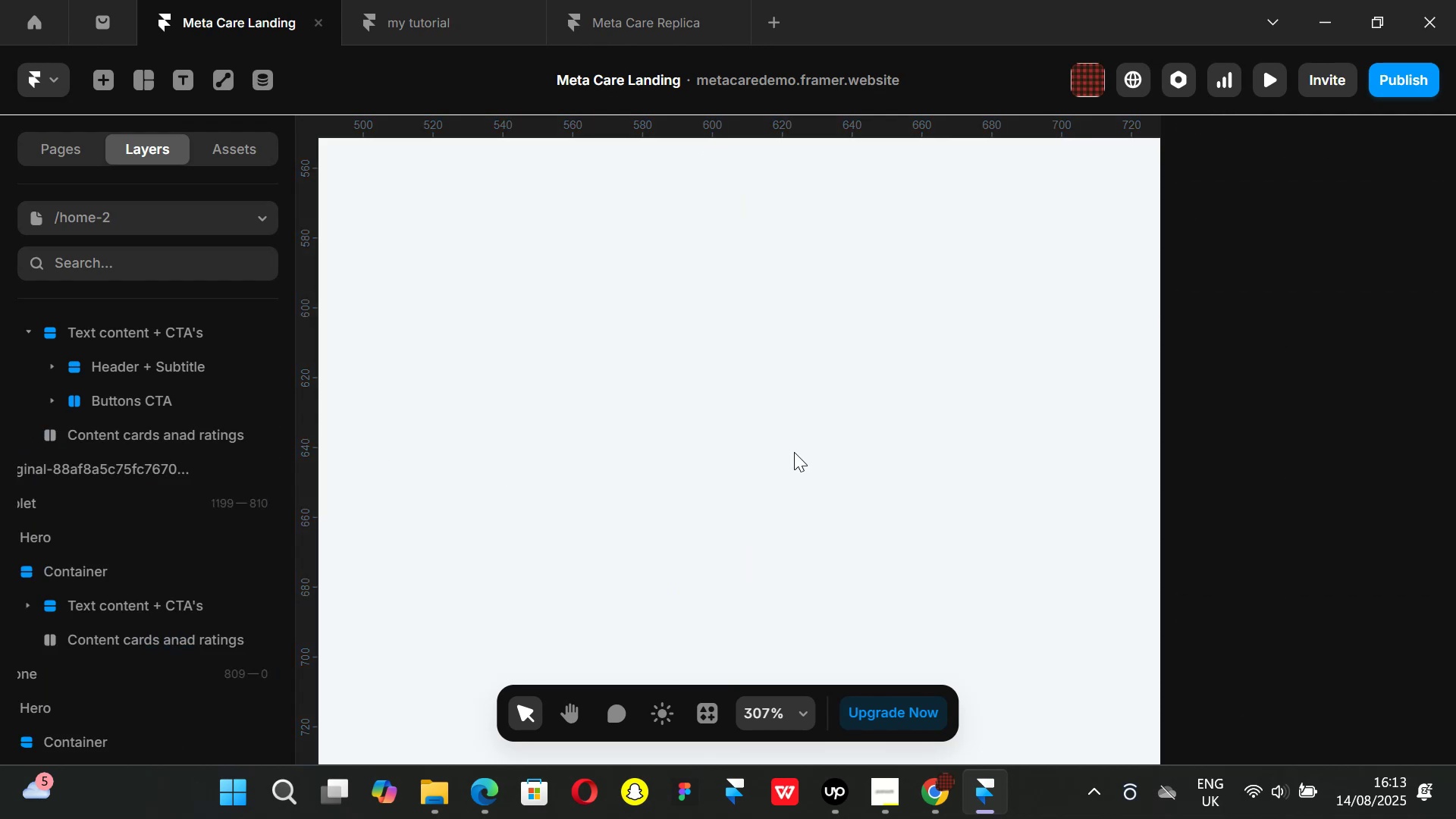 
hold_key(key=ControlLeft, duration=1.45)
scroll: coordinate [796, 405], scroll_direction: down, amount: 13.0
 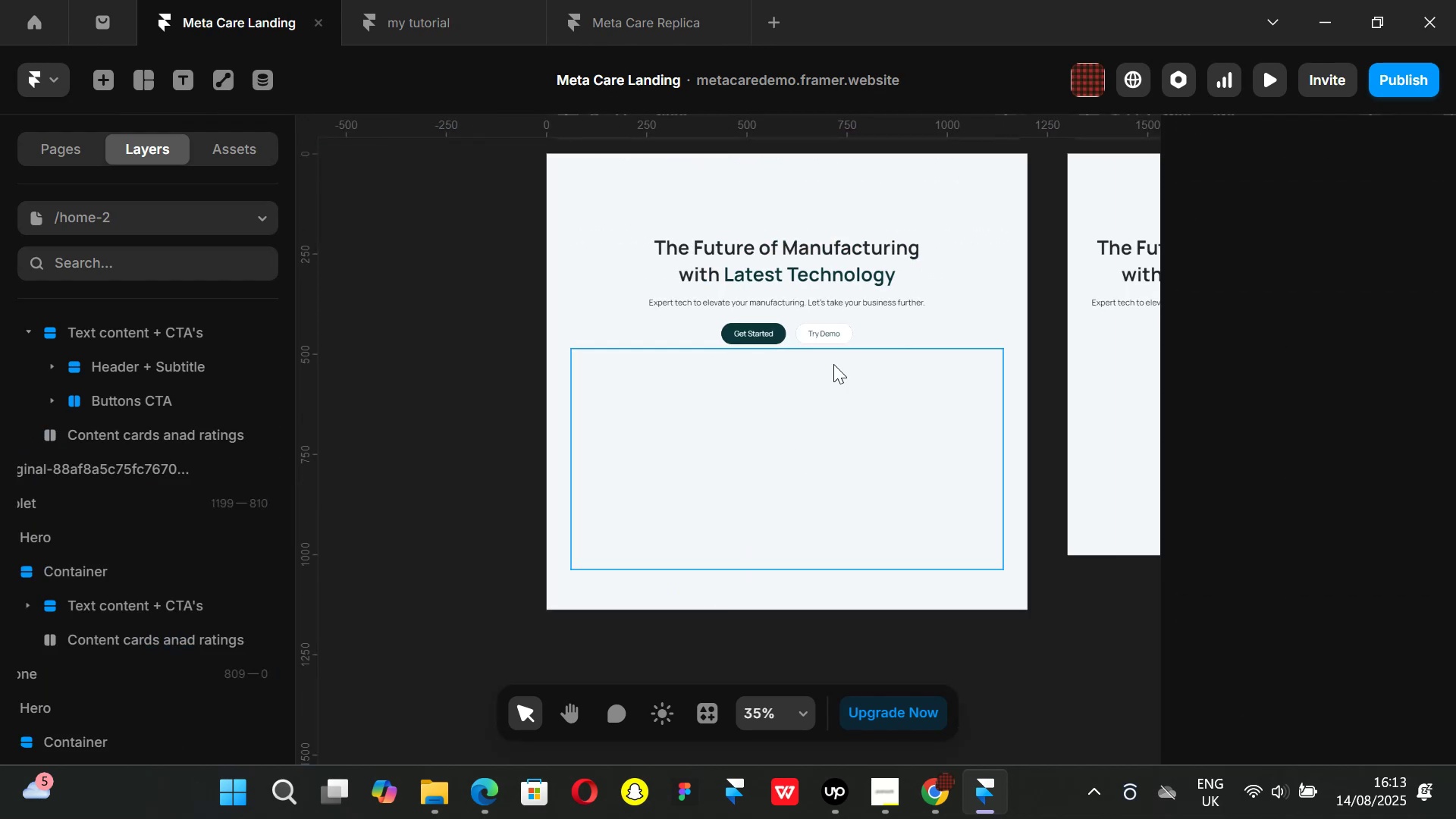 
key(Control+ControlLeft)
 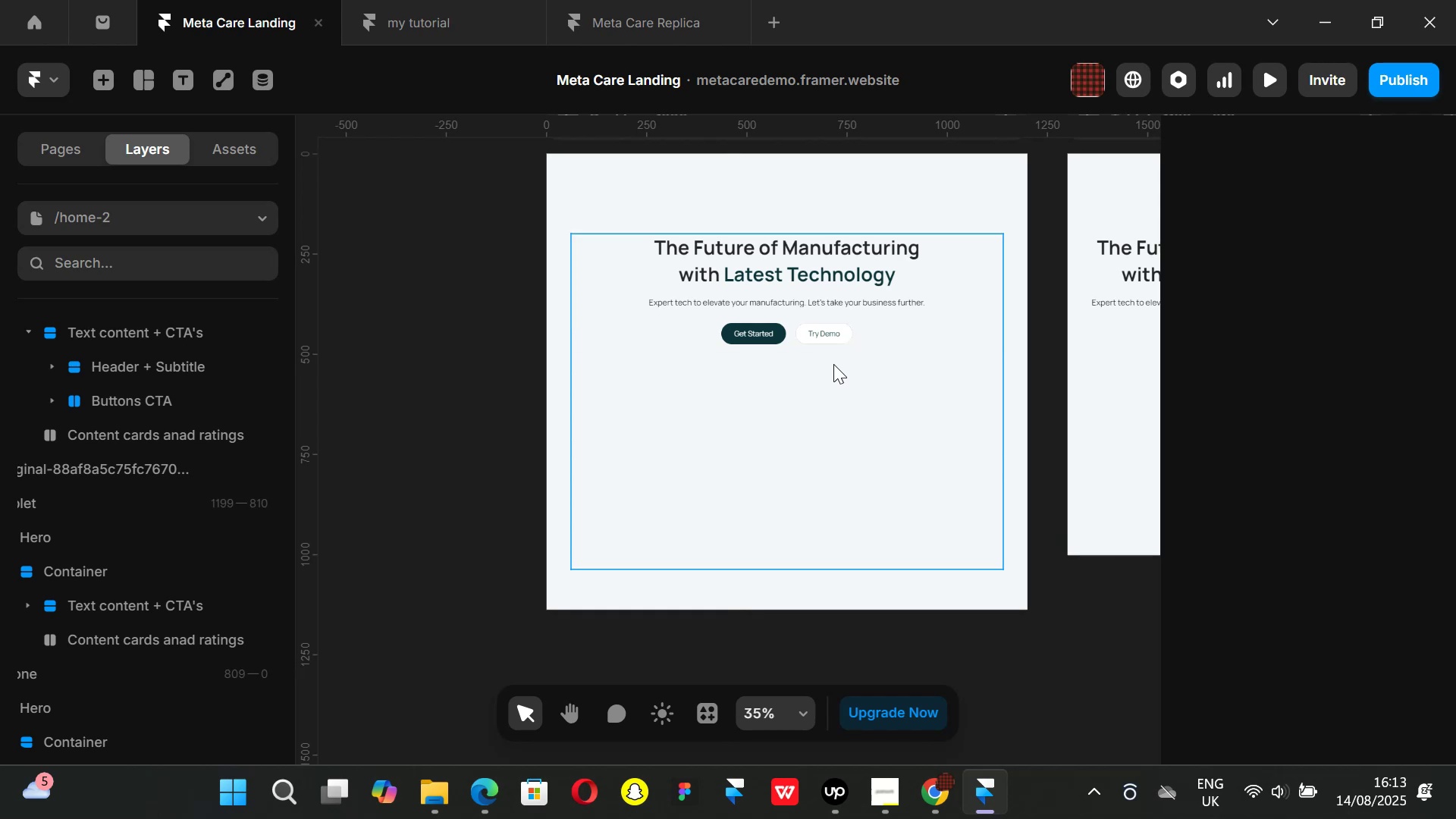 
key(Control+Z)
 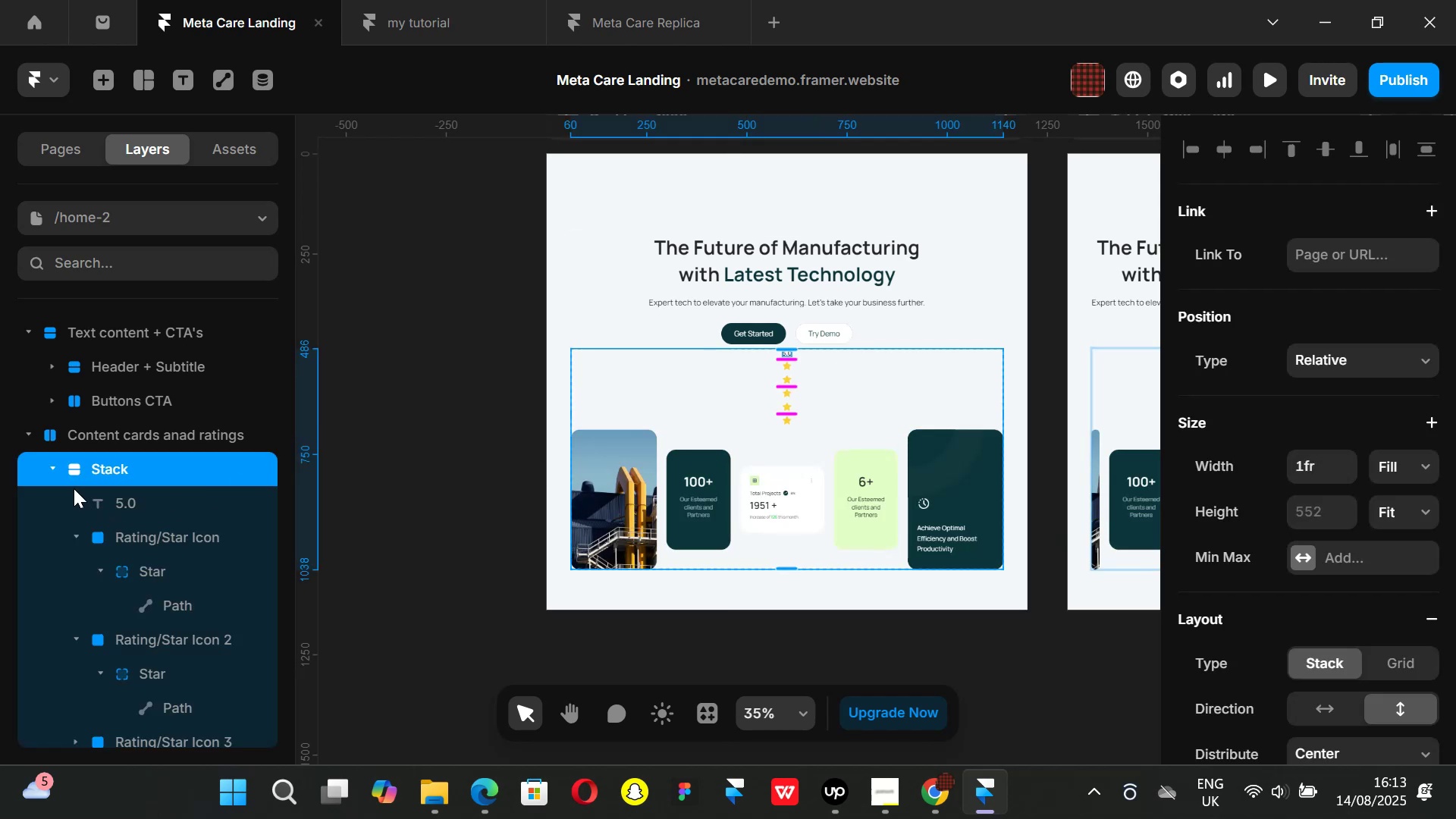 
left_click([57, 471])
 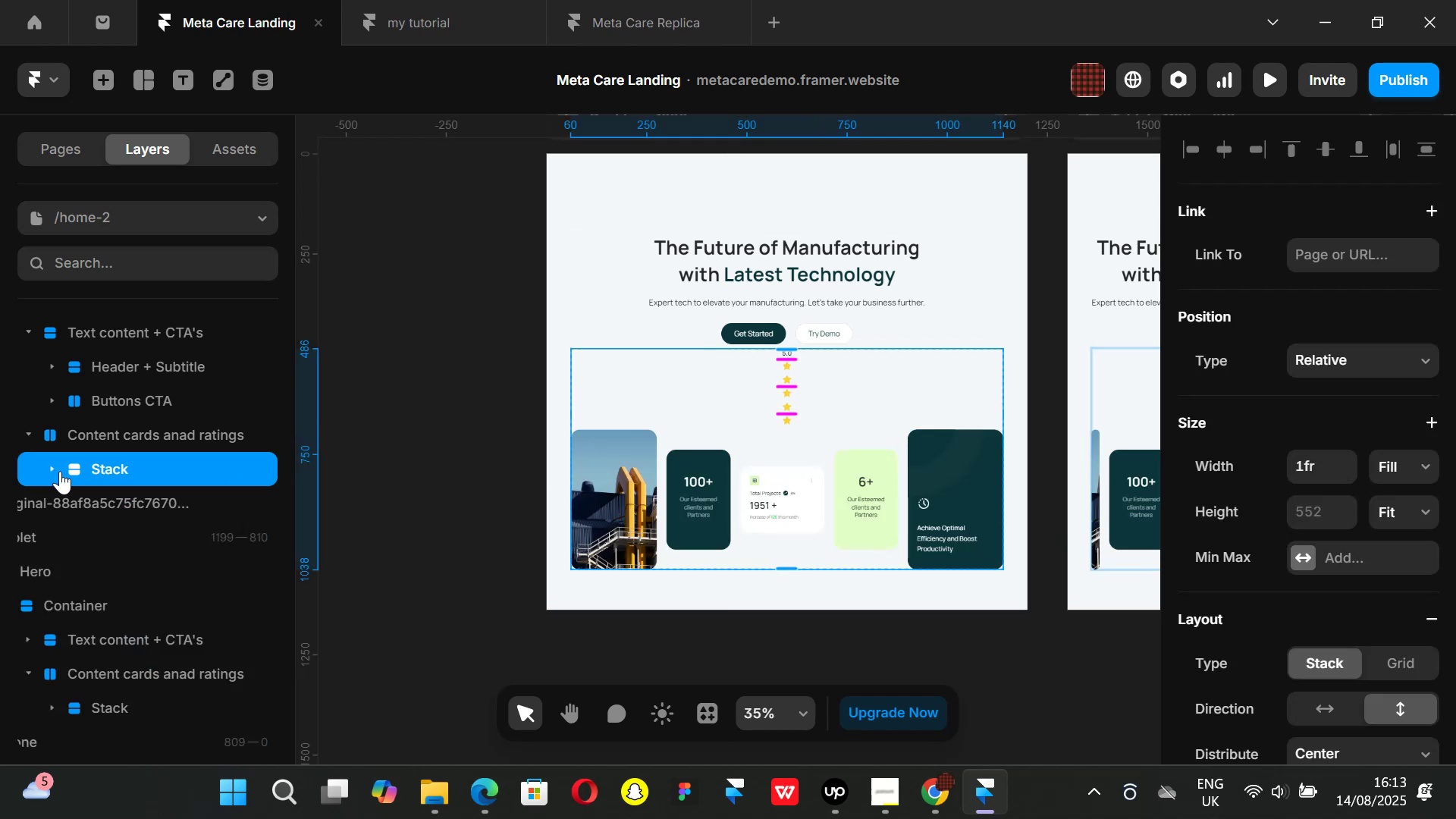 
left_click([57, 471])
 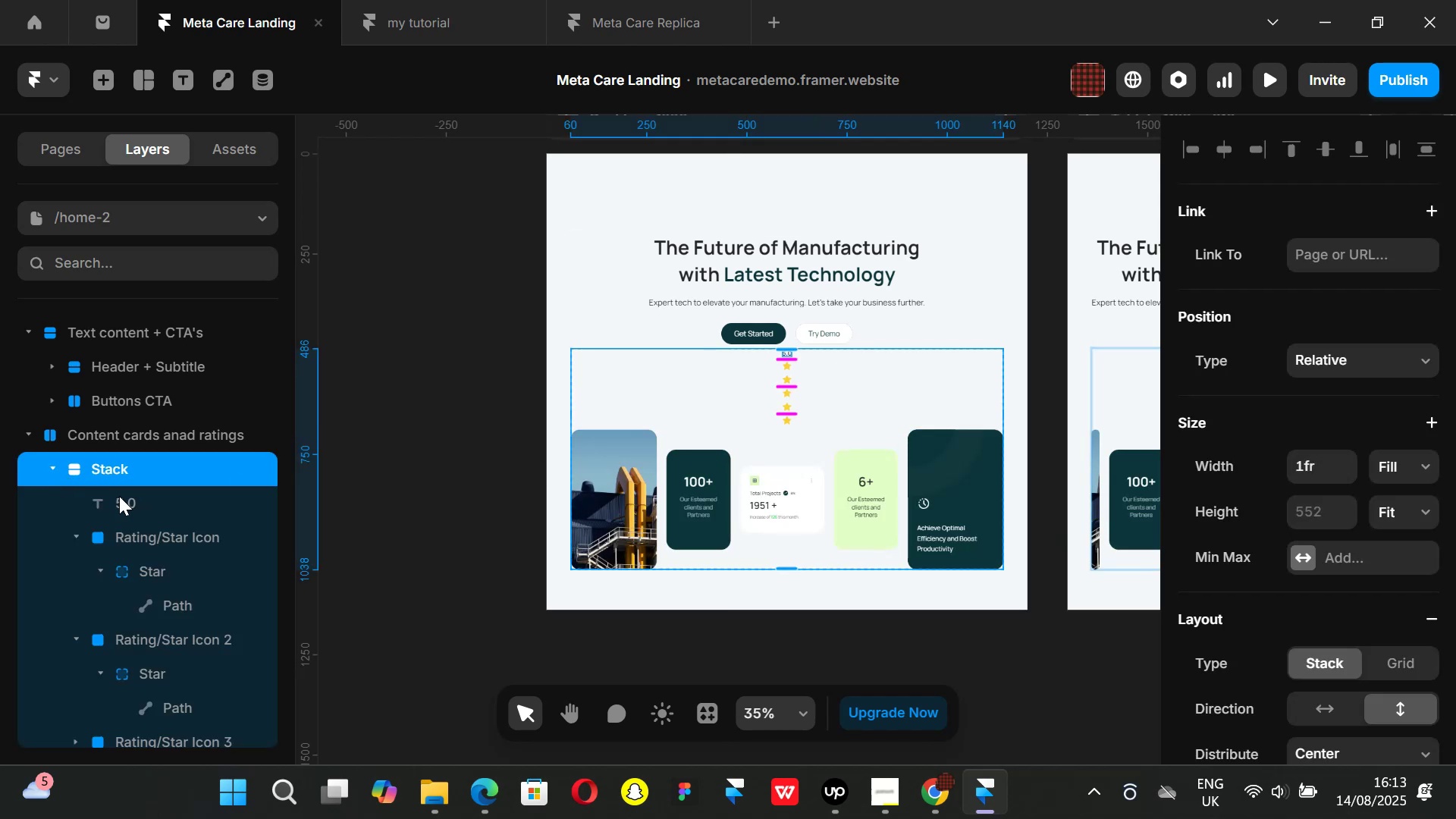 
left_click([119, 496])
 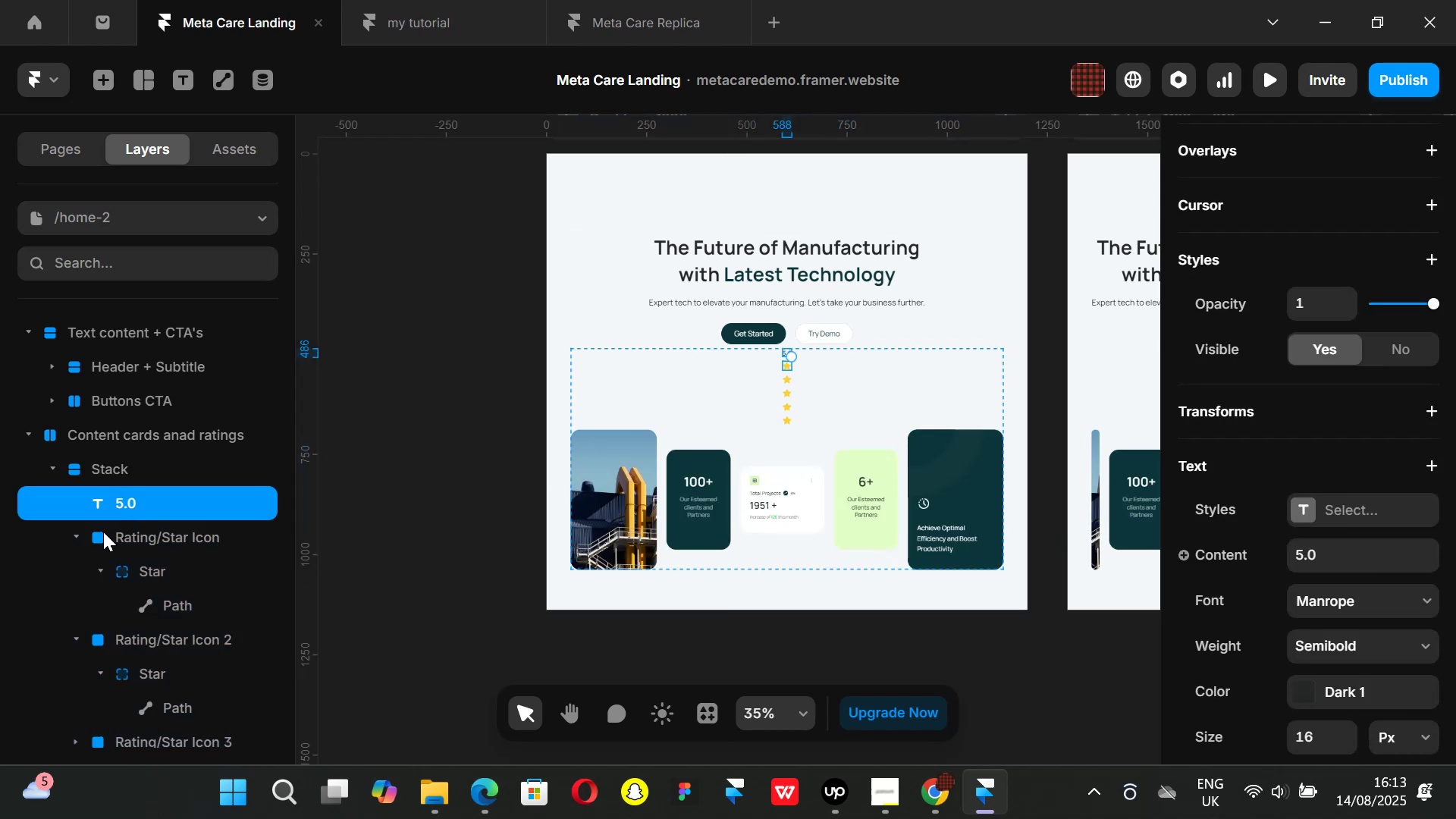 
left_click([103, 532])
 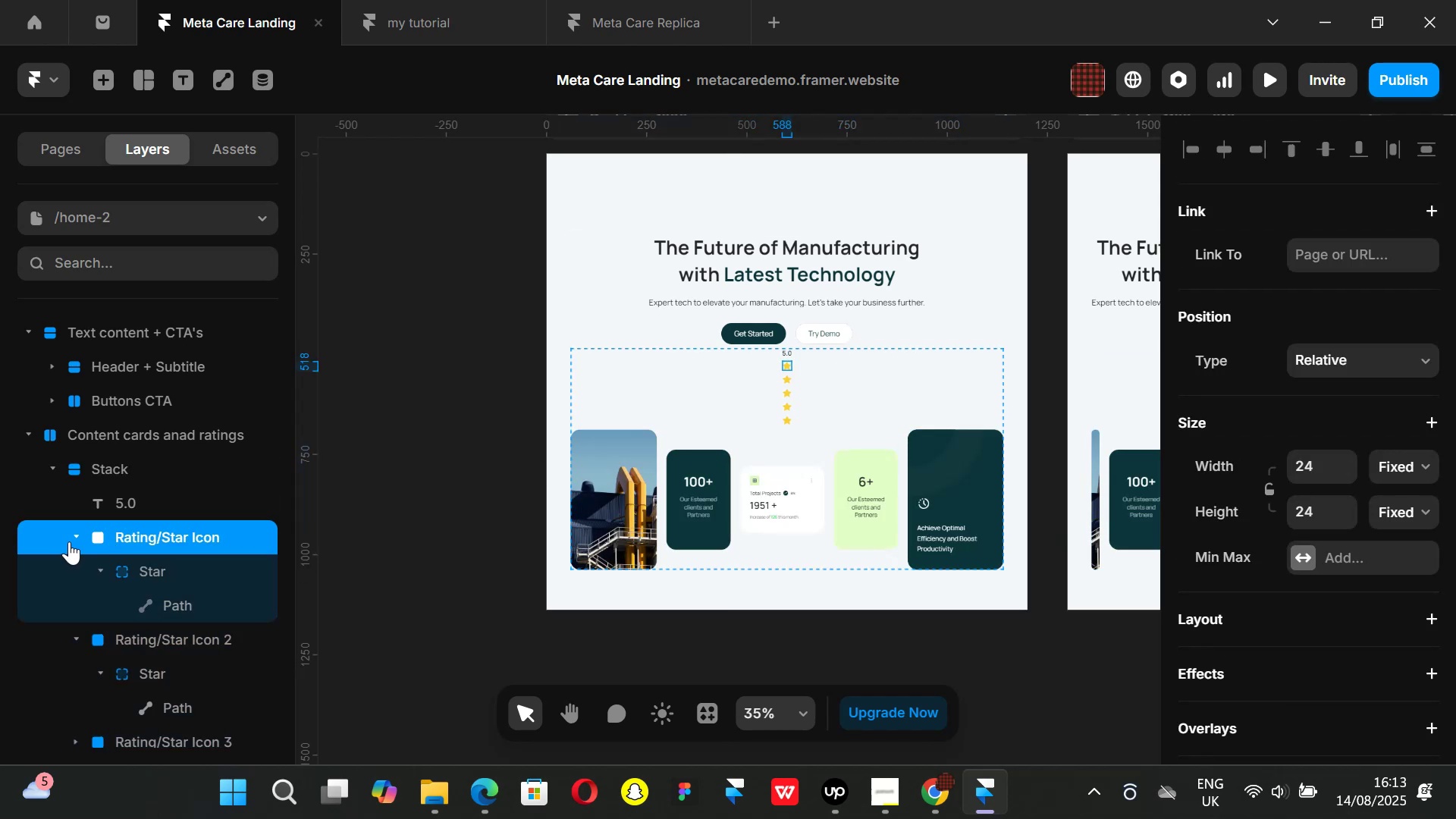 
hold_key(key=ShiftLeft, duration=0.81)
left_click([115, 639])
 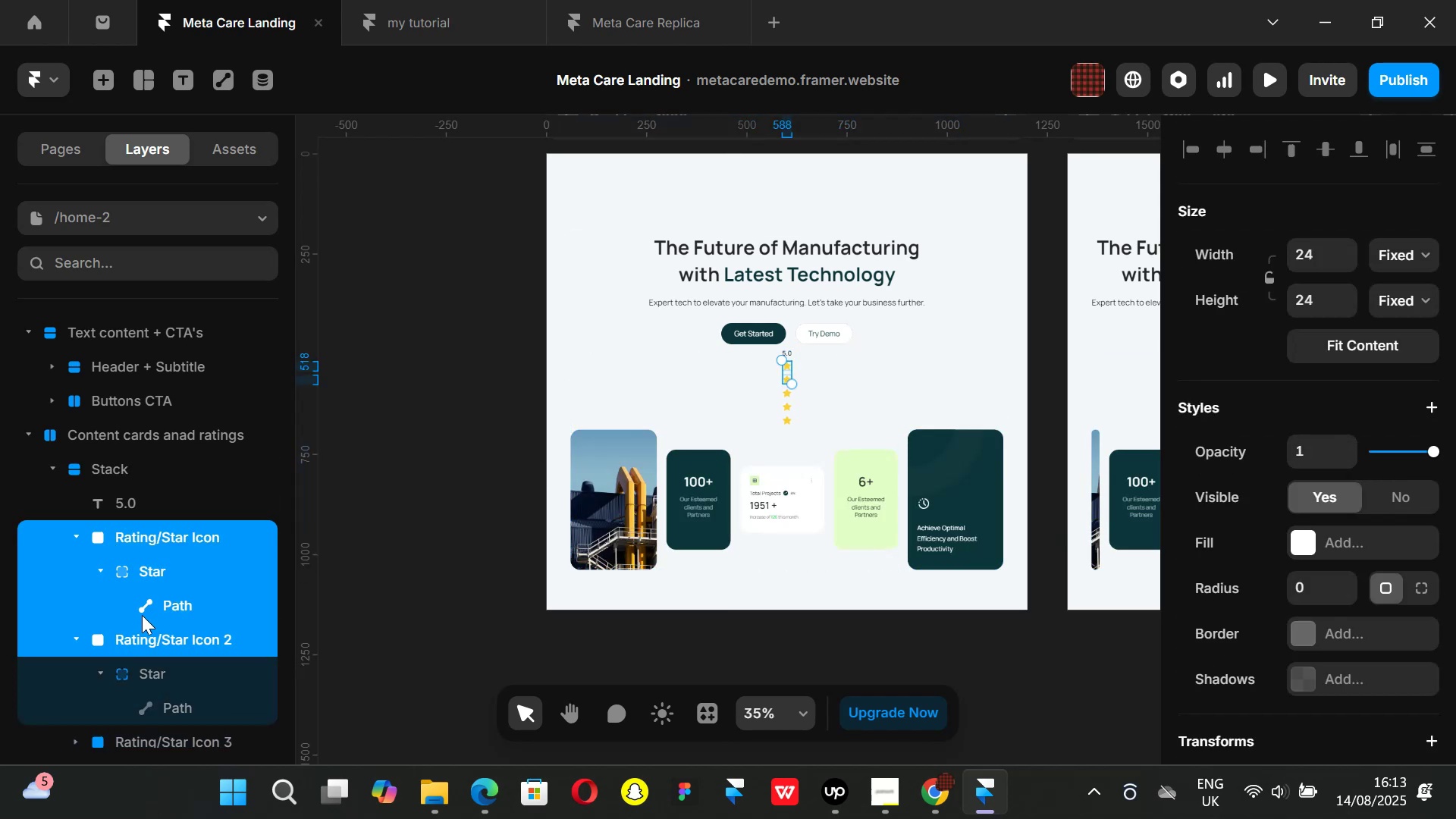 
scroll: coordinate [143, 613], scroll_direction: down, amount: 1.0
 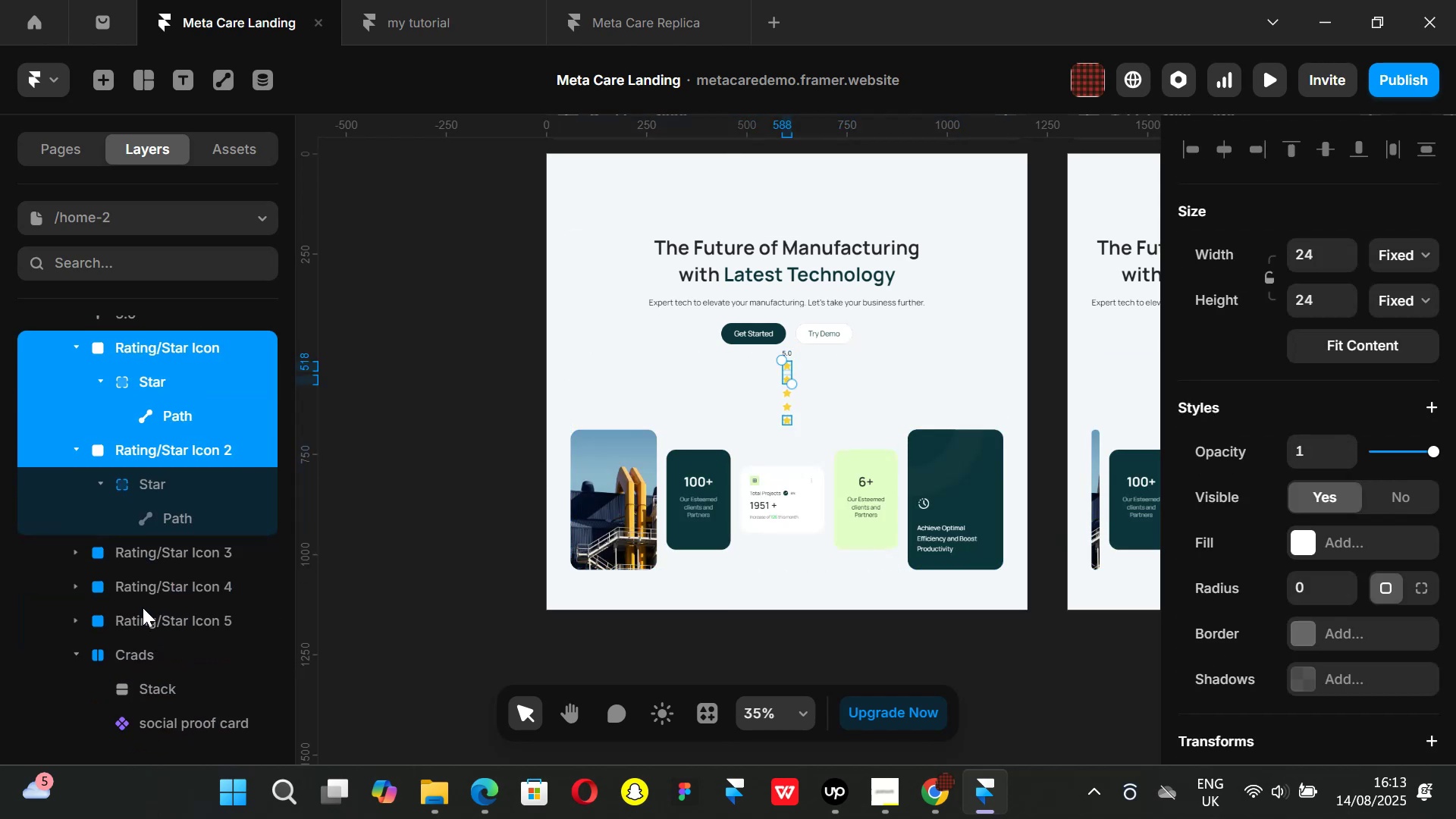 
hold_key(key=ShiftLeft, duration=1.39)
left_click([149, 617])
 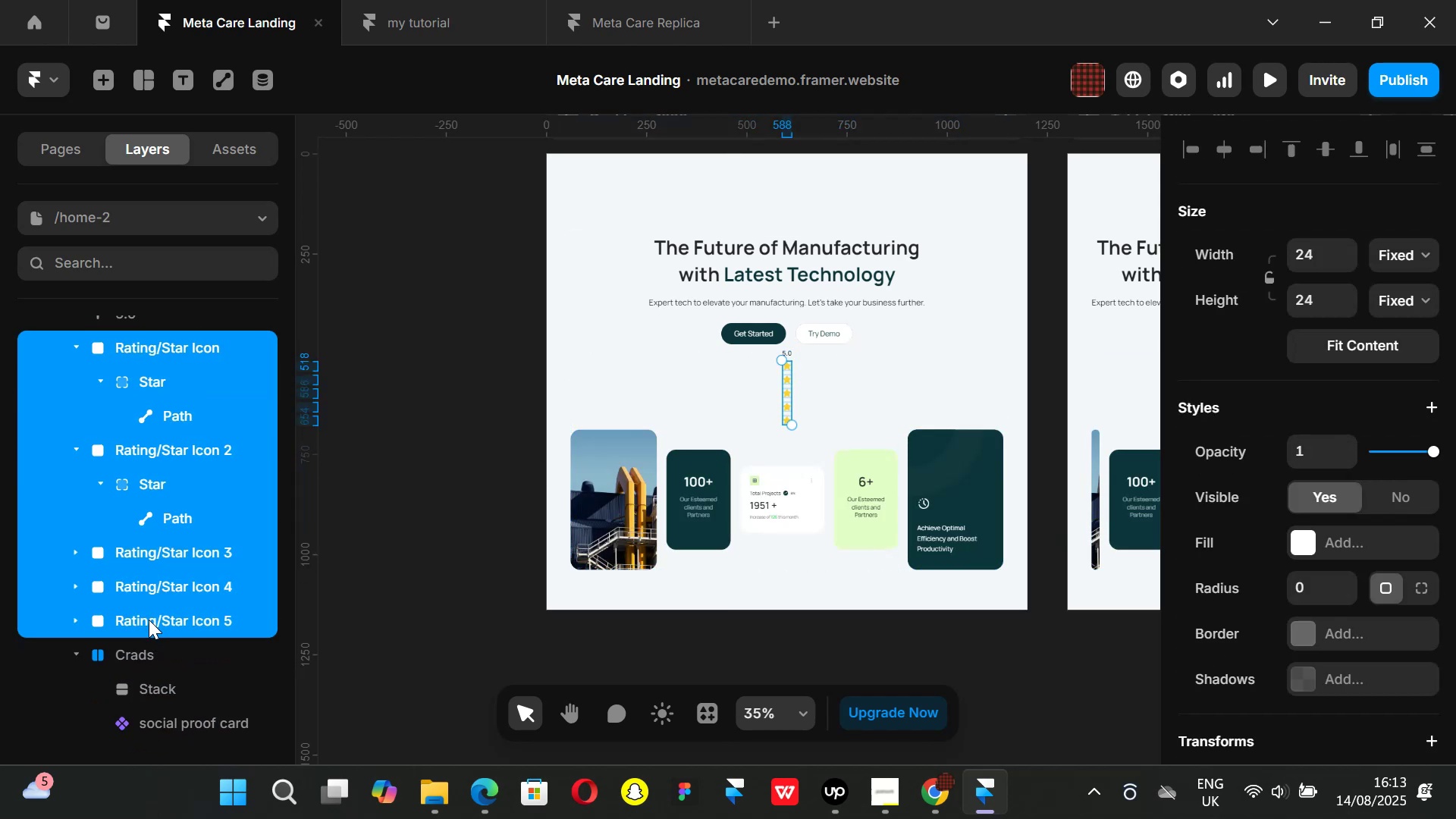 
key(Backspace)
 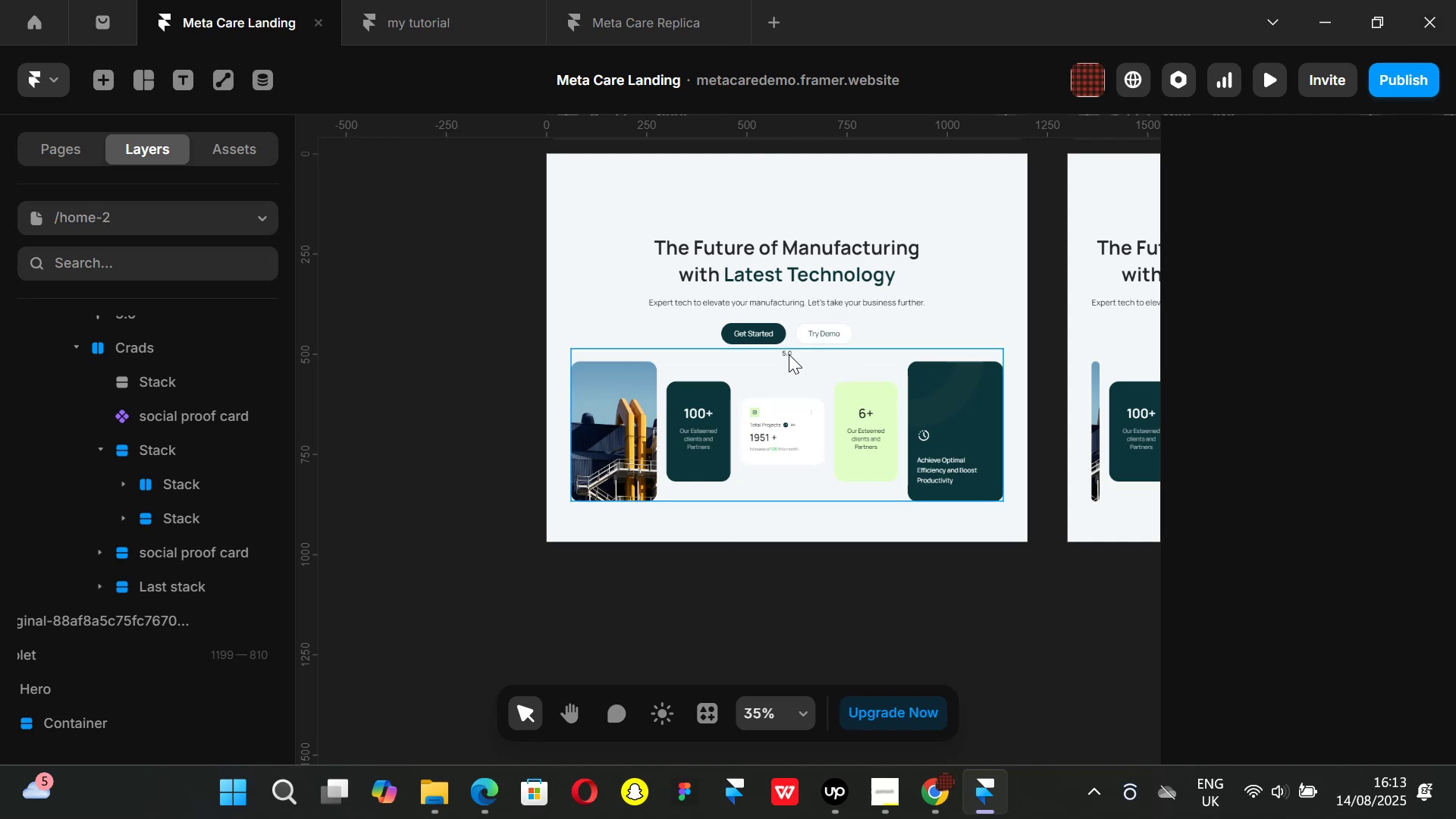 
left_click([788, 352])
 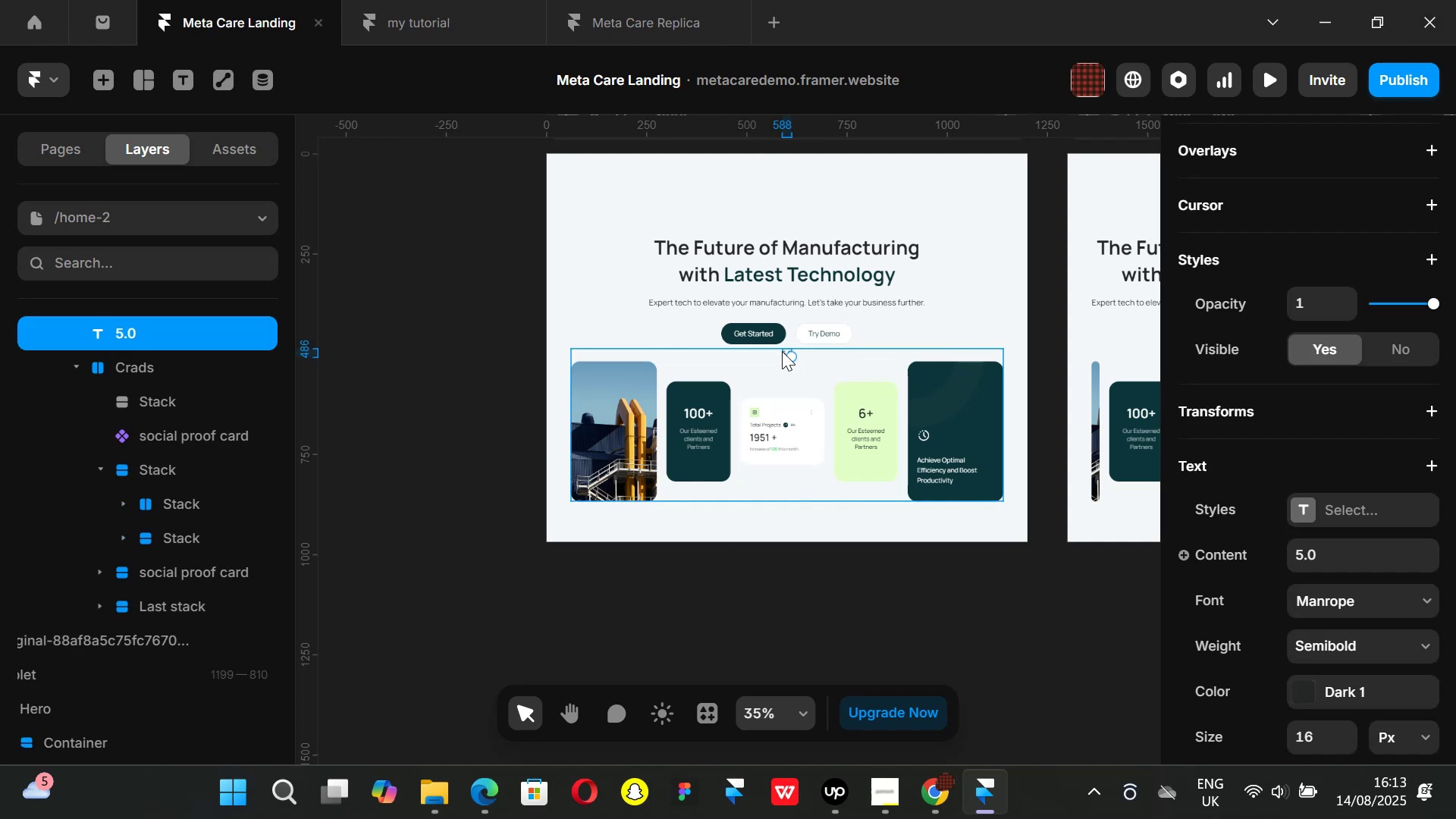 
key(Backspace)
 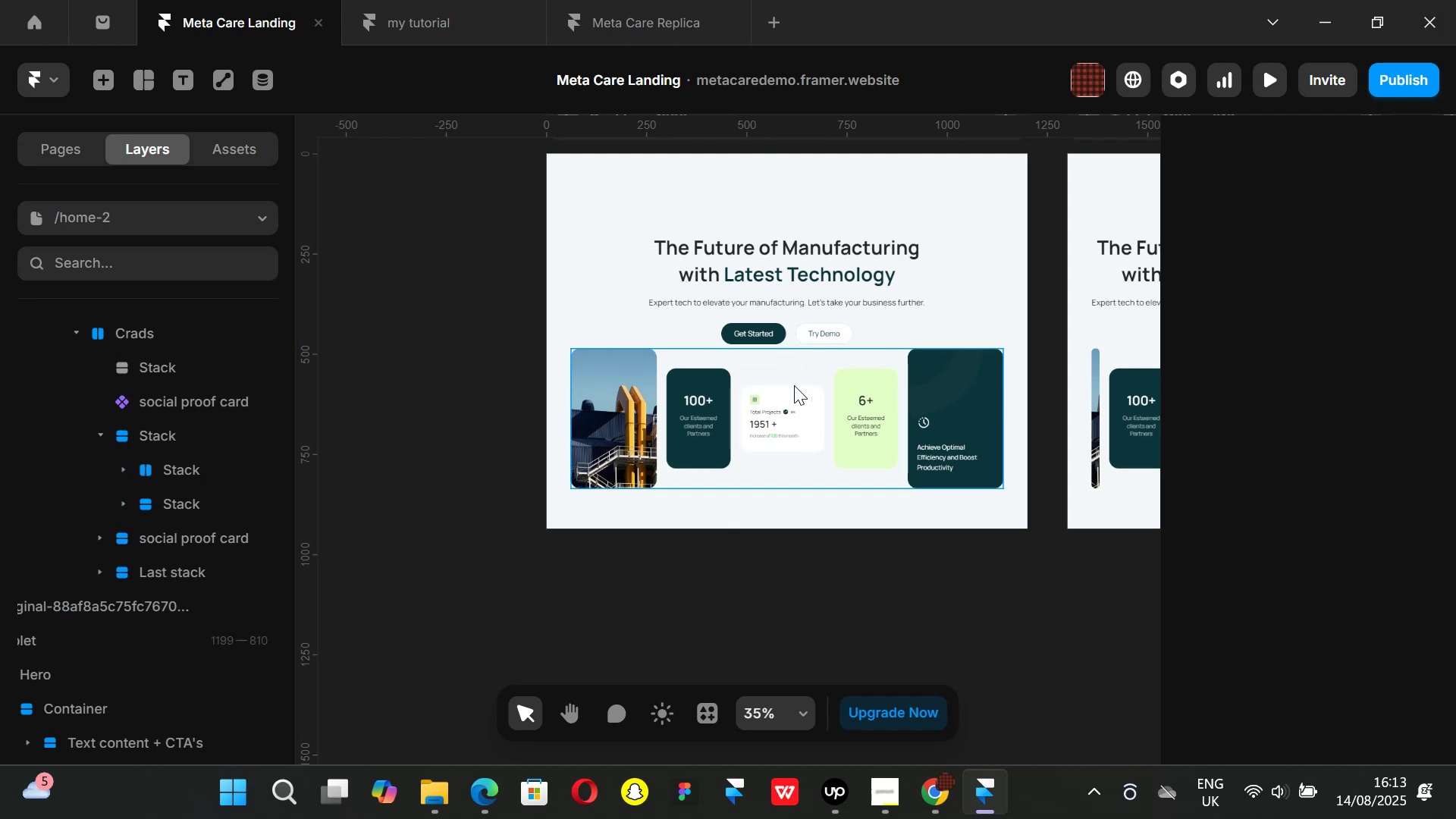 
left_click([794, 385])
 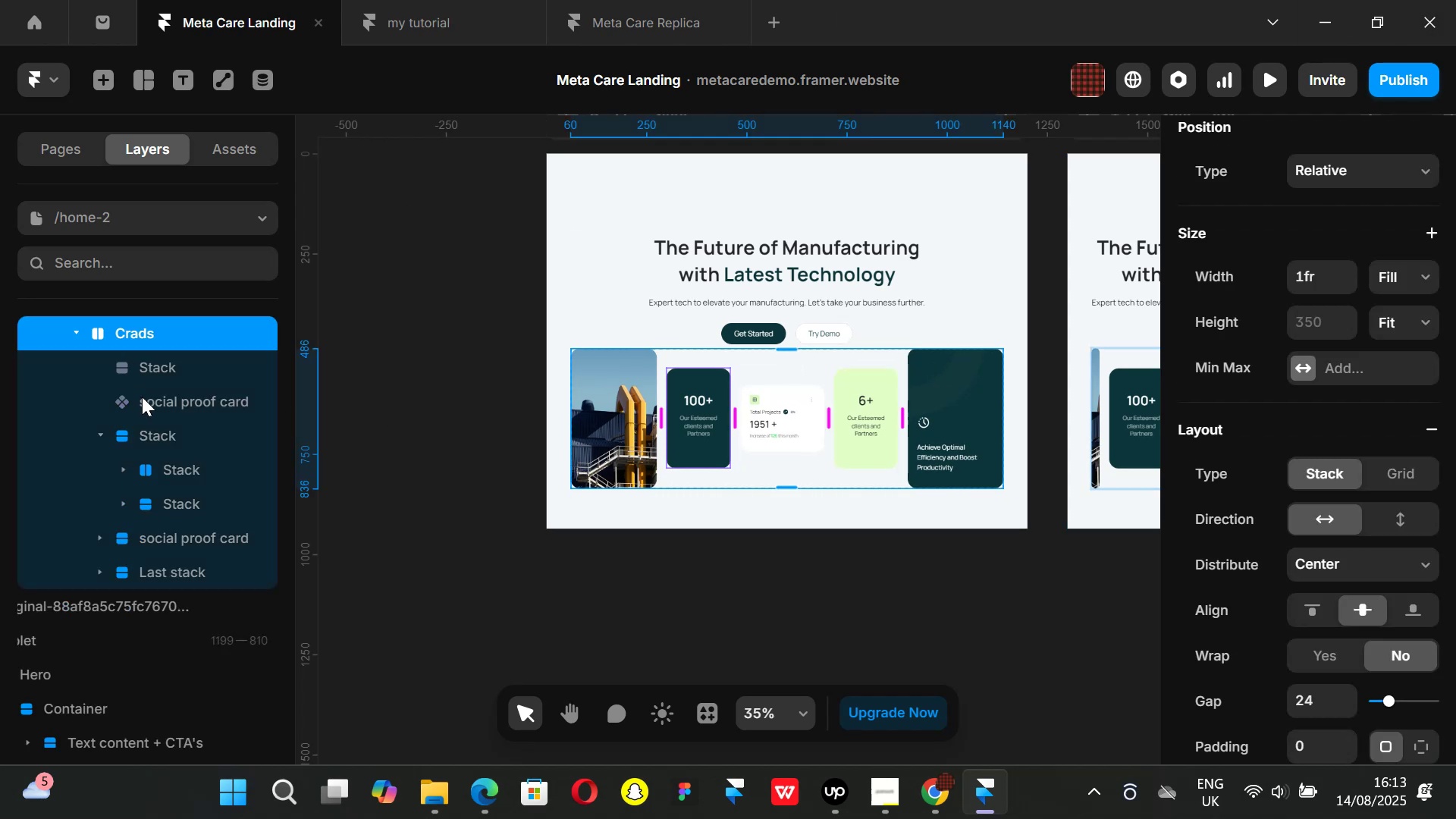 
scroll: coordinate [59, 465], scroll_direction: up, amount: 1.0
 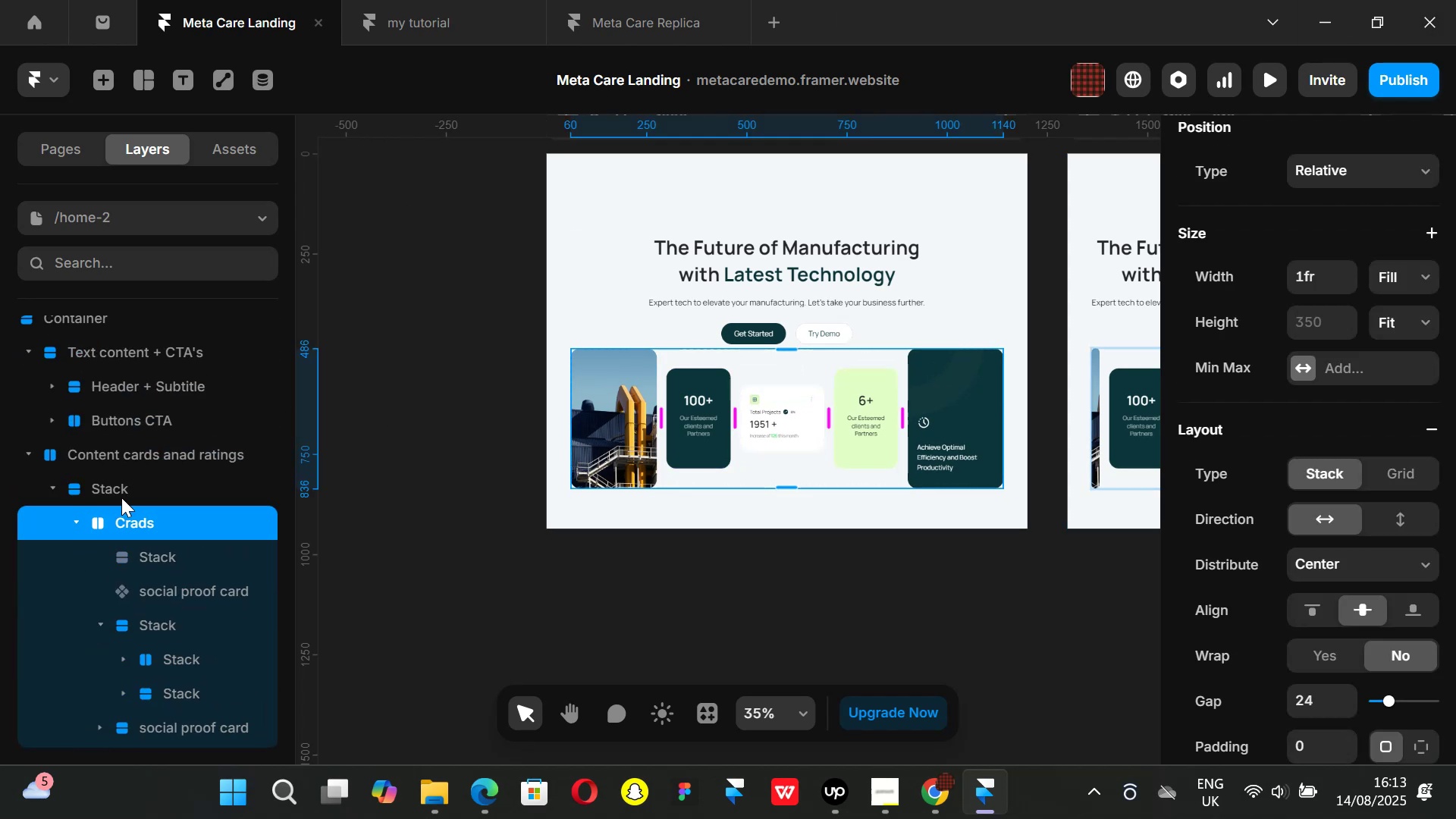 
left_click([122, 494])
 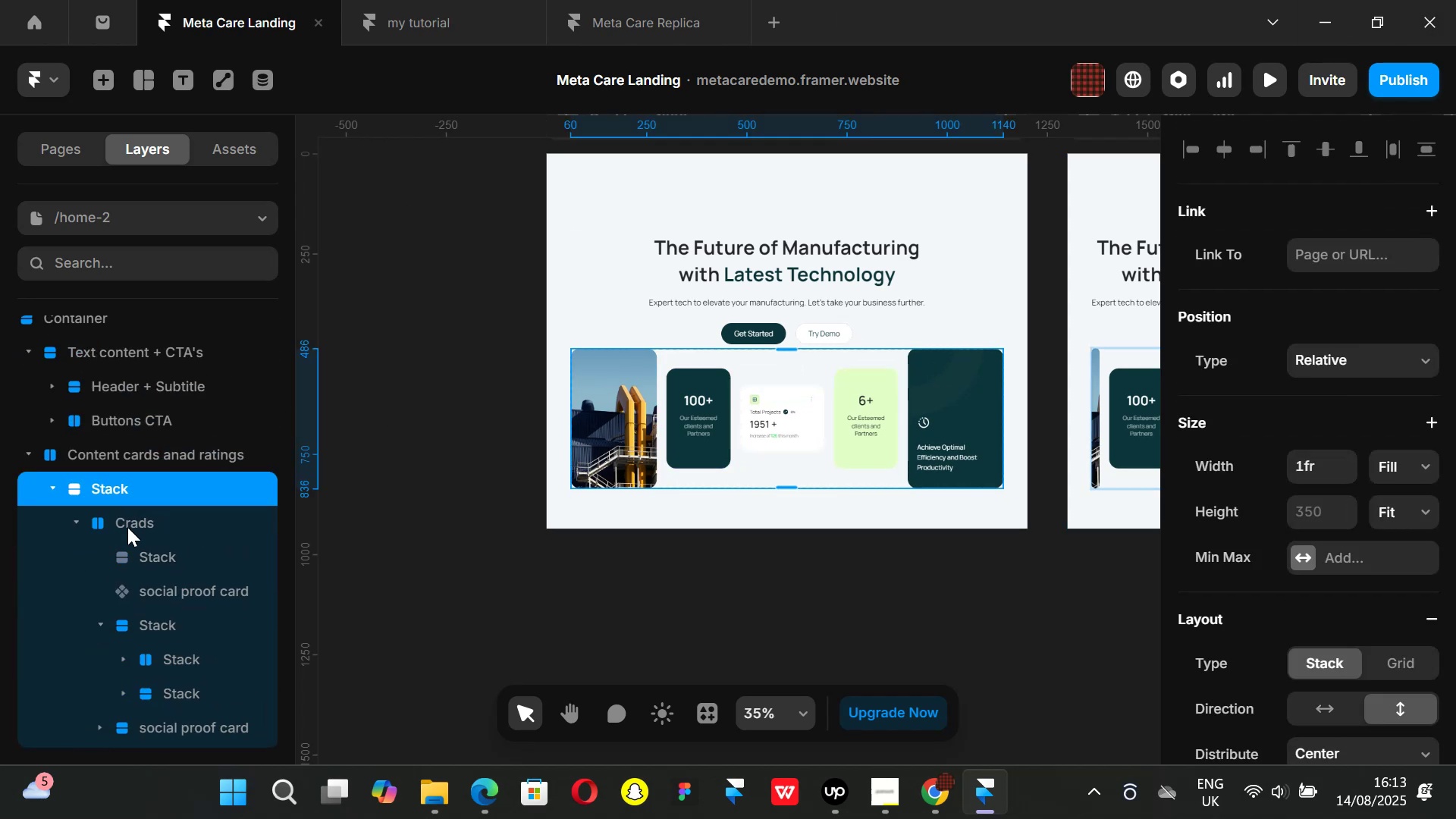 
left_click([127, 527])
 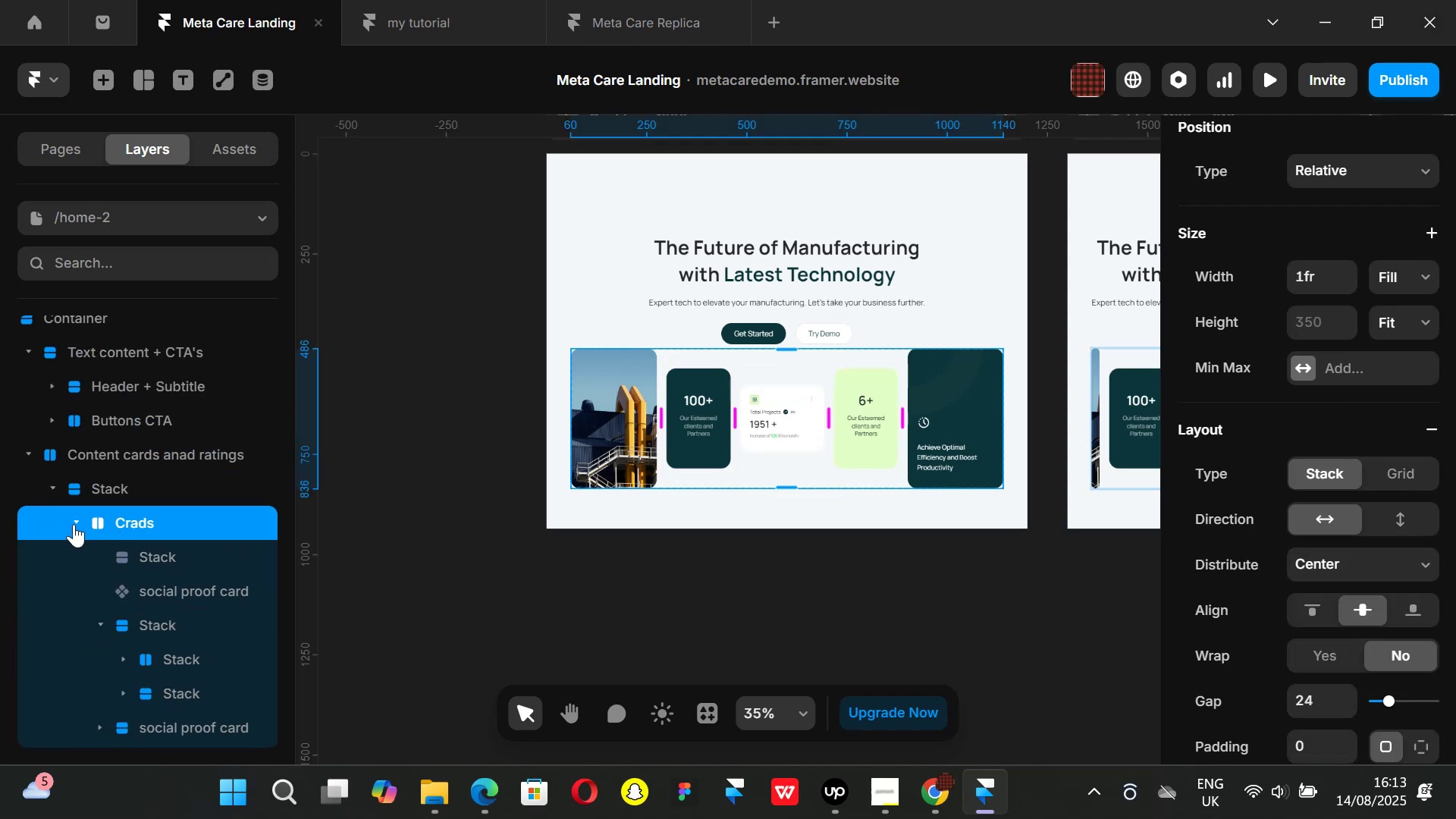 
left_click([74, 524])
 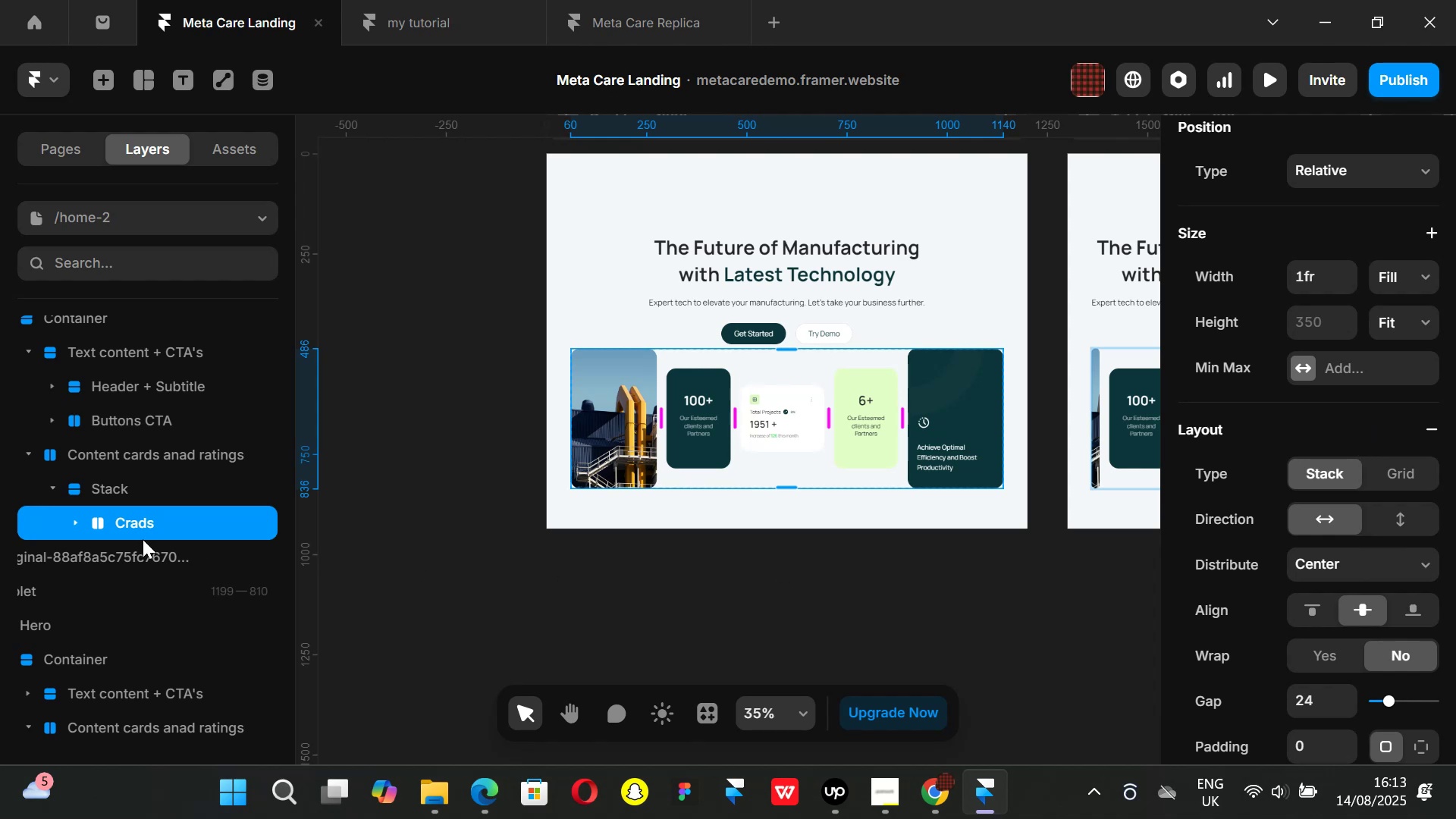 
left_click([140, 486])
 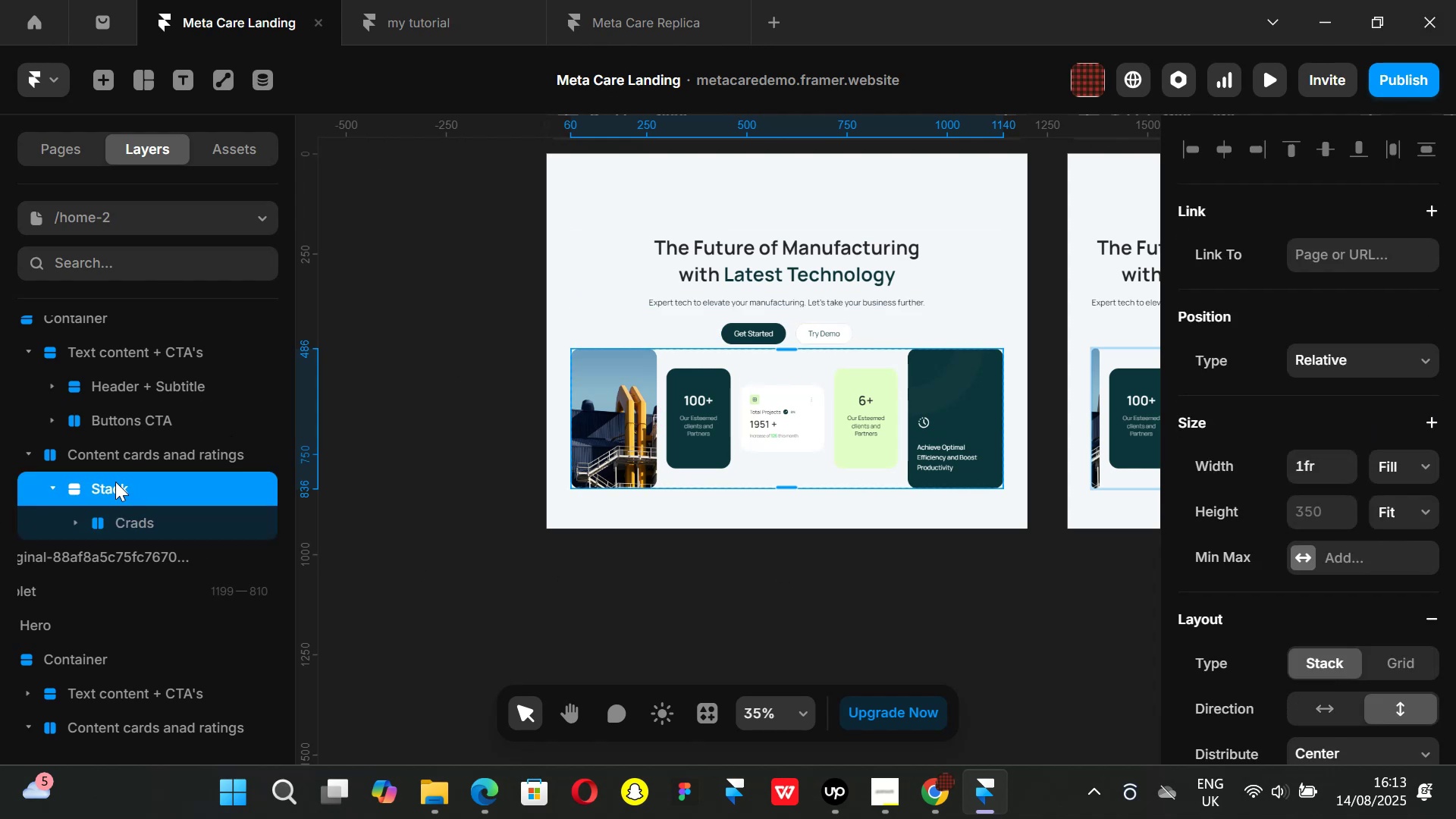 
left_click([181, 445])
 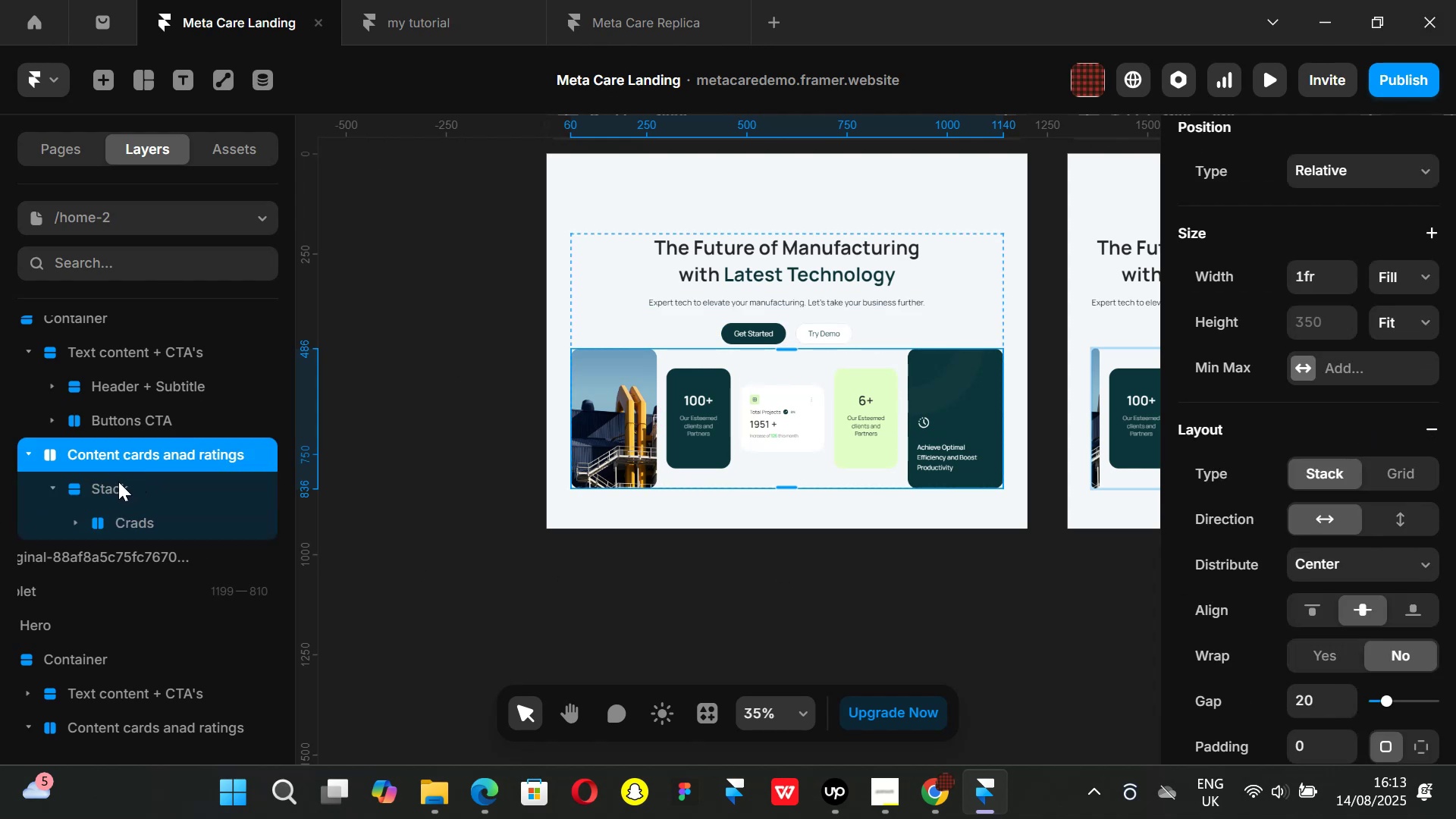 
left_click([113, 485])
 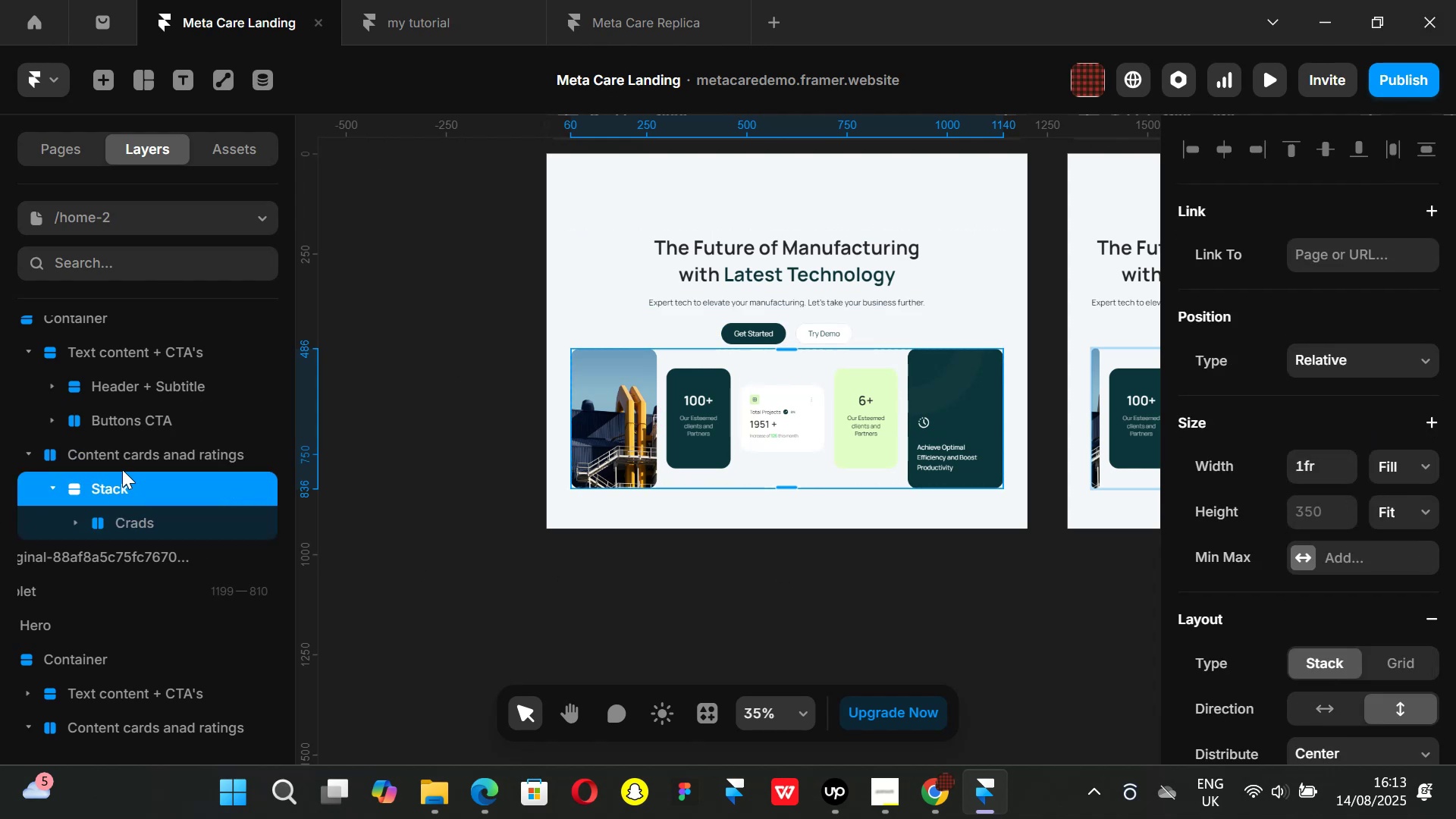 
left_click([122, 469])
 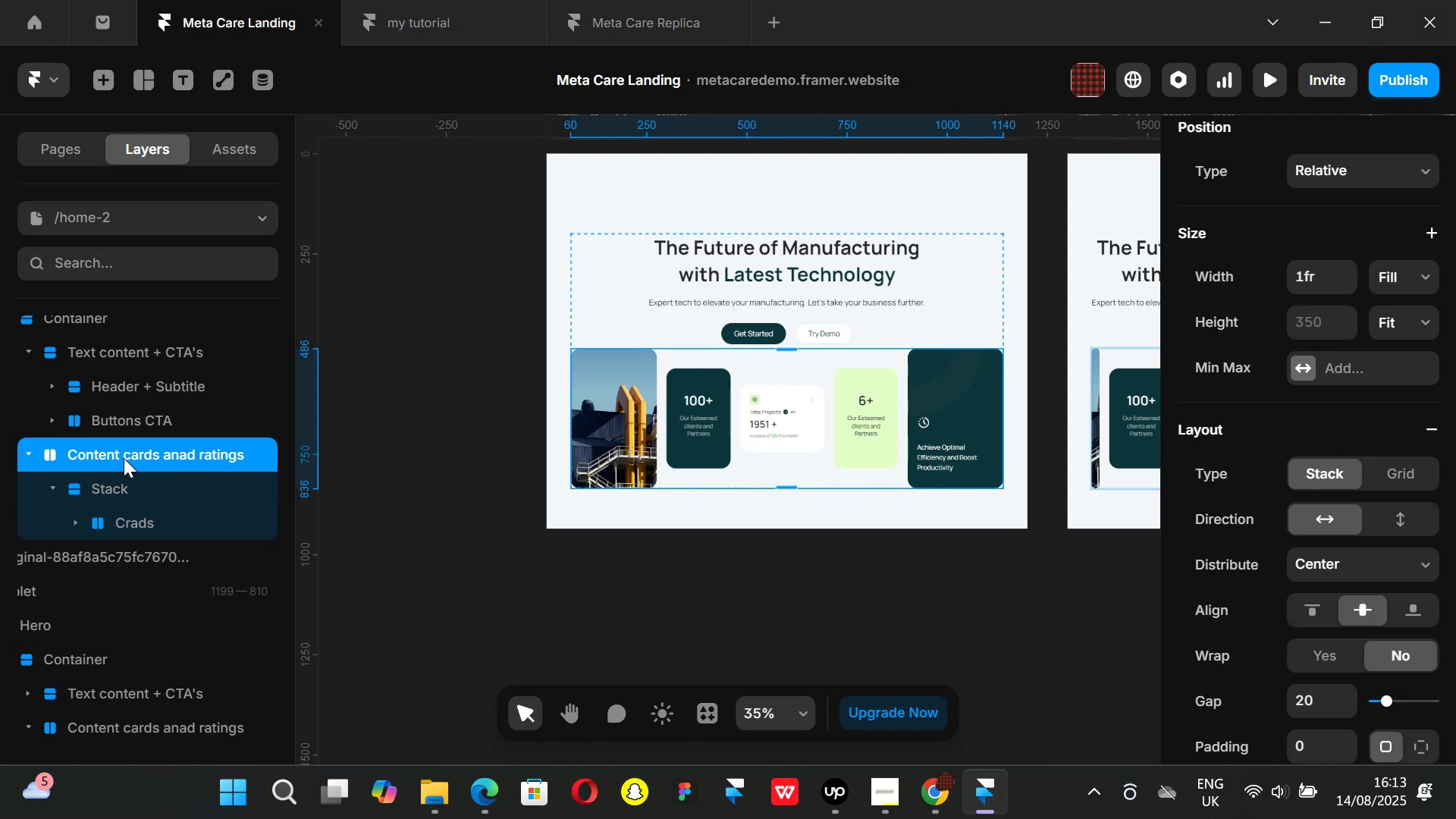 
right_click([124, 458])
 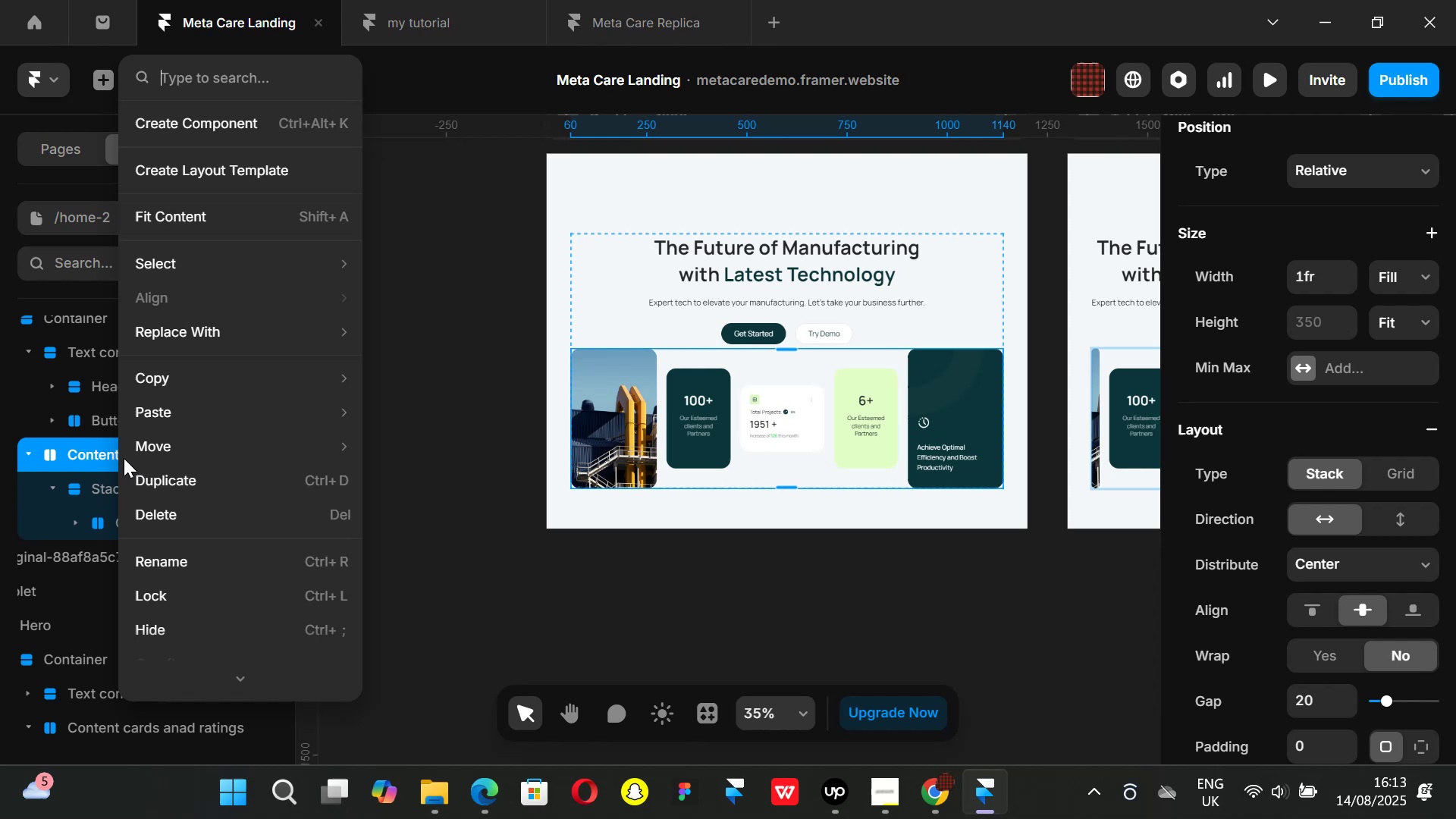 
scroll: coordinate [202, 522], scroll_direction: down, amount: 3.0
 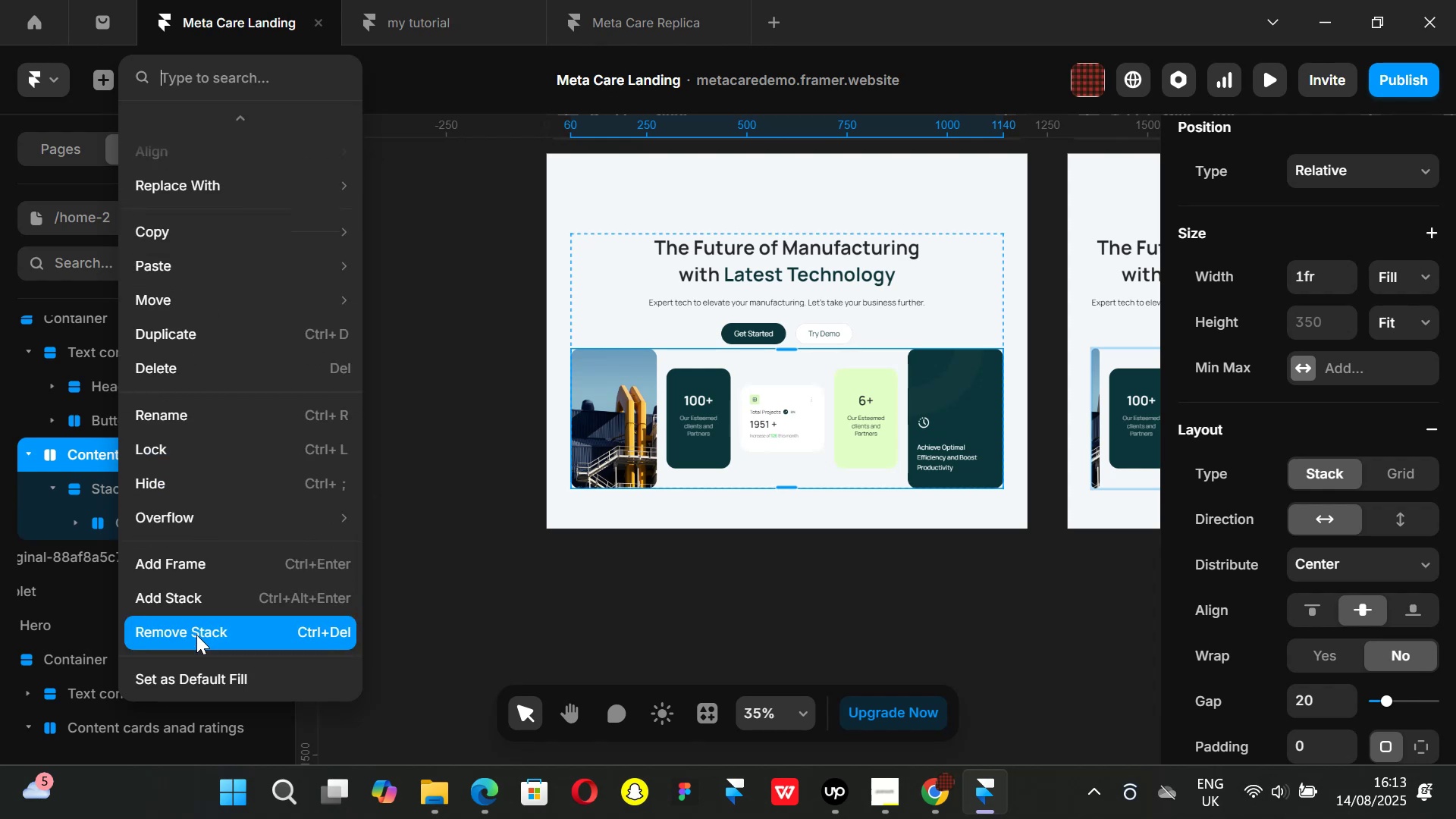 
left_click([196, 635])
 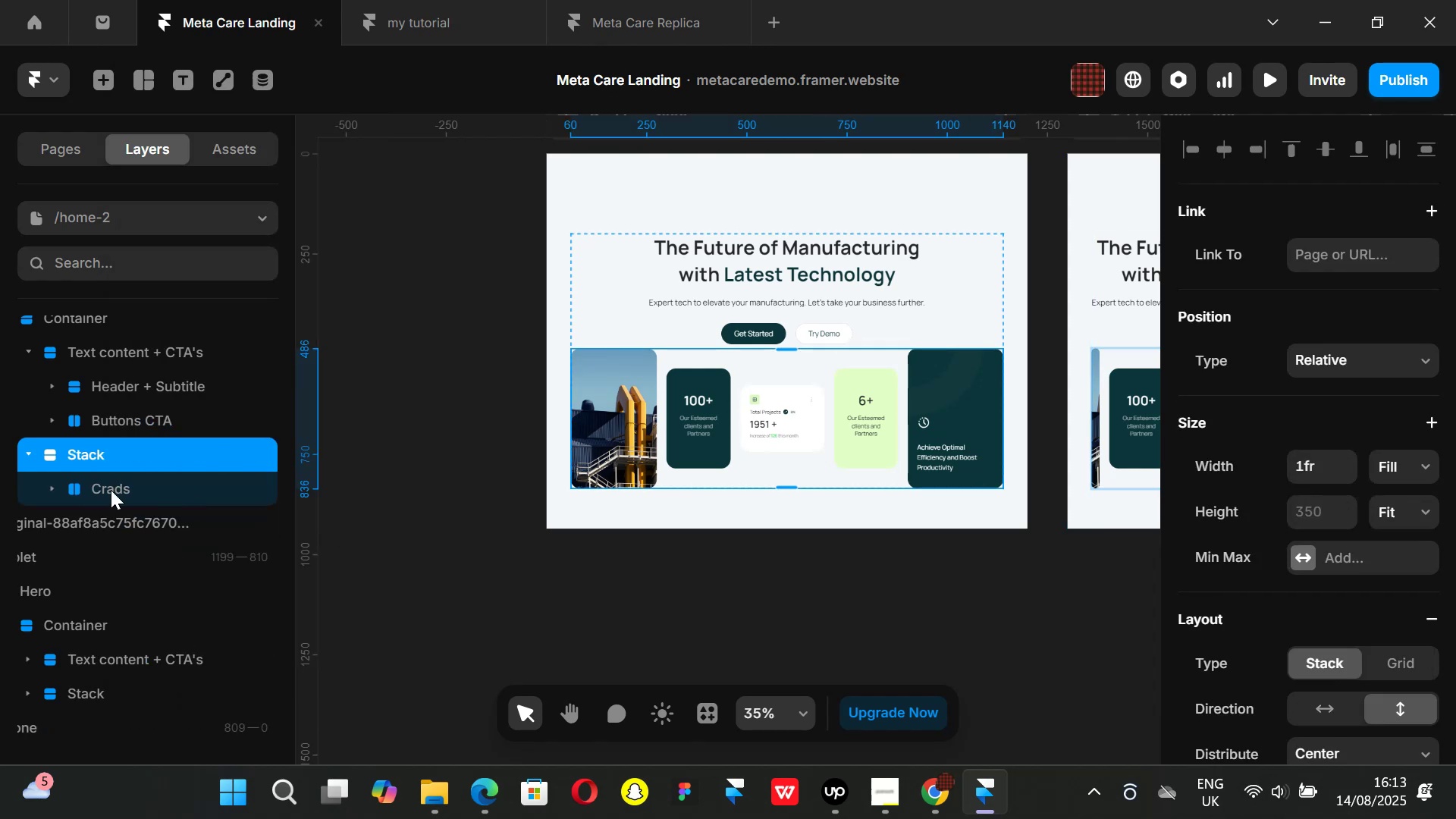 
left_click([111, 490])
 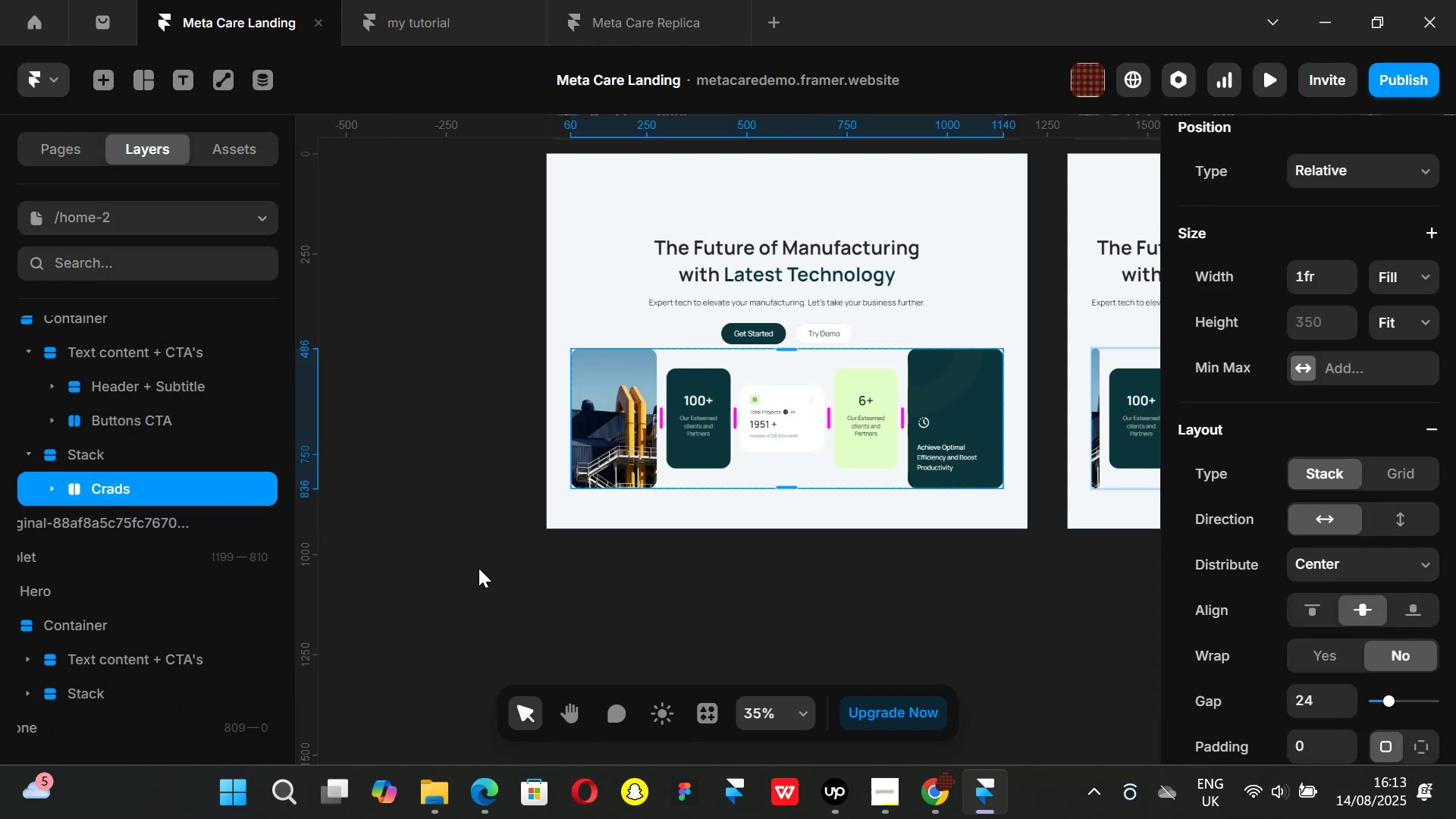 
left_click([479, 568])
 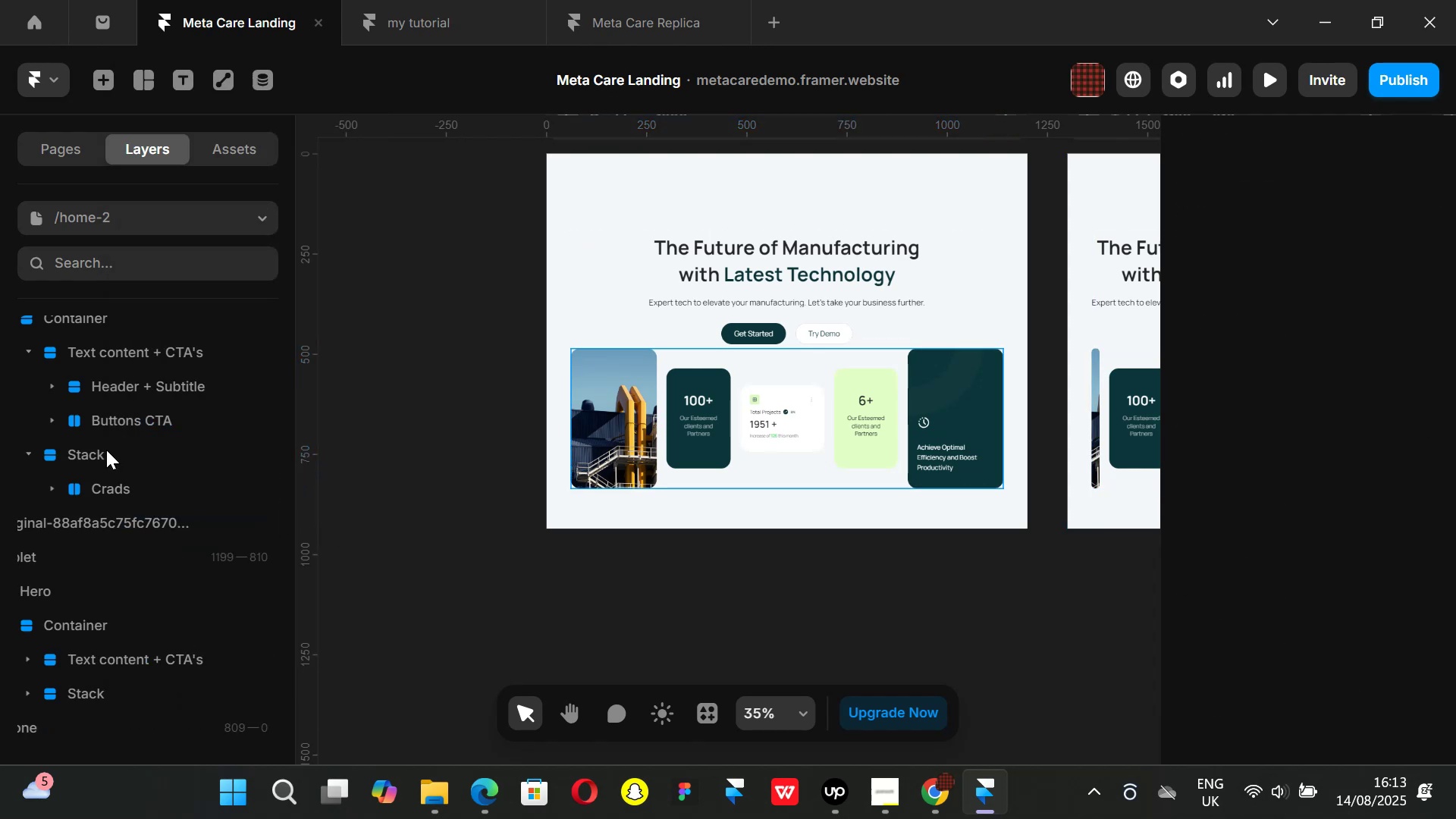 
left_click([106, 450])
 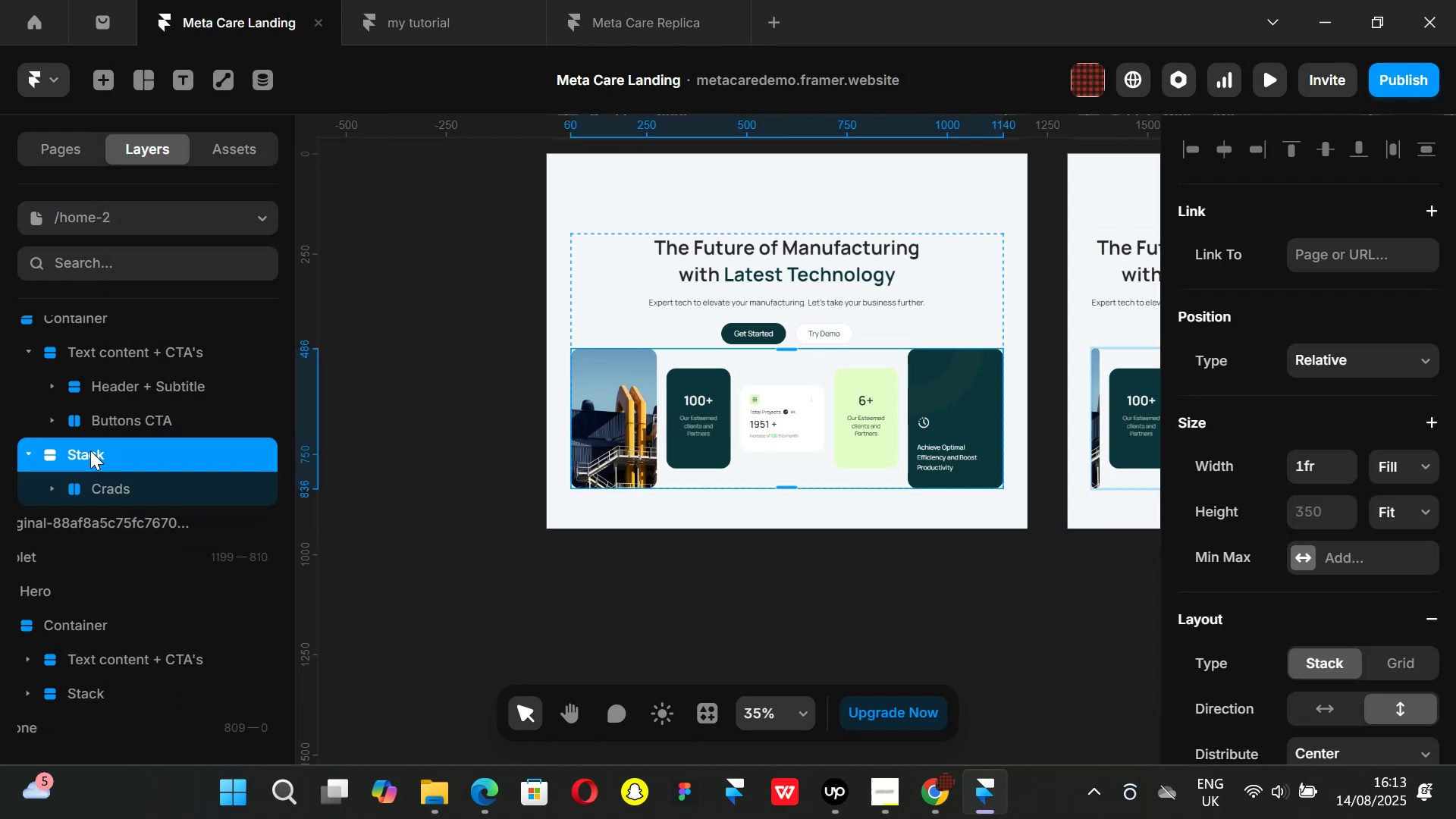 
double_click([90, 450])
 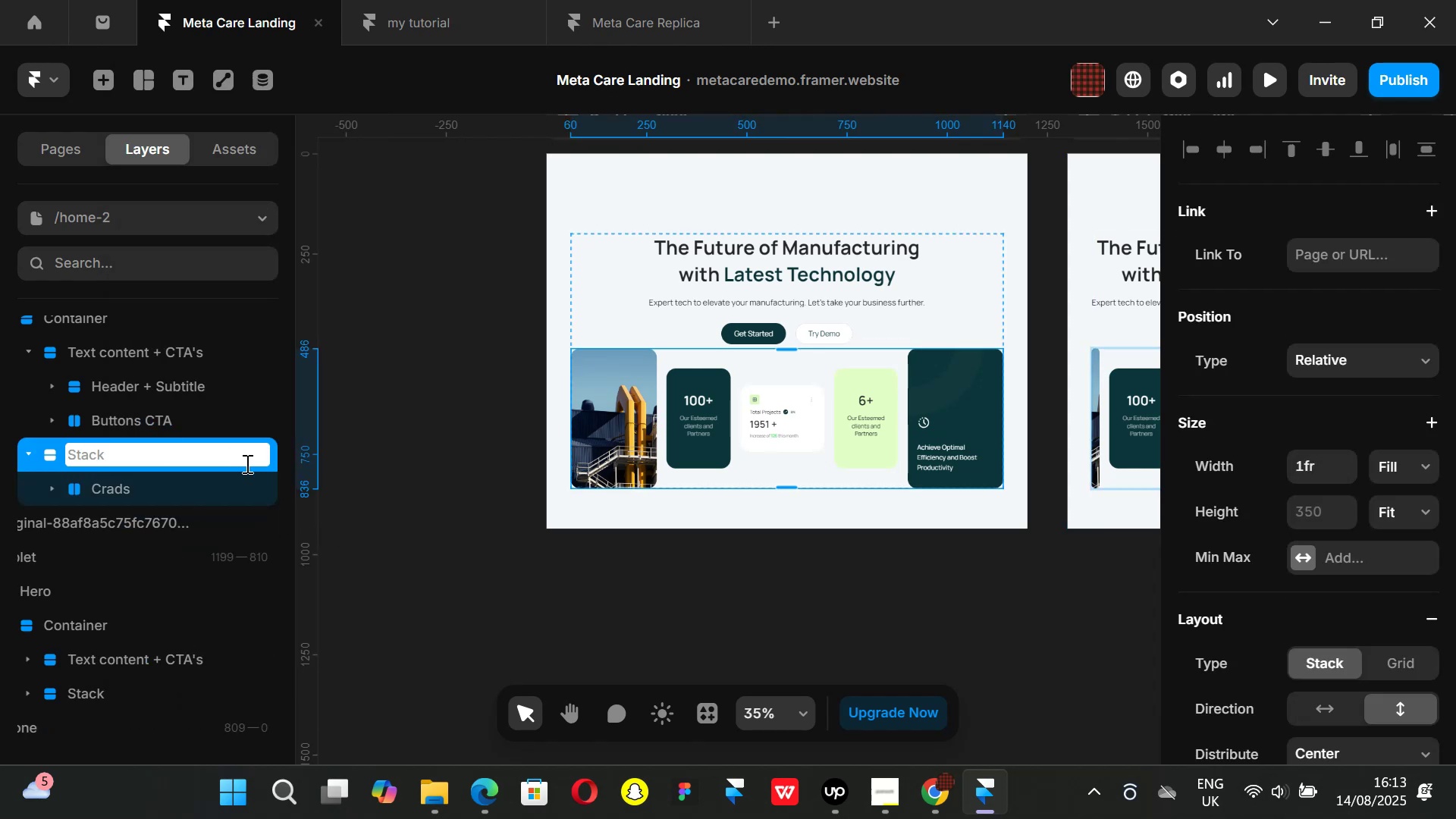 
type(Content Cra)
key(Backspace)
key(Backspace)
type(ards + Rating)
 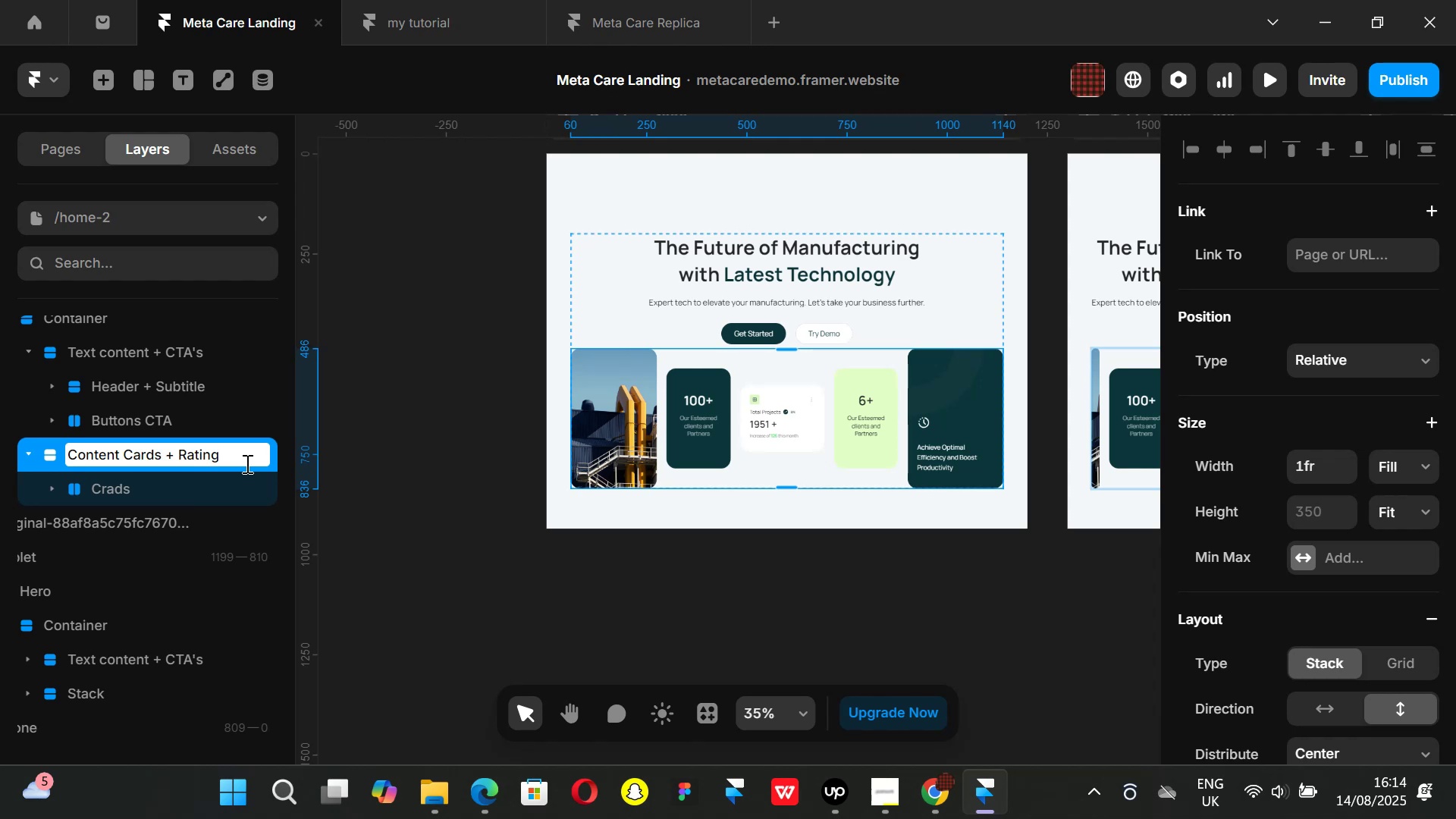 
key(Enter)
 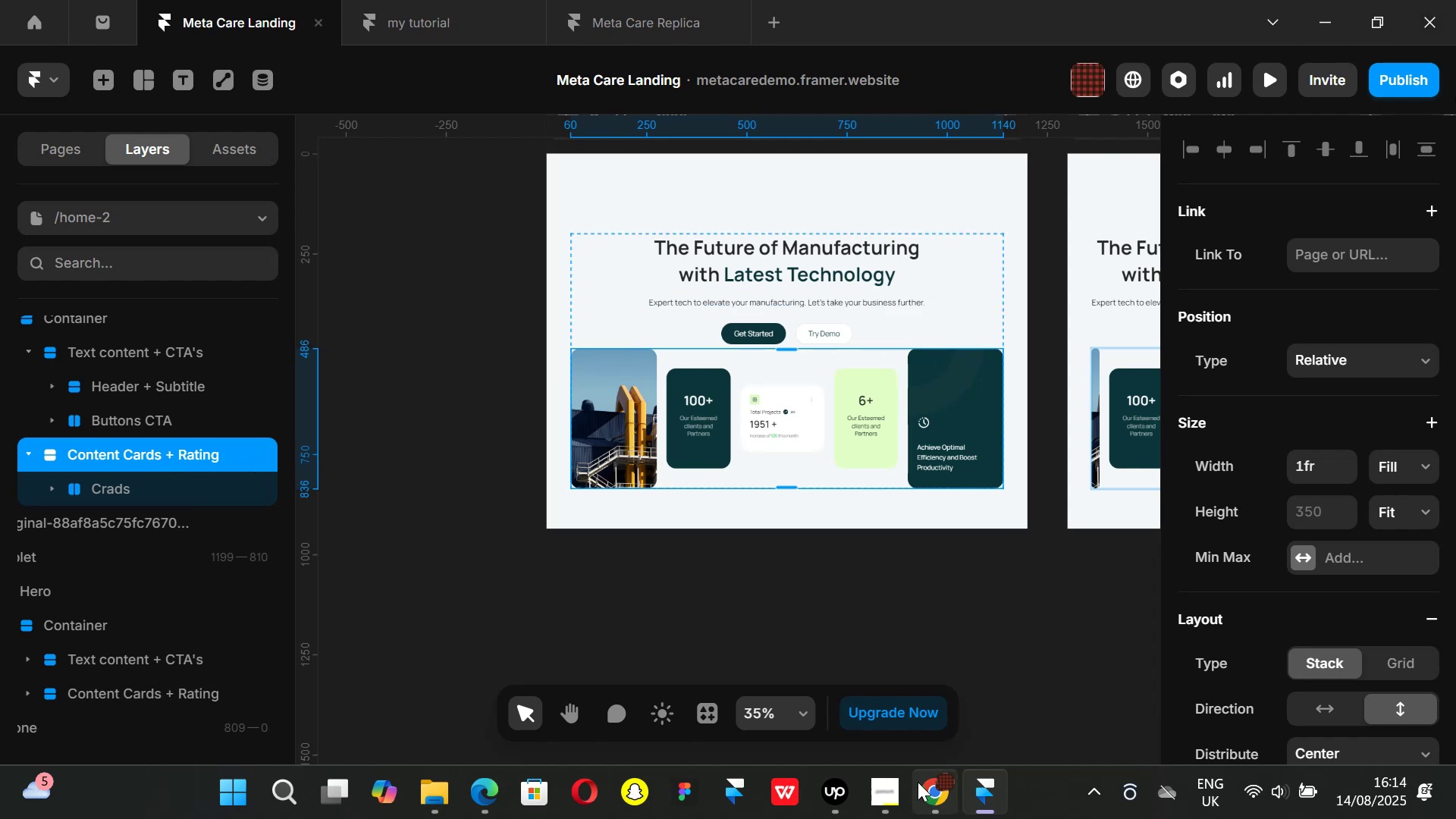 
left_click([928, 799])
 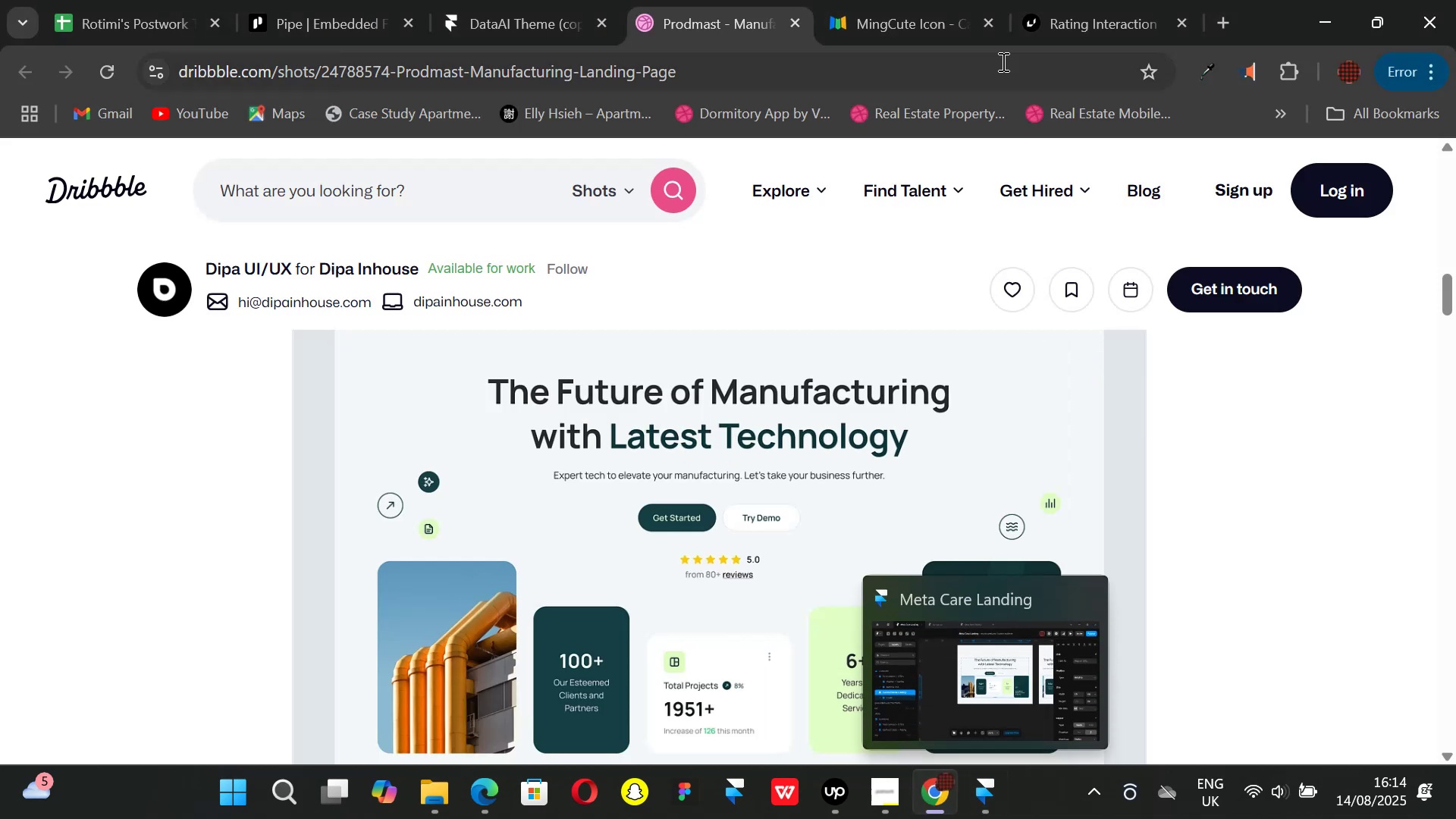 
left_click([866, 24])
 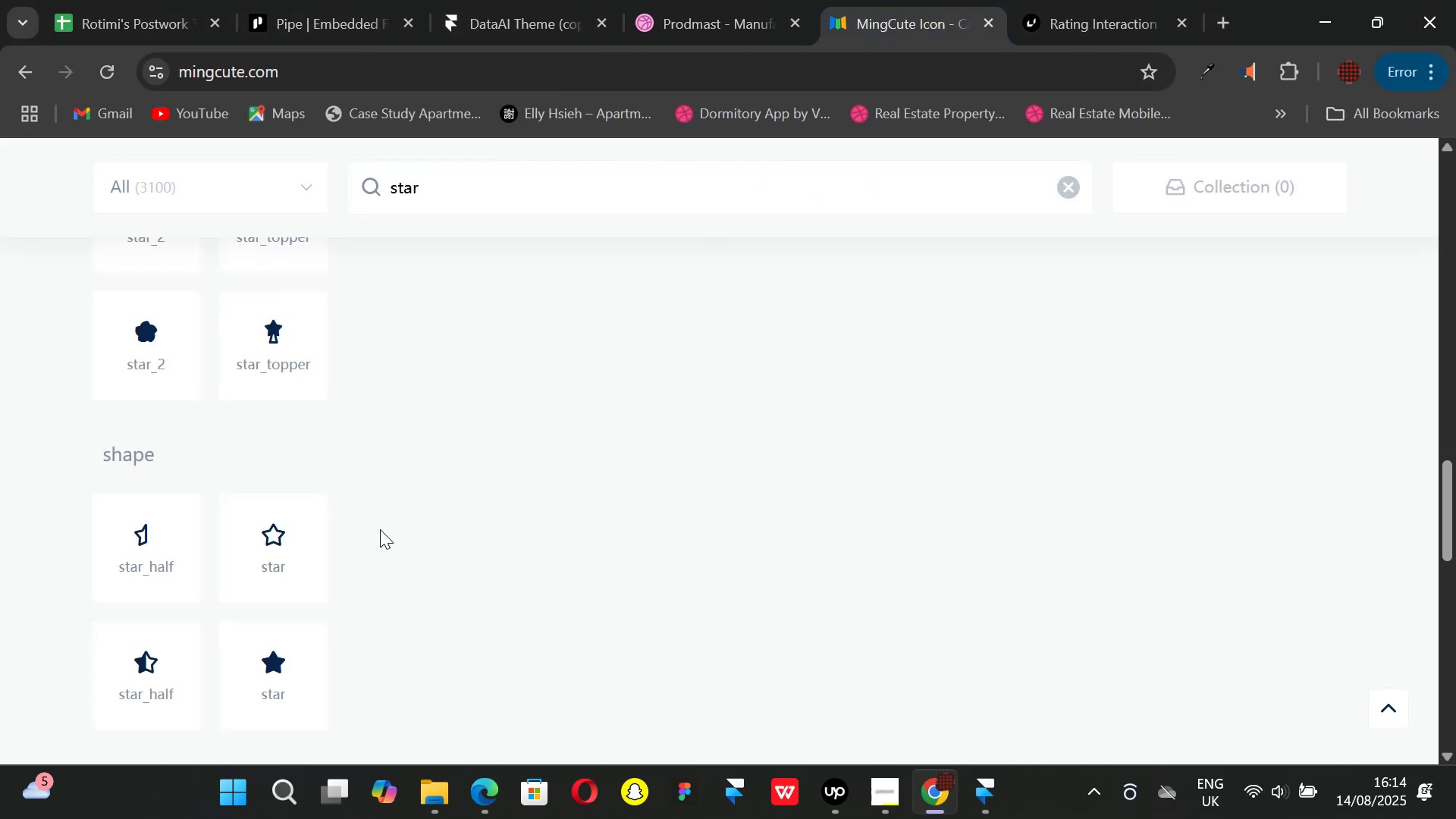 
scroll: coordinate [386, 532], scroll_direction: down, amount: 1.0
 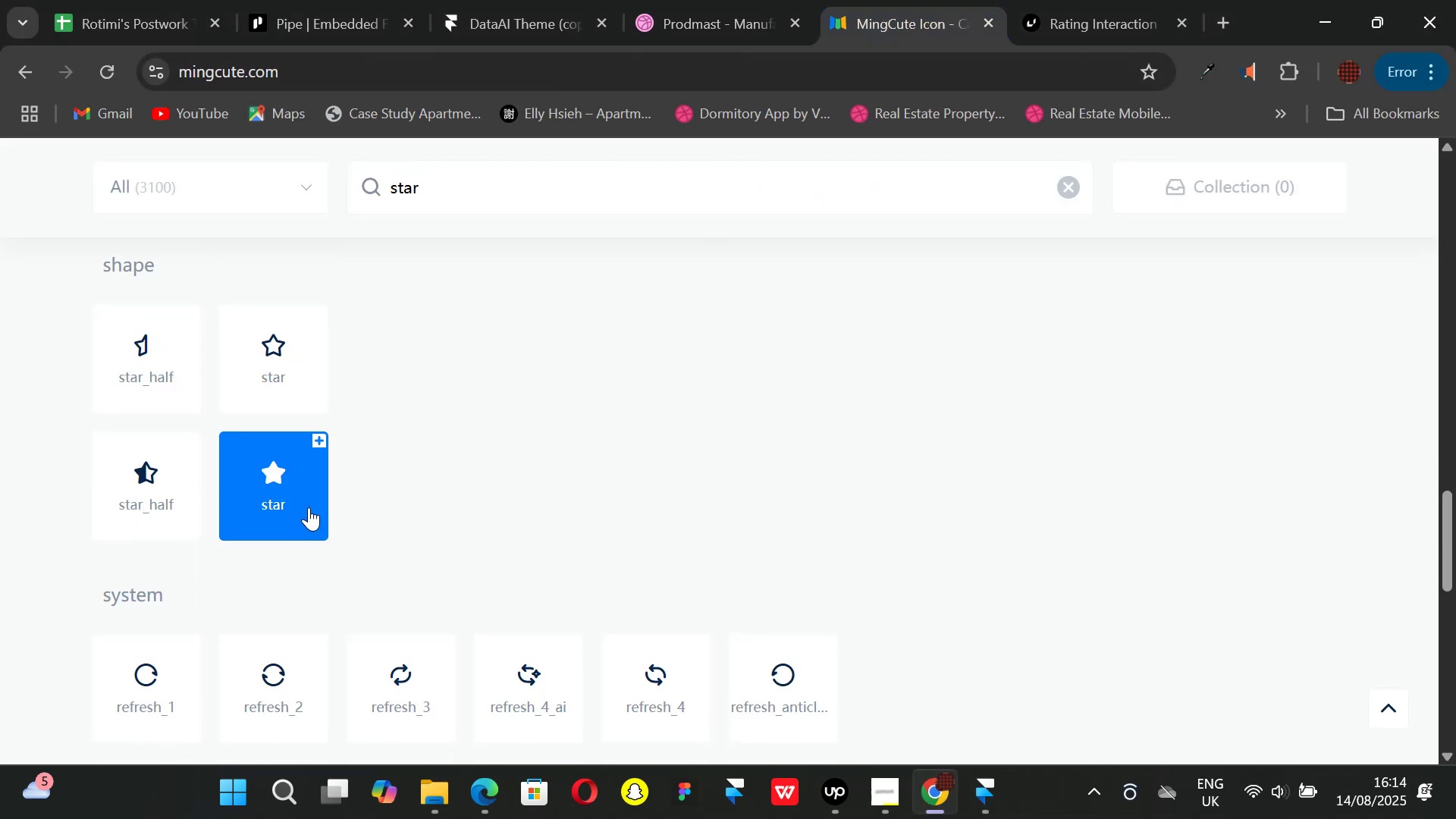 
left_click([308, 507])
 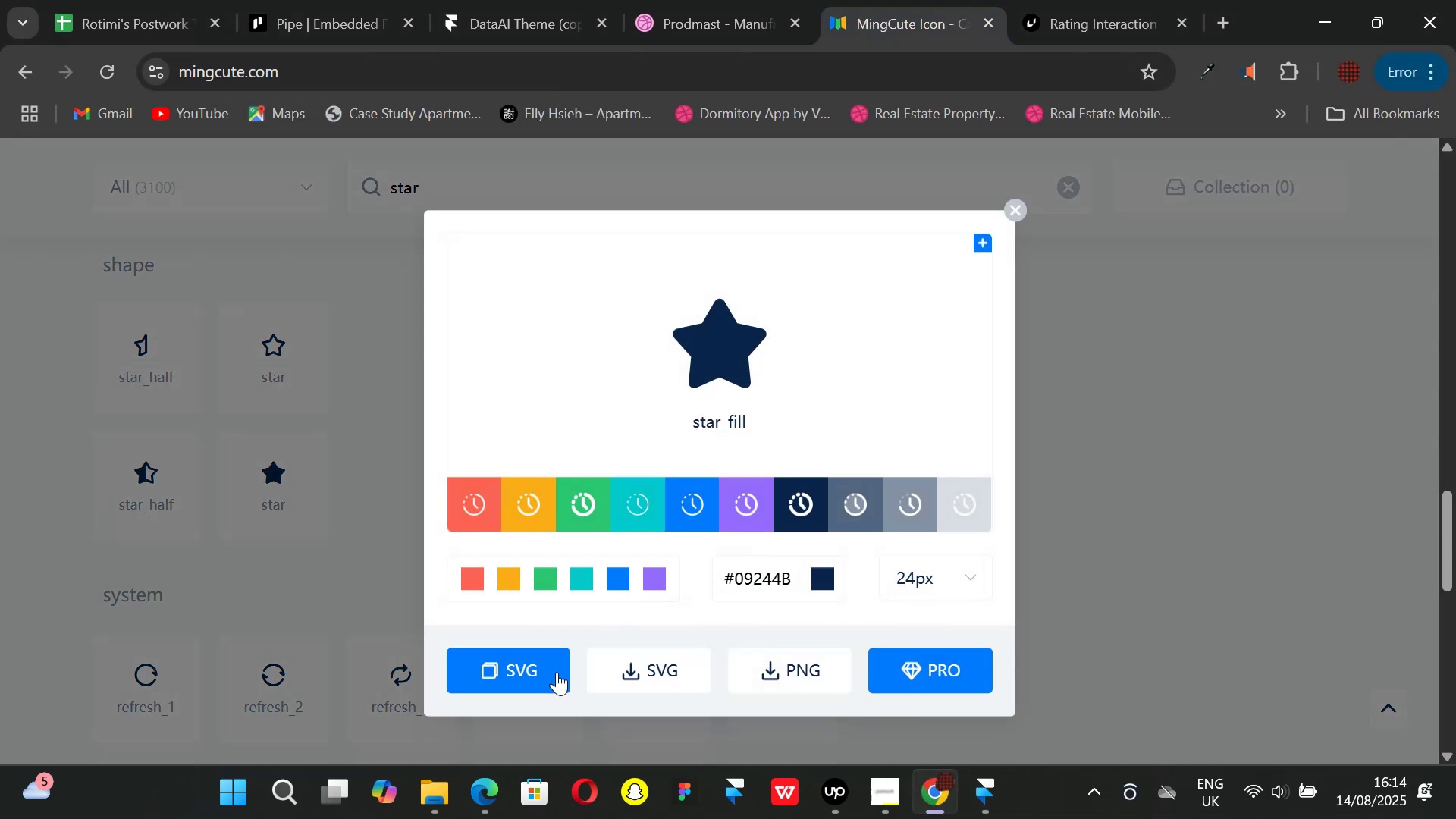 
left_click([546, 672])
 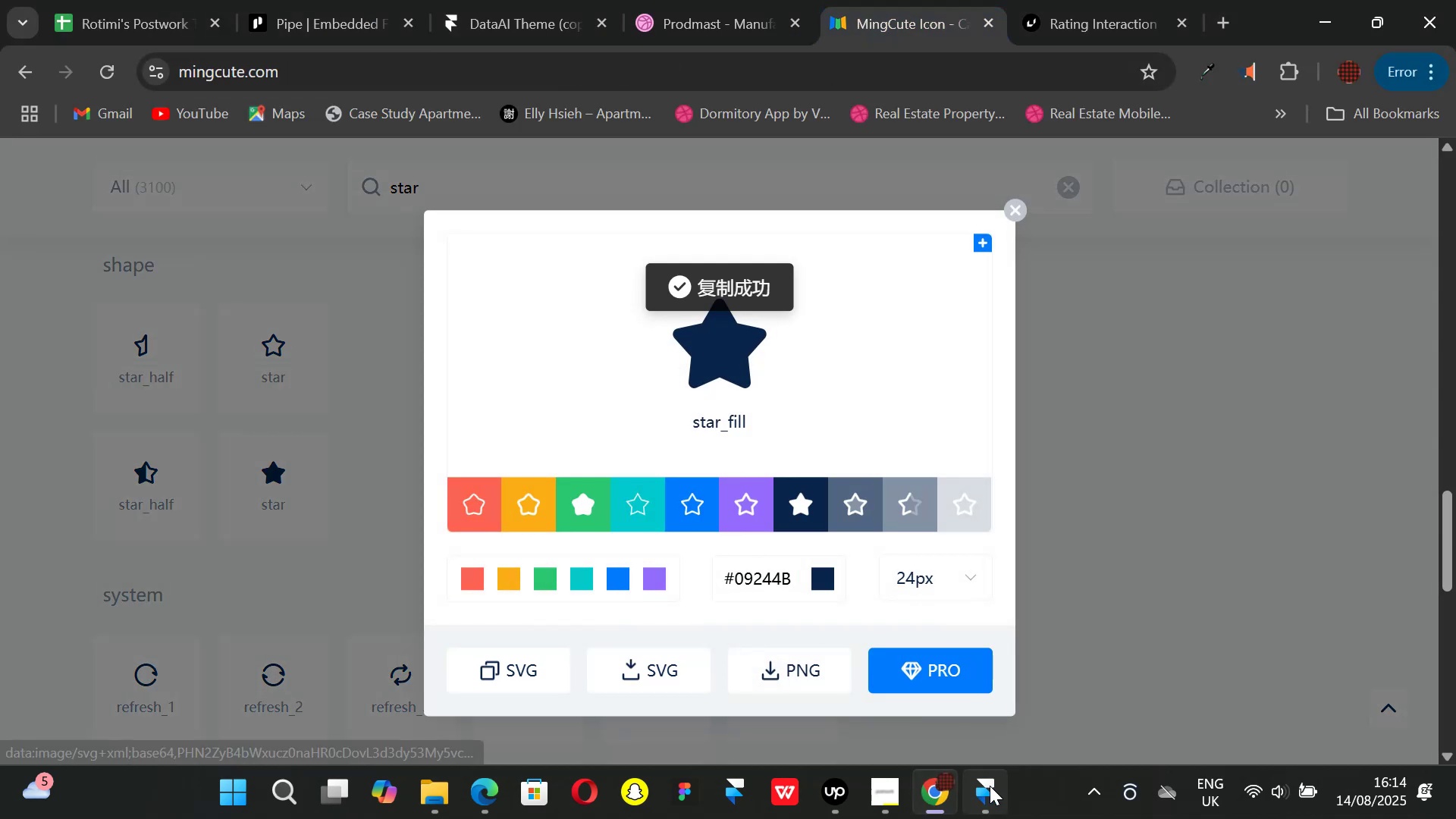 
left_click([990, 792])
 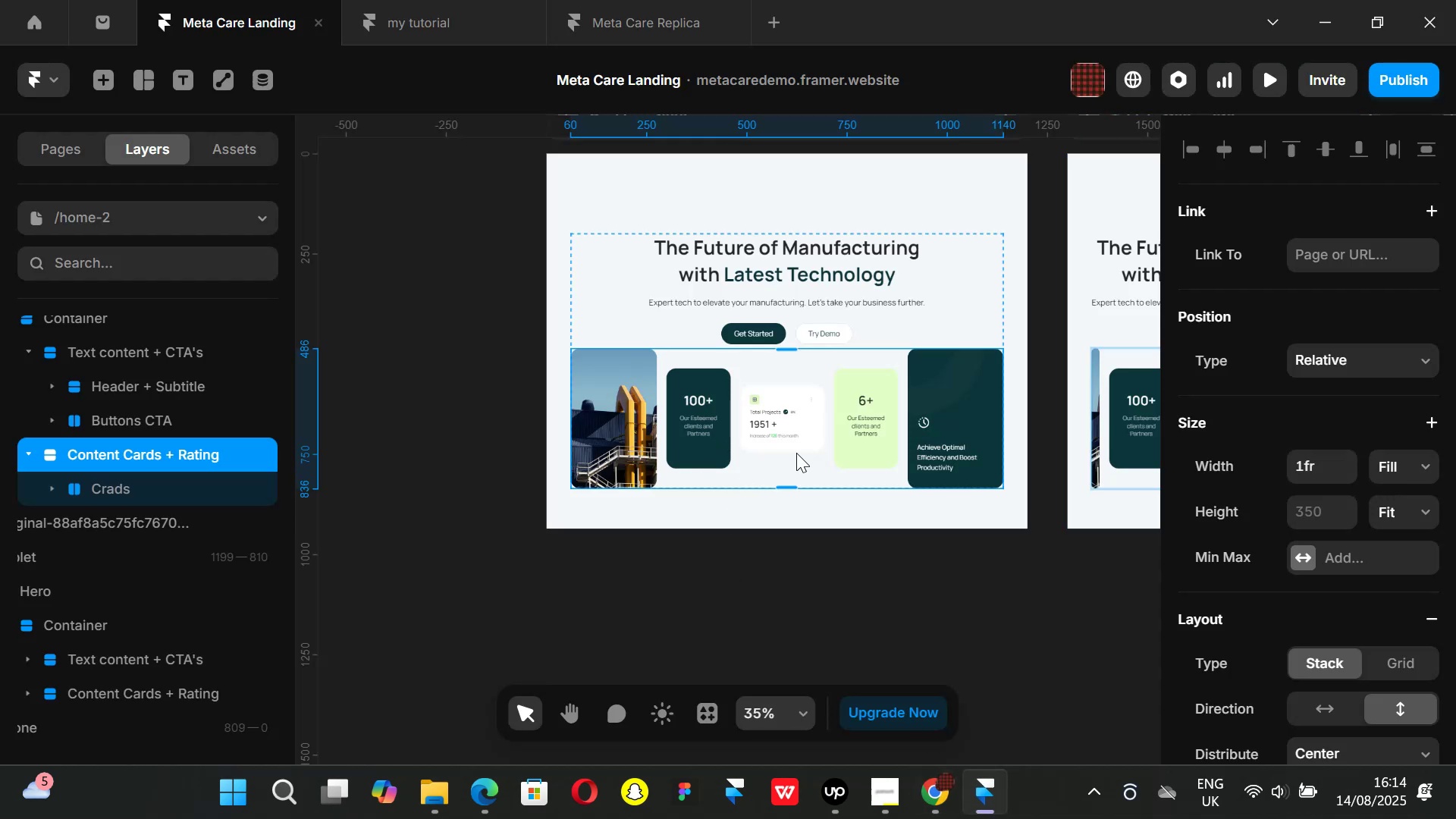 
key(Control+ControlLeft)
 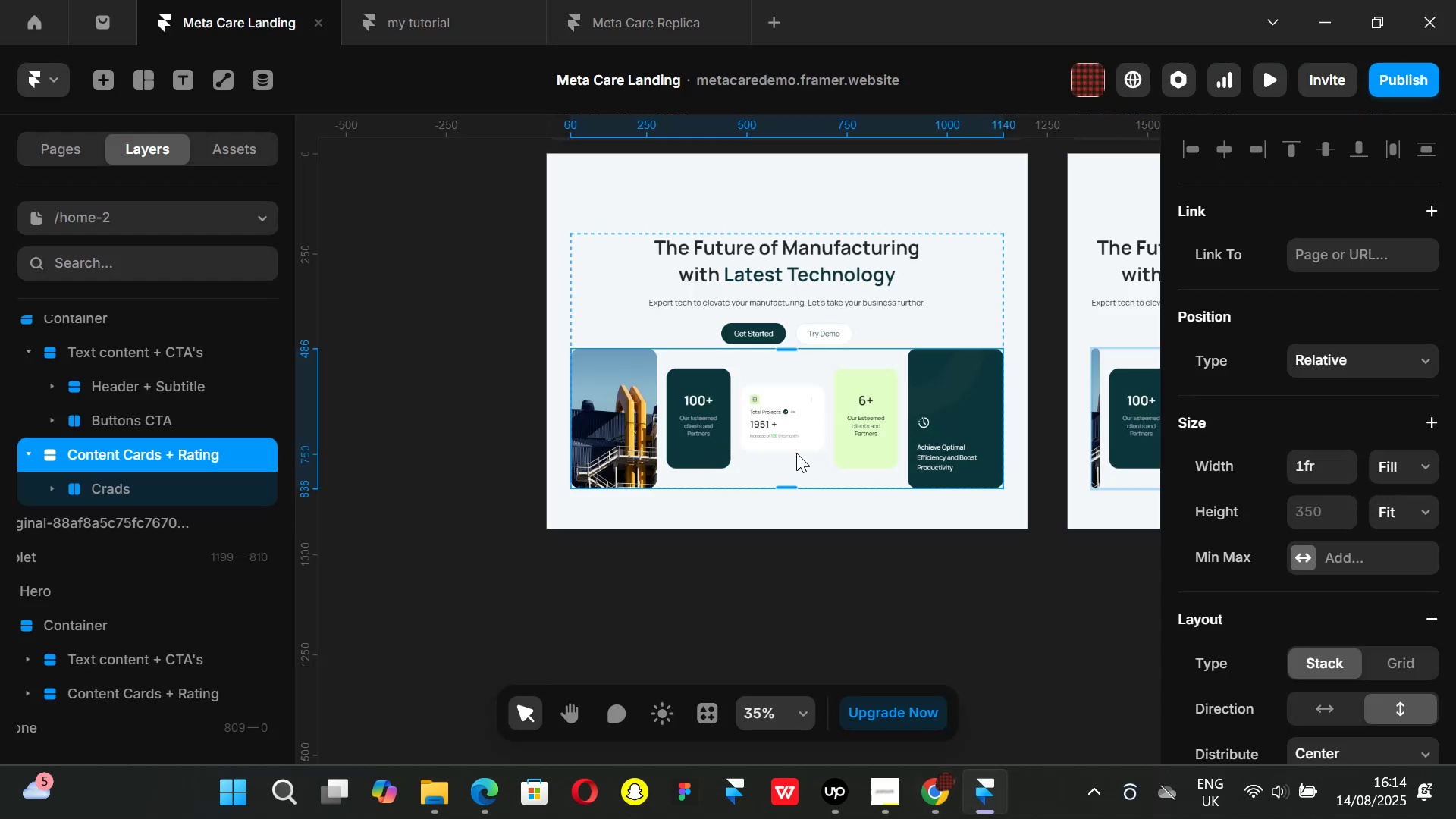 
key(Control+V)
 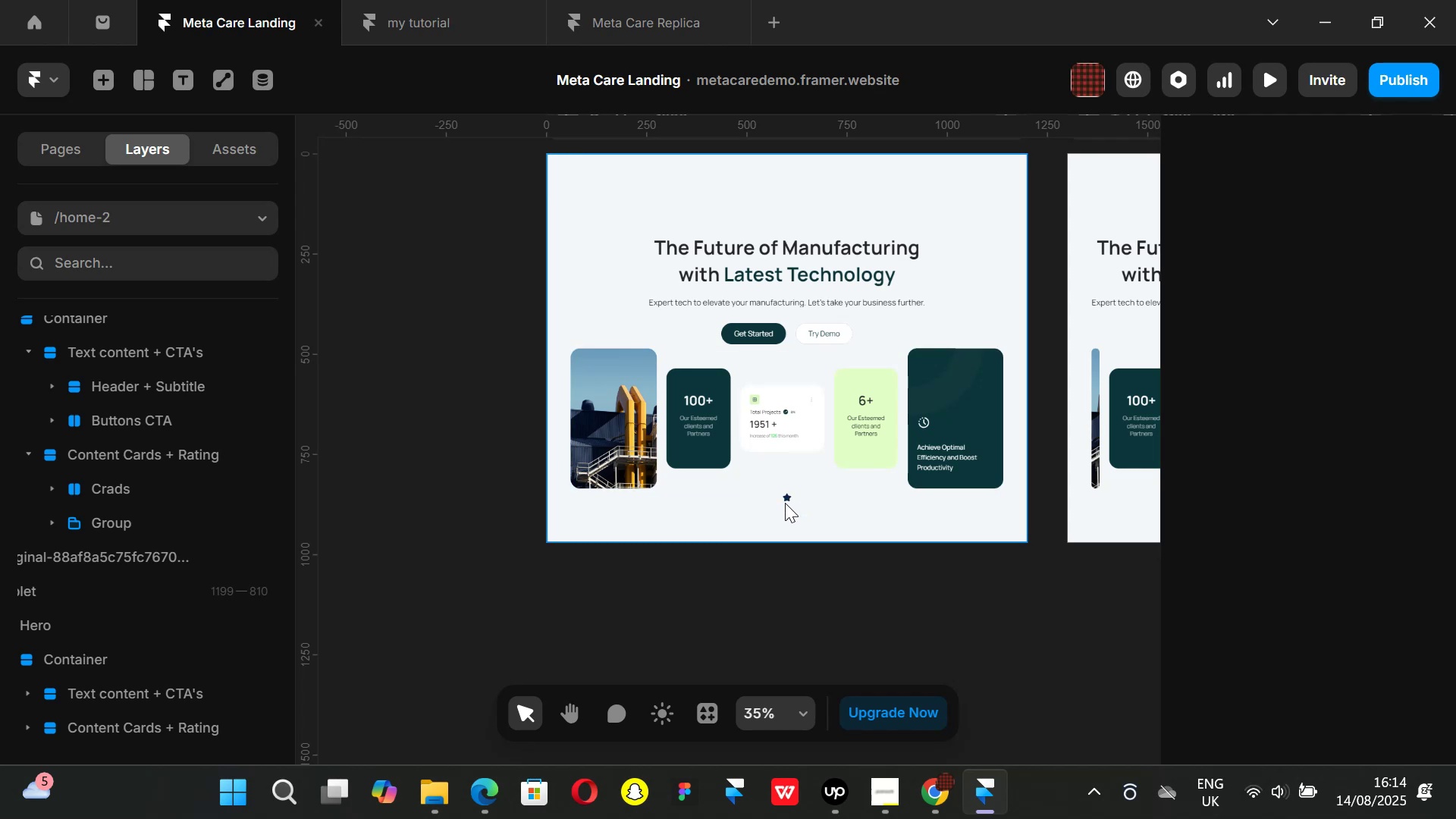 
left_click([785, 498])
 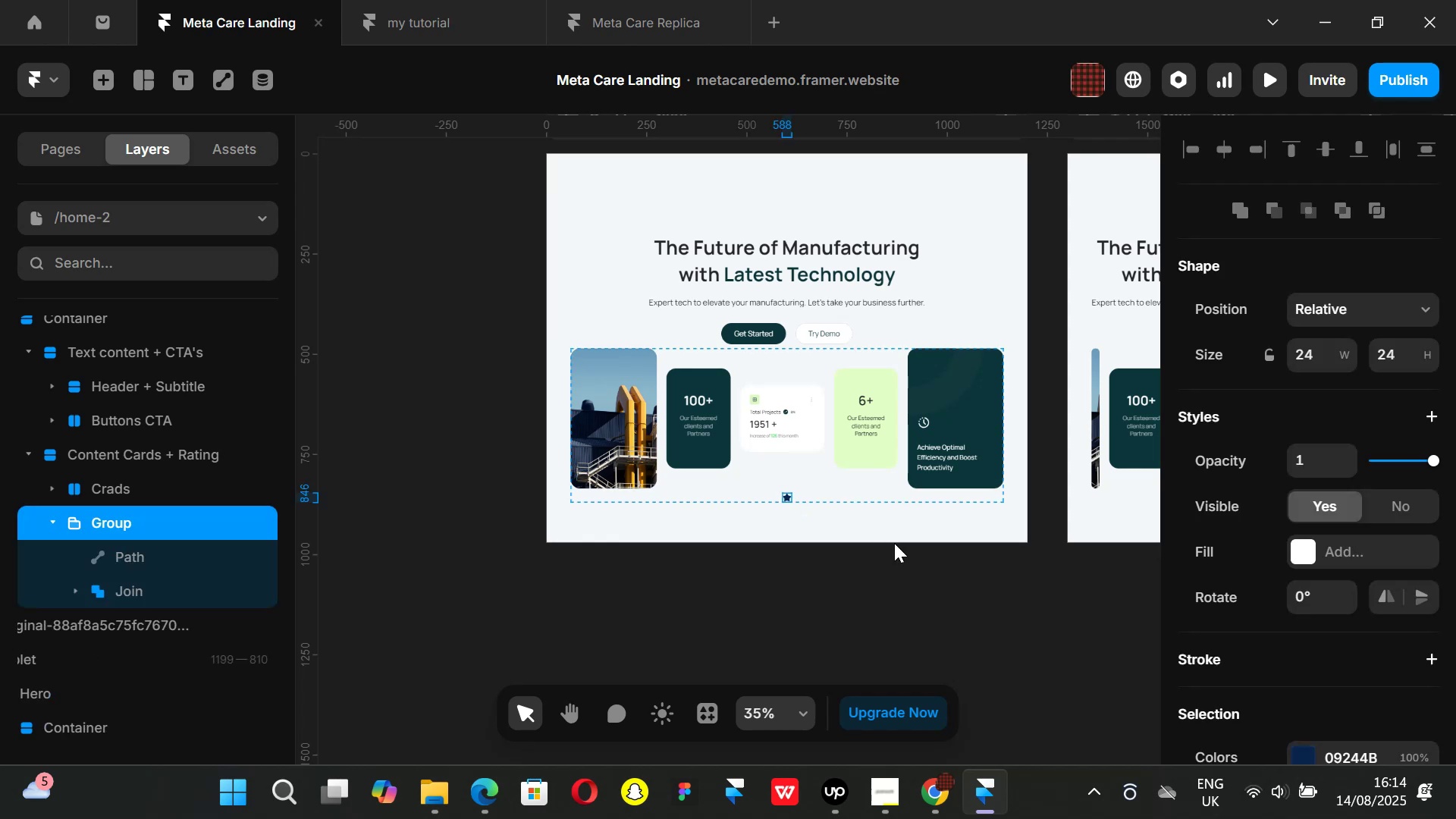 
key(ArrowUp)
 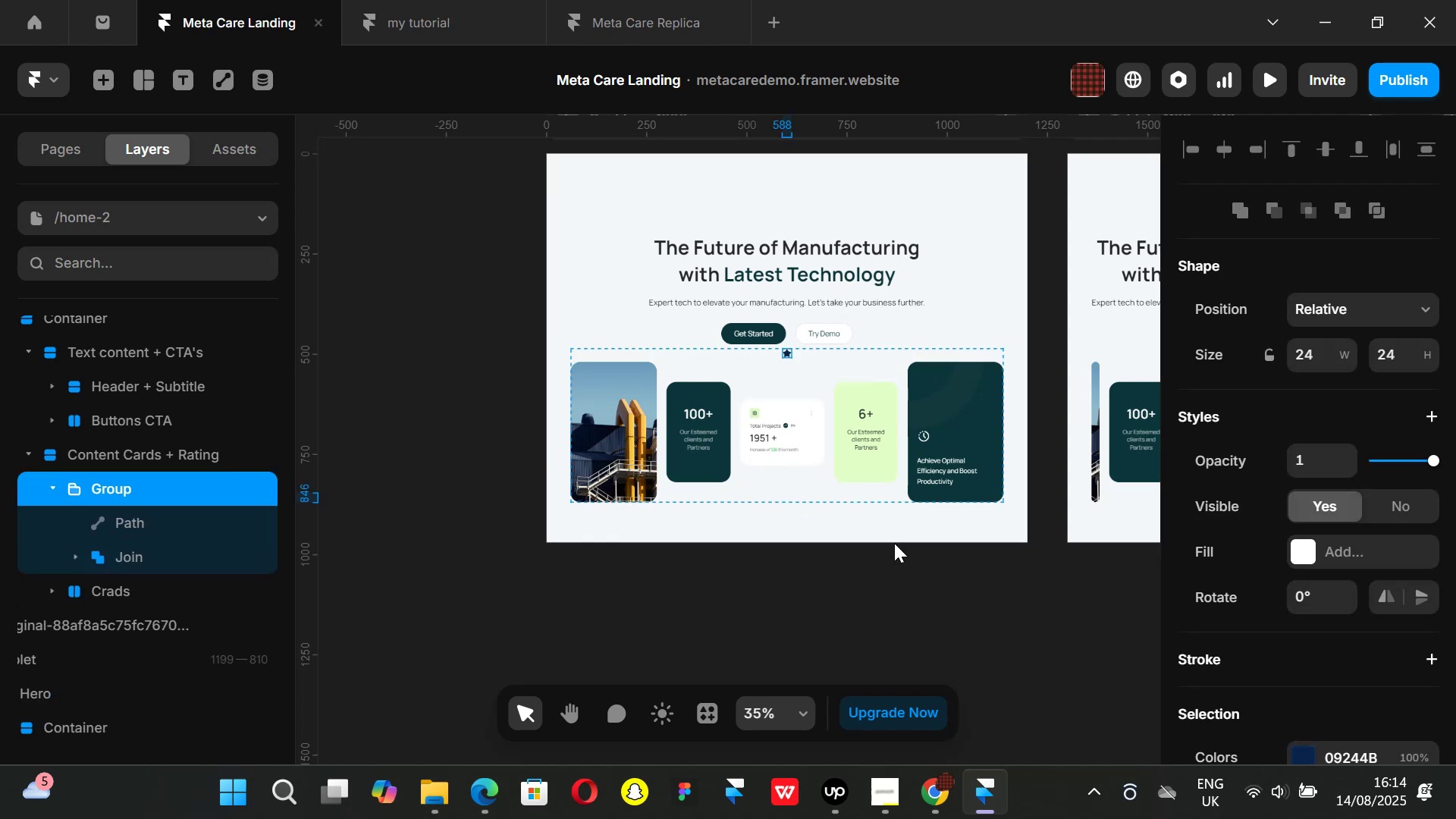 
hold_key(key=ControlLeft, duration=1.12)
scroll: coordinate [793, 357], scroll_direction: up, amount: 7.0
 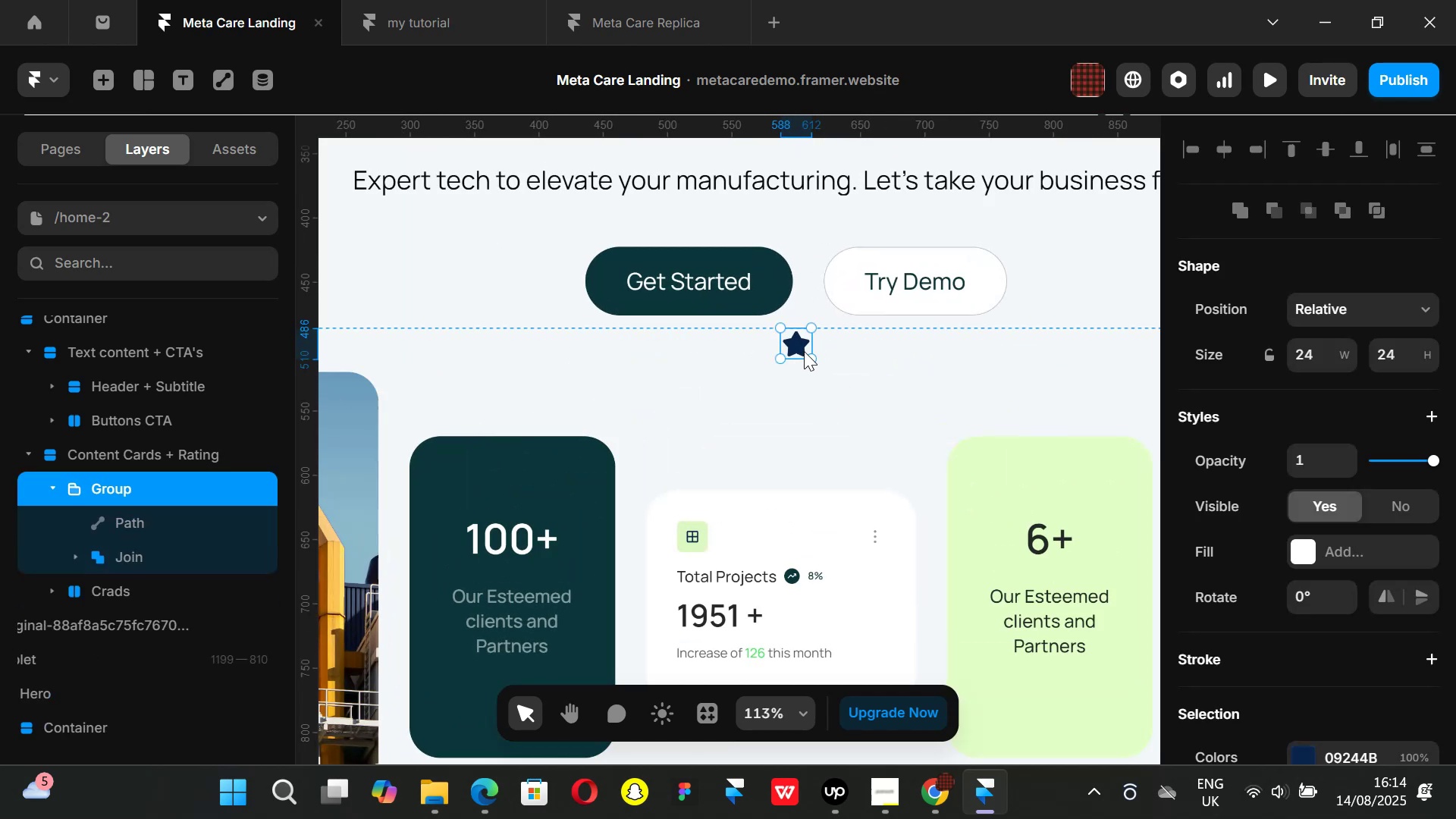 
key(Control+ControlLeft)
 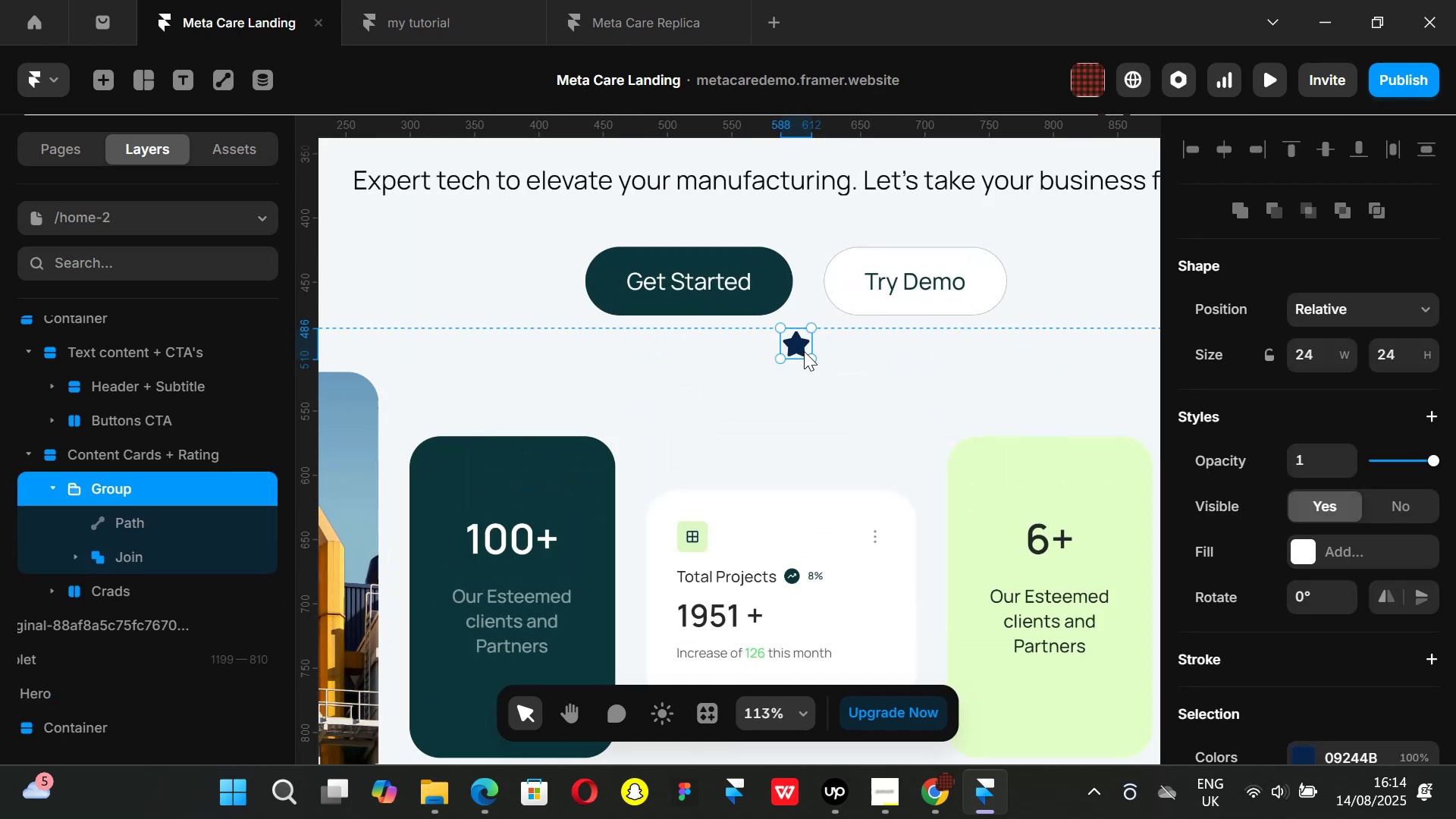 
key(Control+D)
 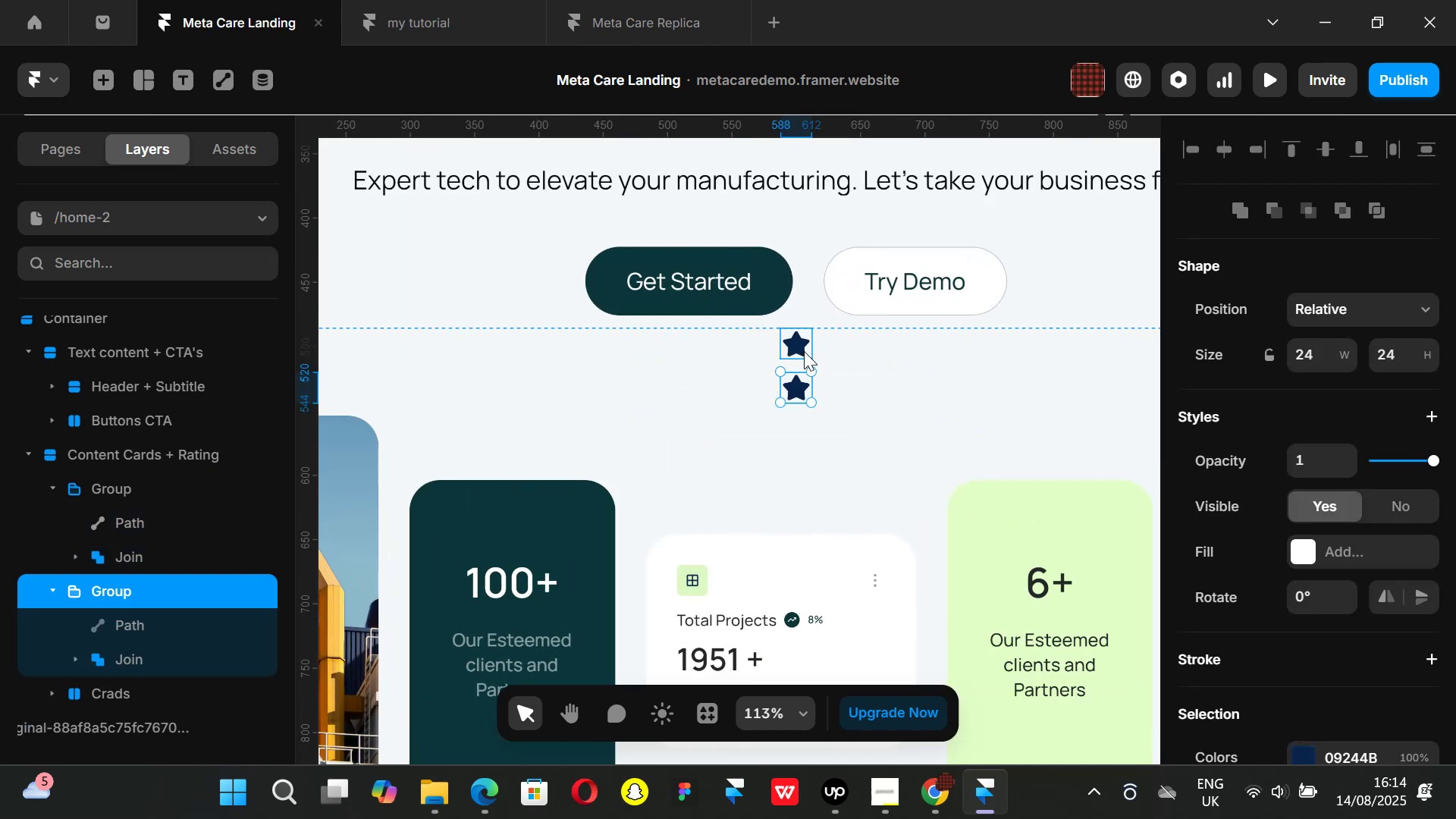 
key(Control+ControlLeft)
 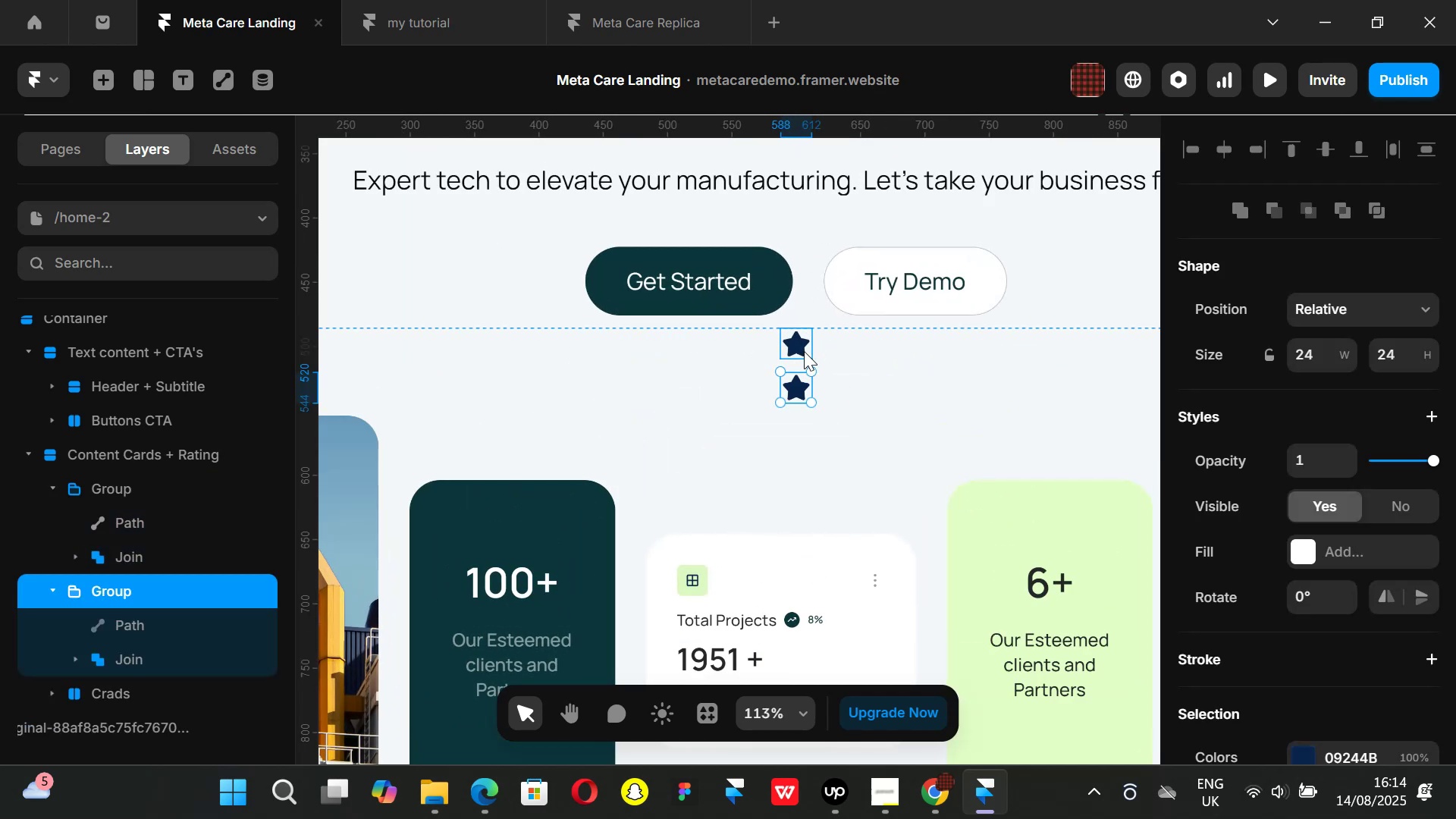 
key(Control+D)
 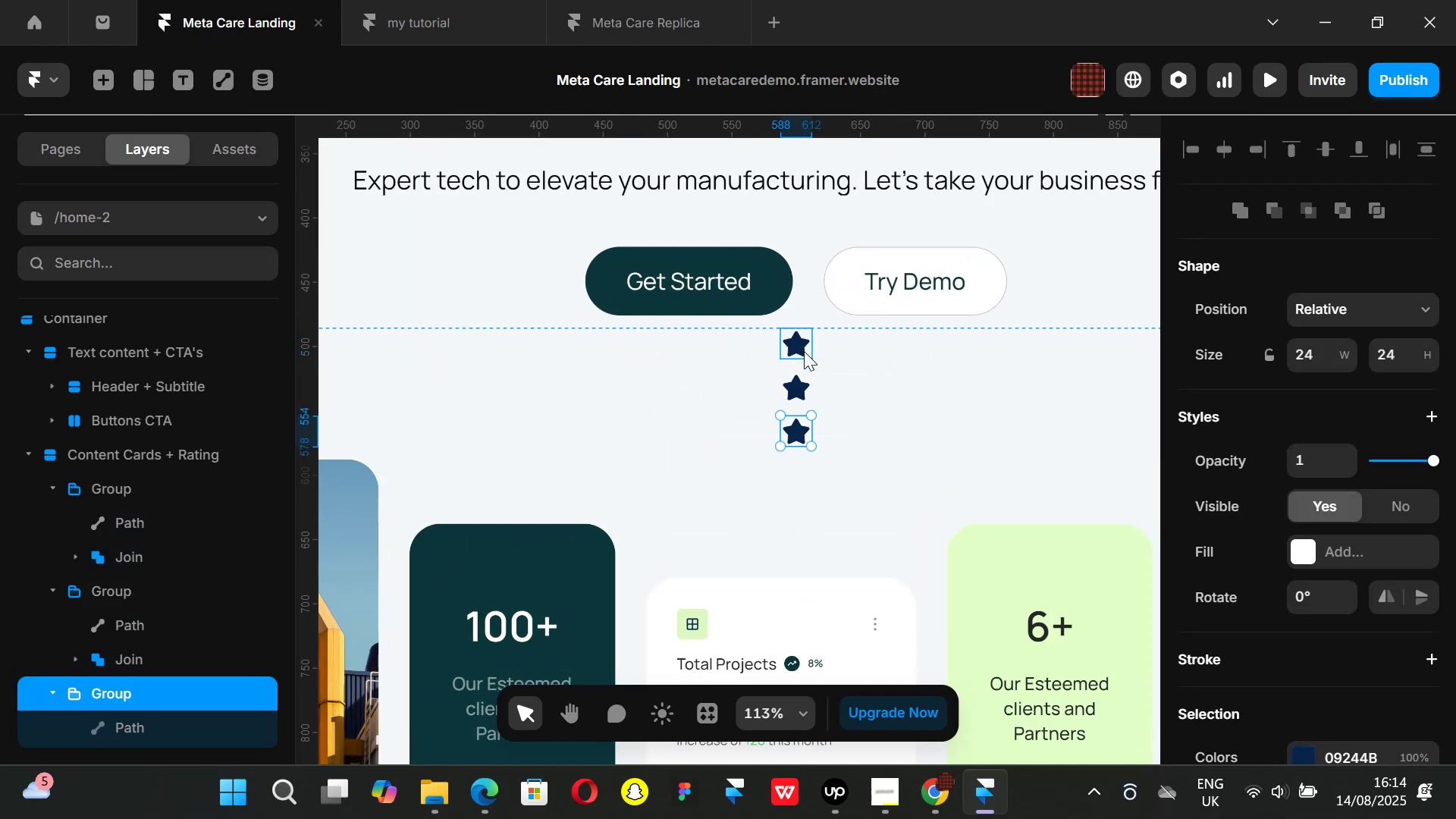 
key(Control+ControlLeft)
 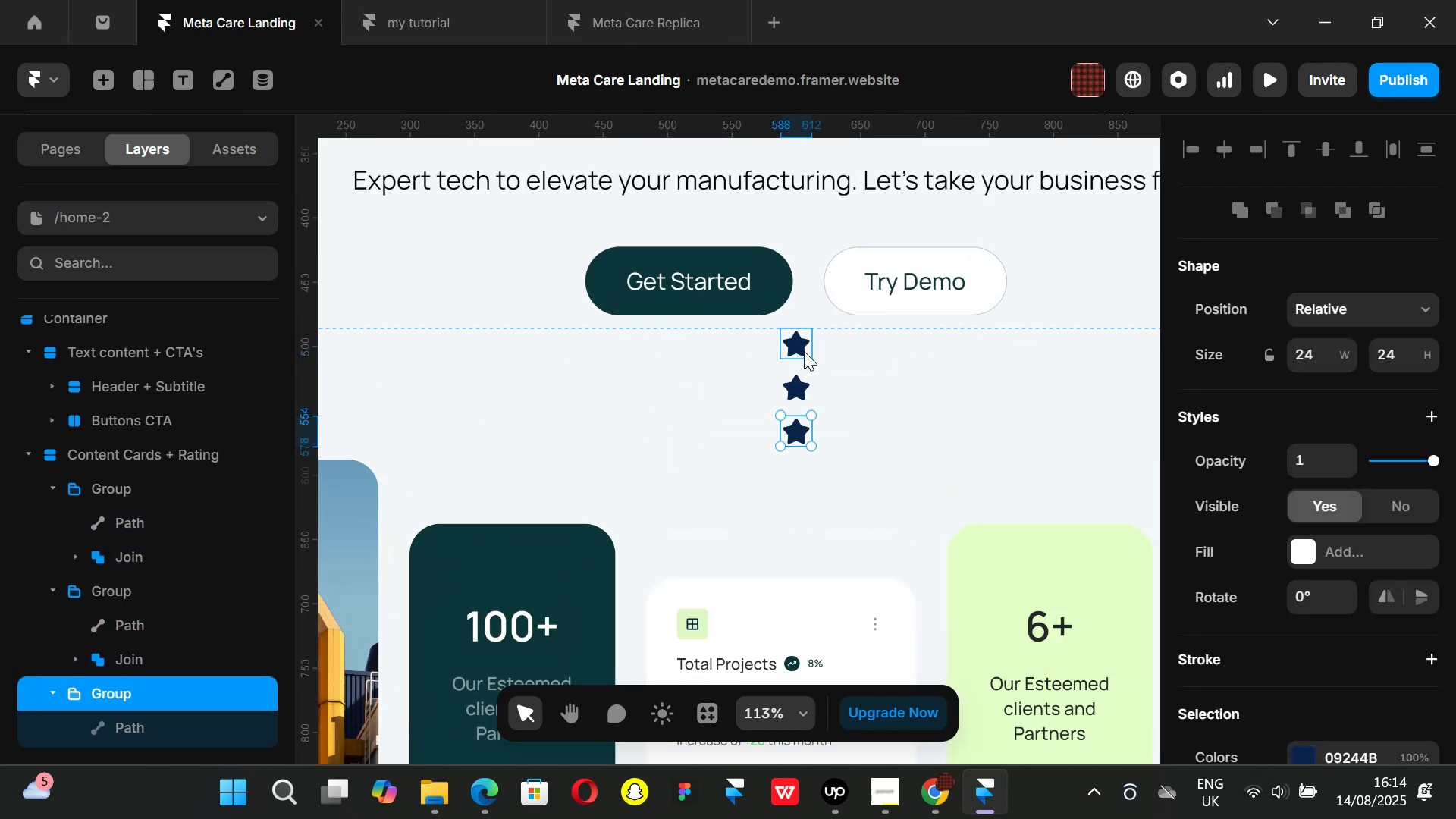 
key(Control+D)
 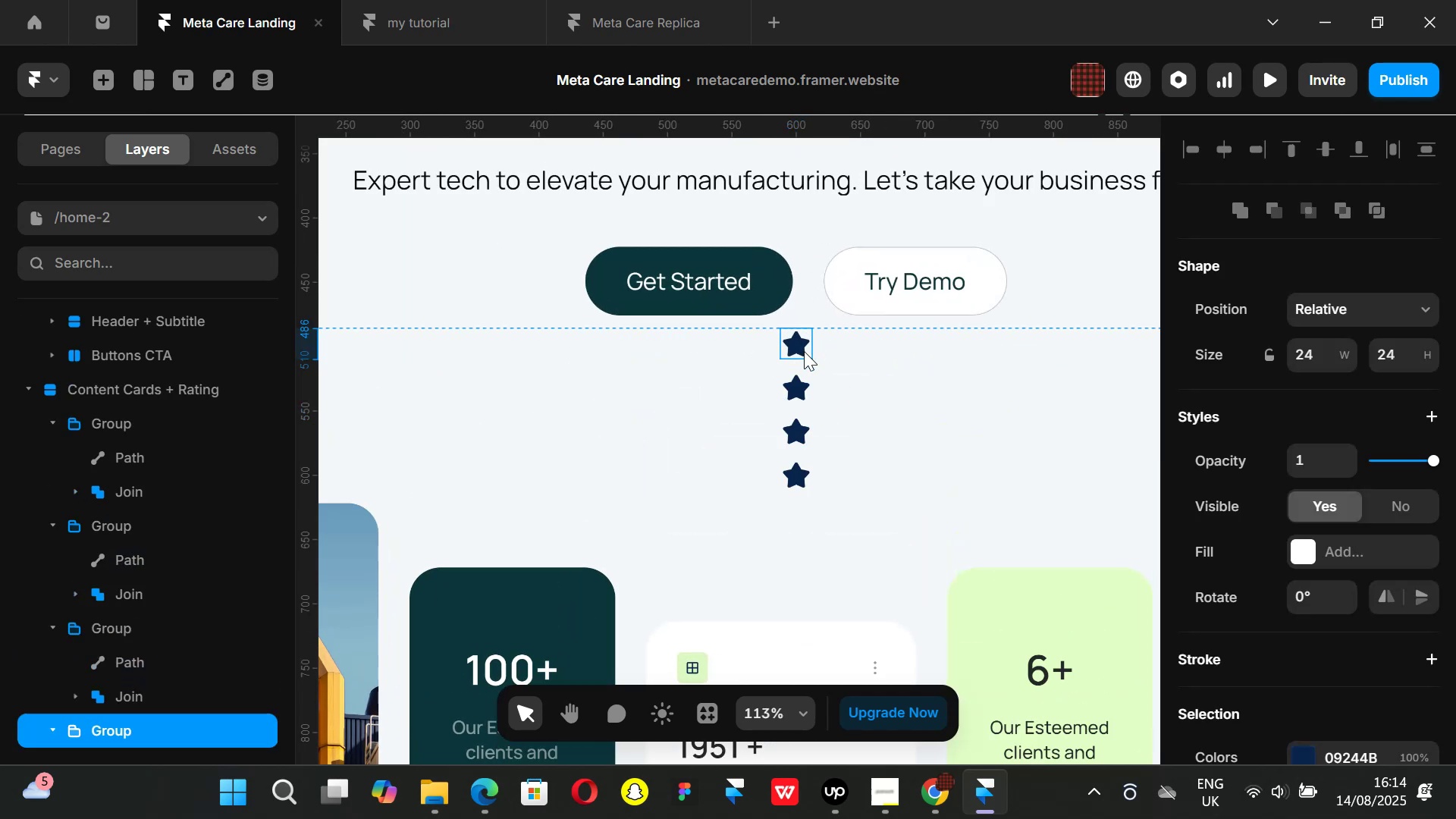 
key(Control+ControlLeft)
 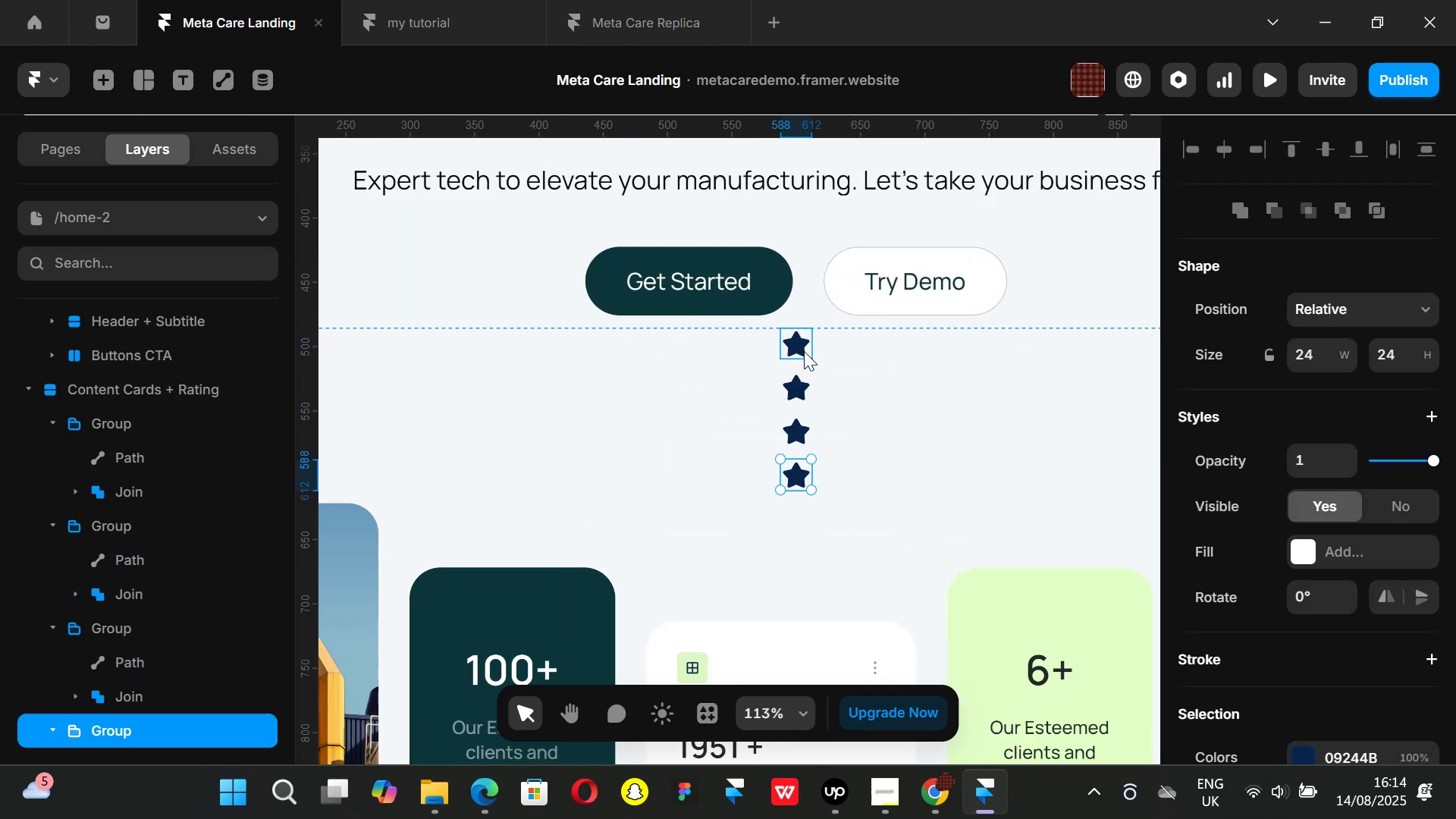 
key(Control+D)
 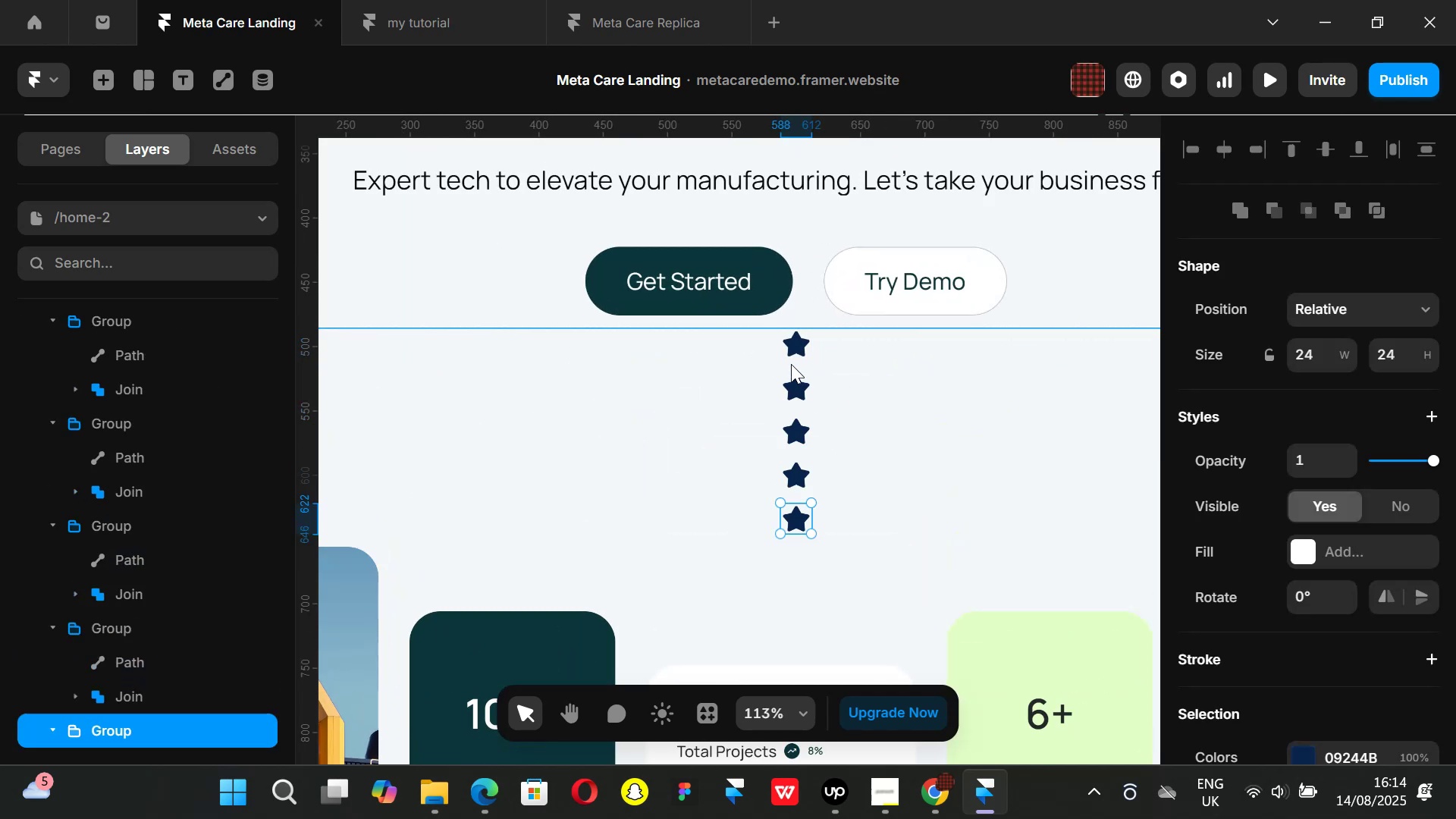 
left_click([791, 347])
 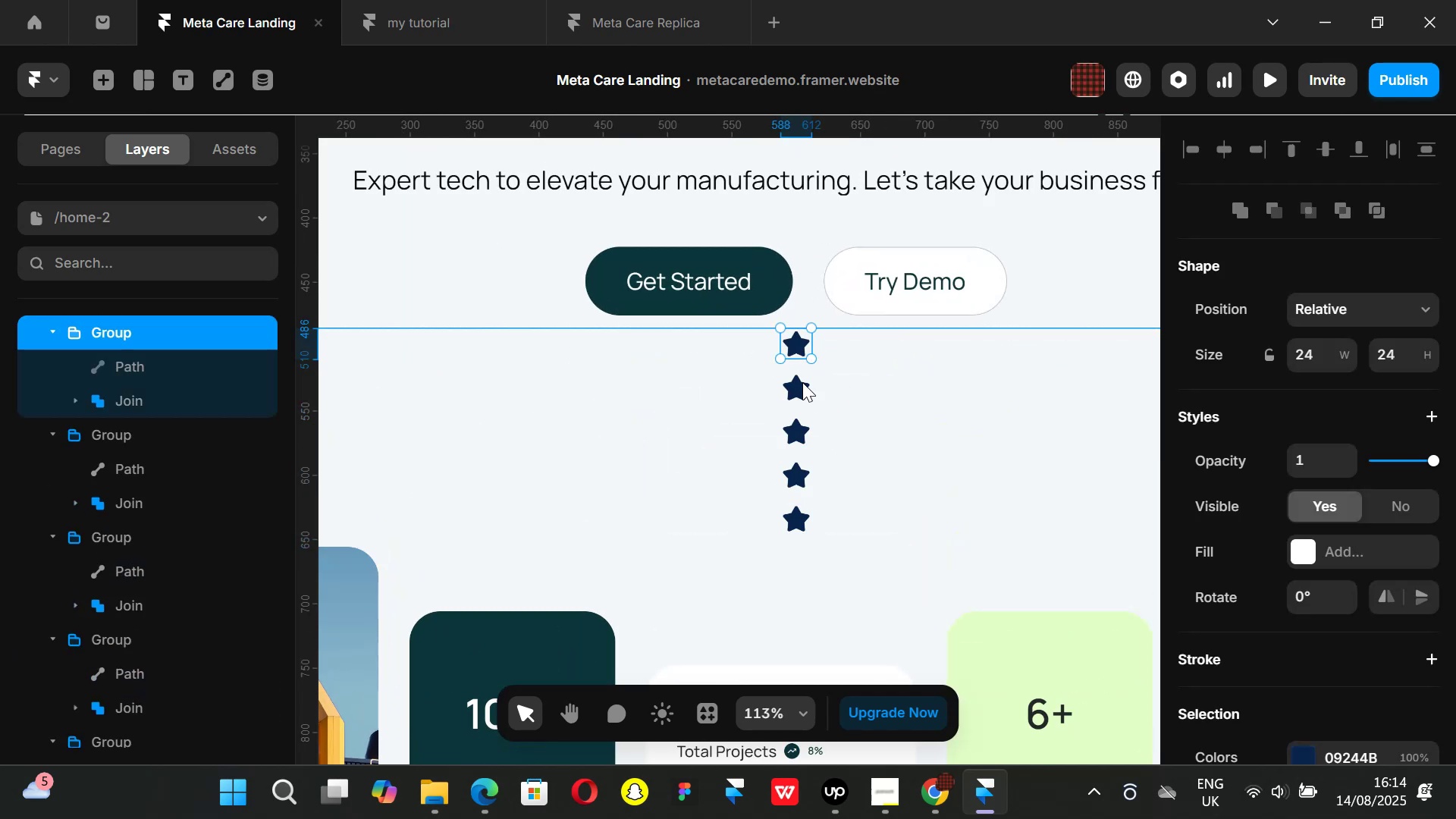 
hold_key(key=ShiftLeft, duration=1.51)
left_click([802, 391])
 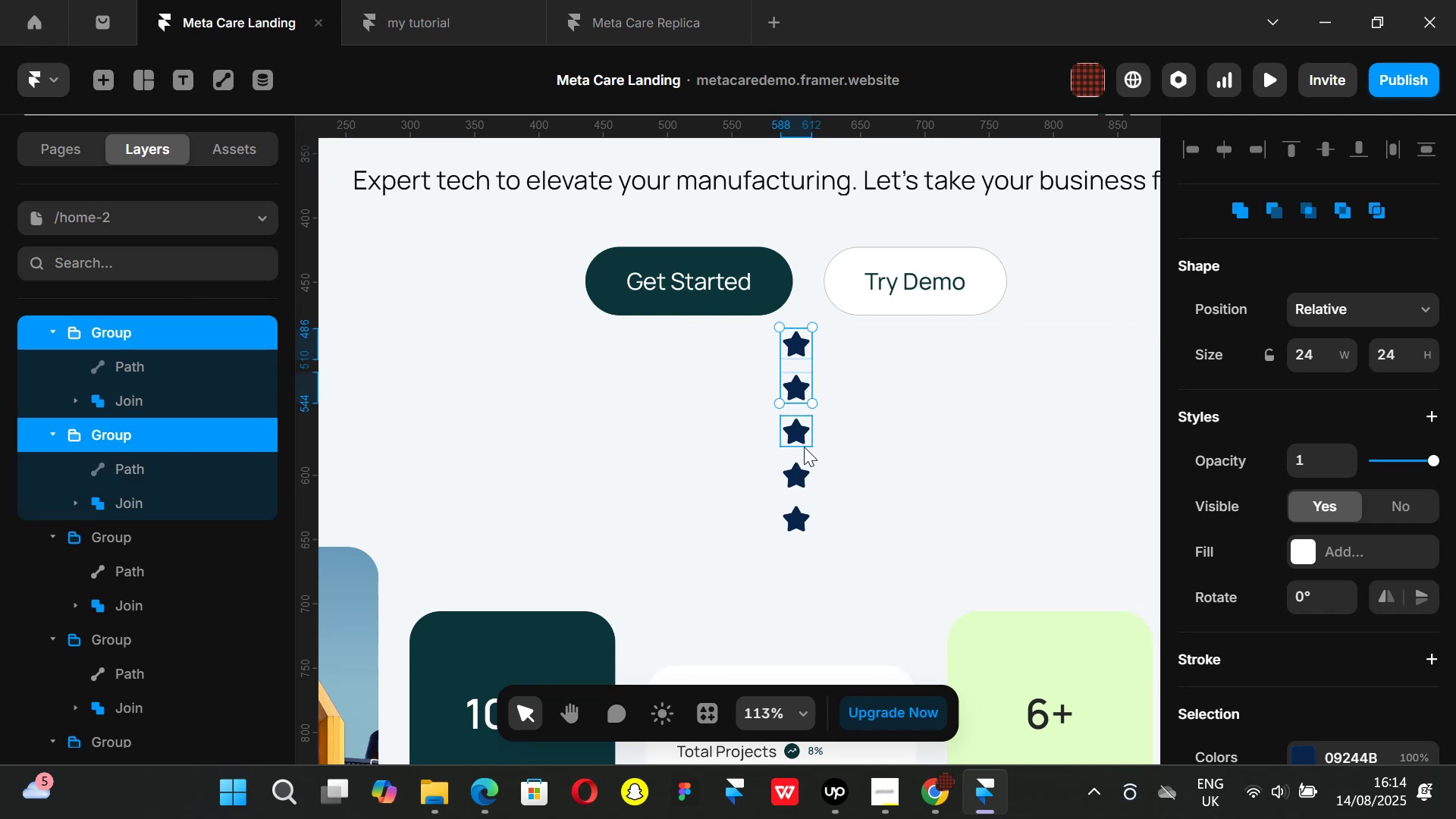 
hold_key(key=ShiftLeft, duration=0.82)
left_click([804, 469])
 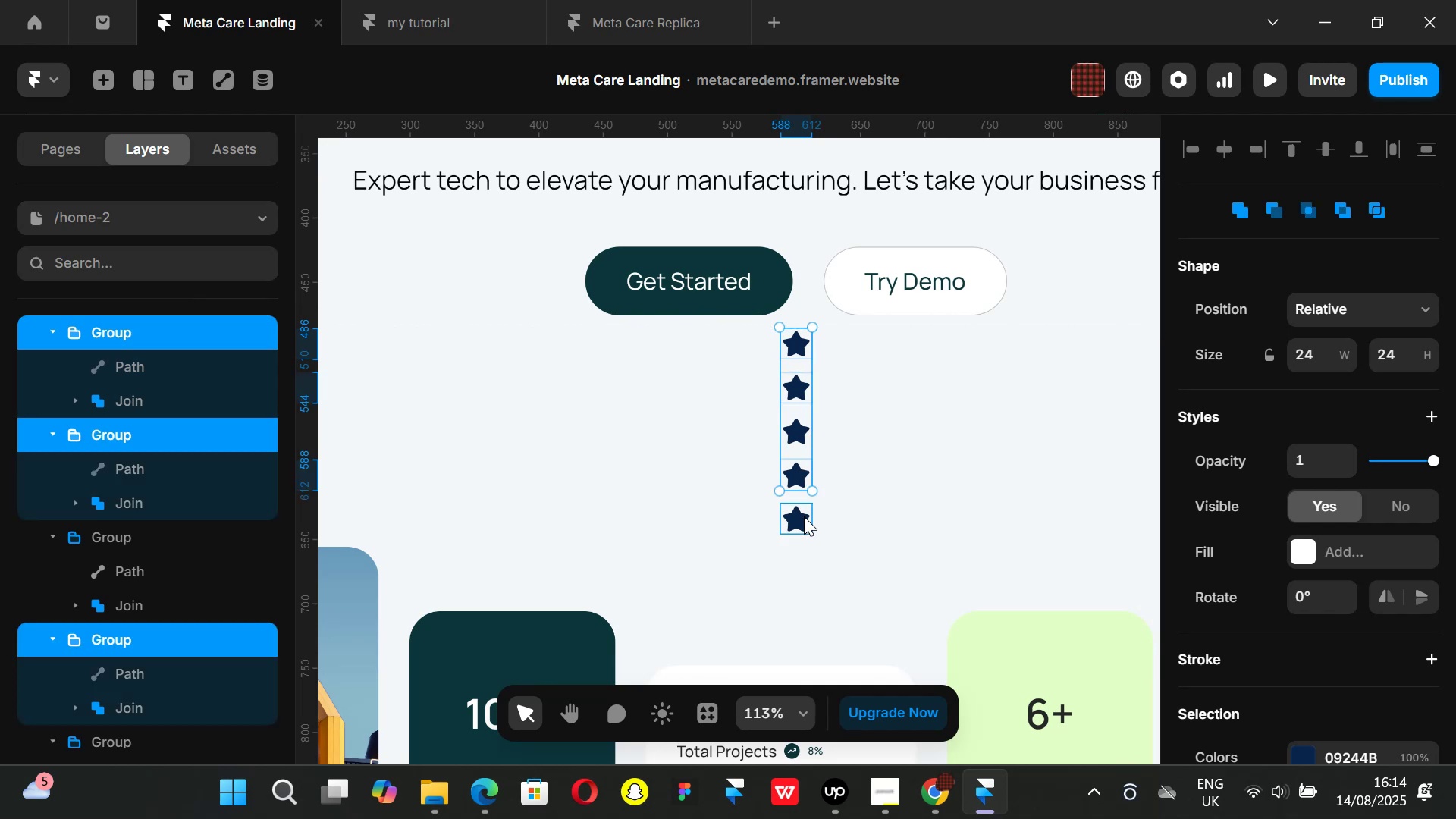 
double_click([804, 516])
 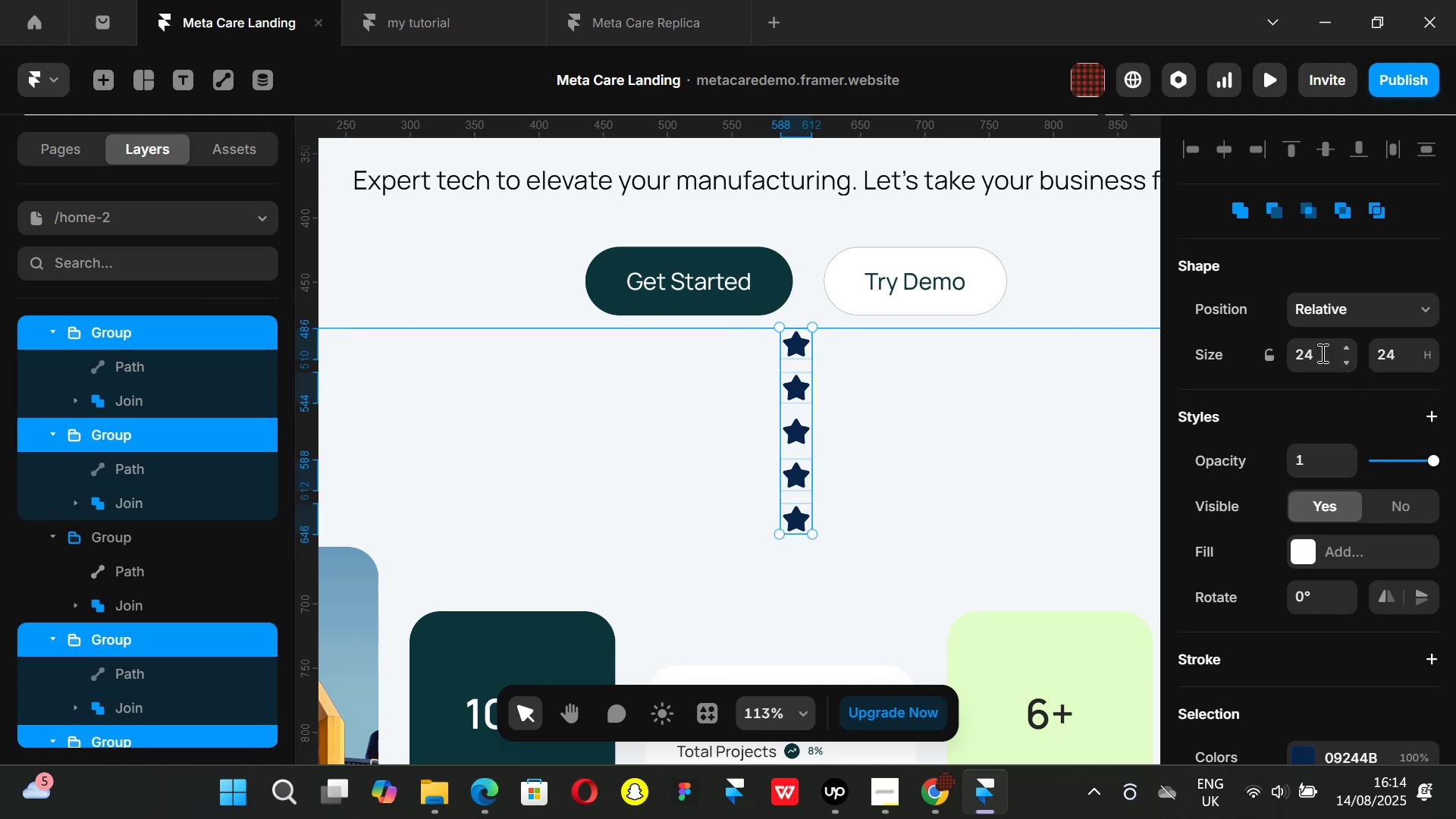 
left_click([1321, 353])
 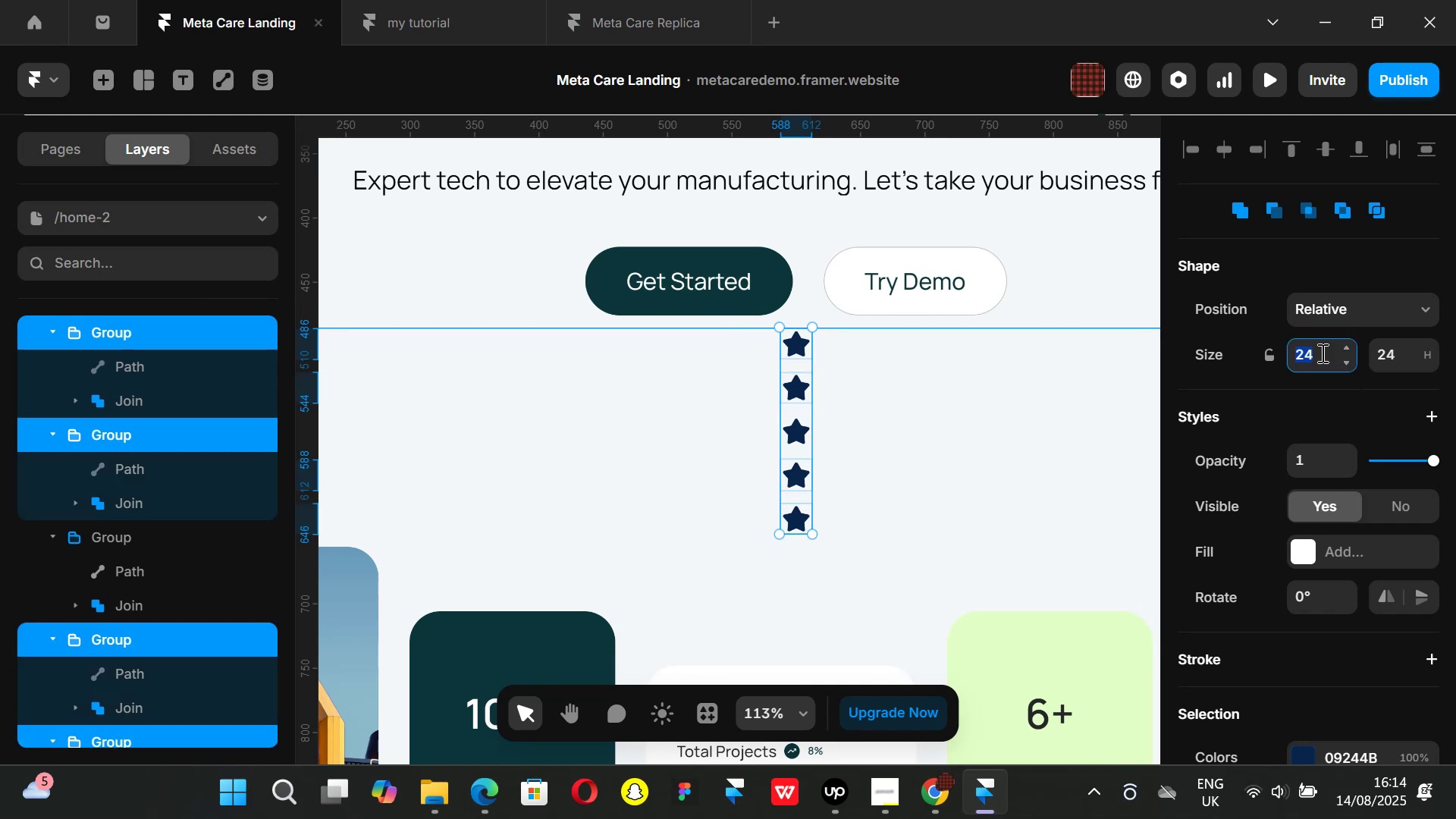 
type(18)
 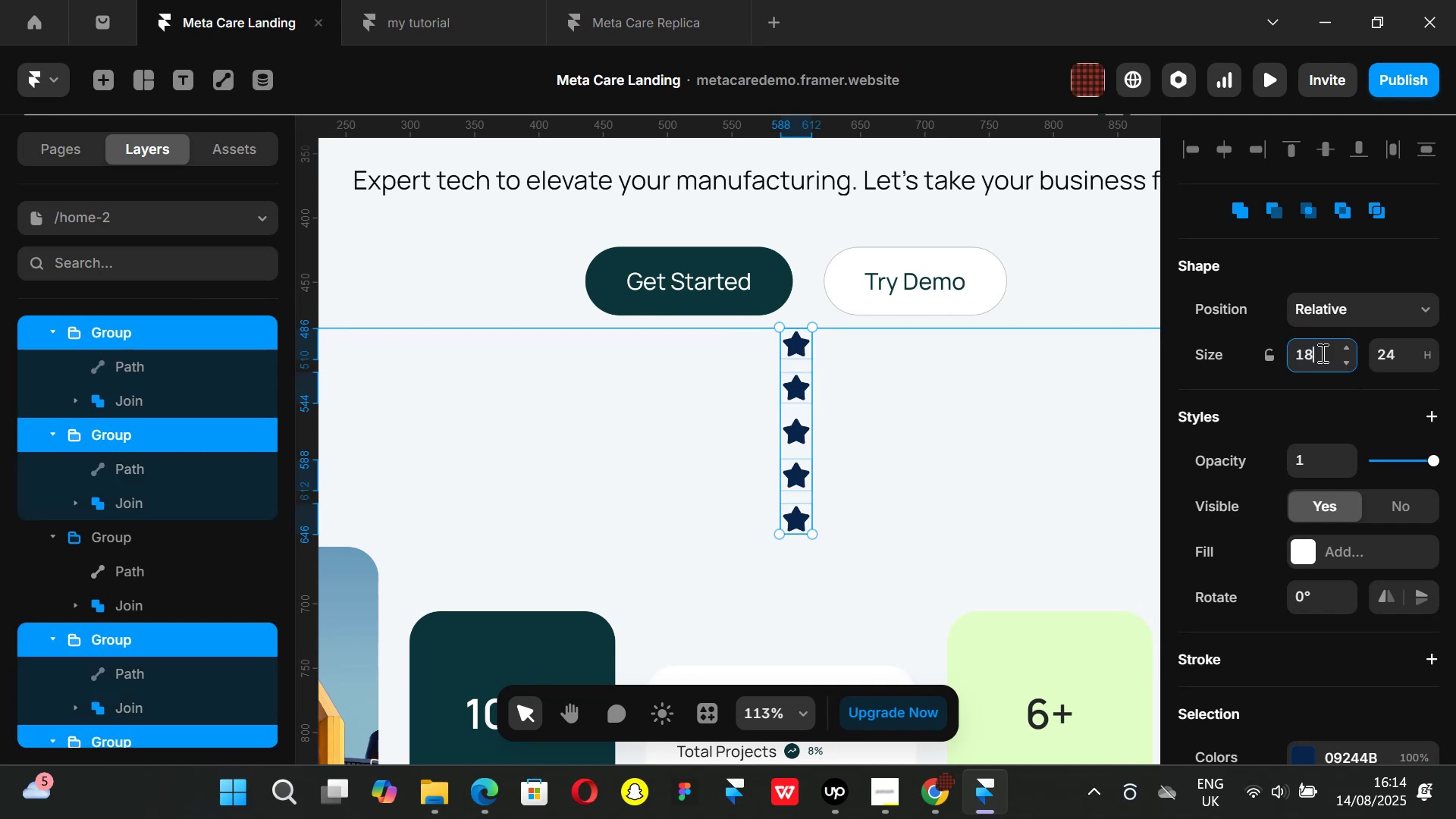 
key(Enter)
 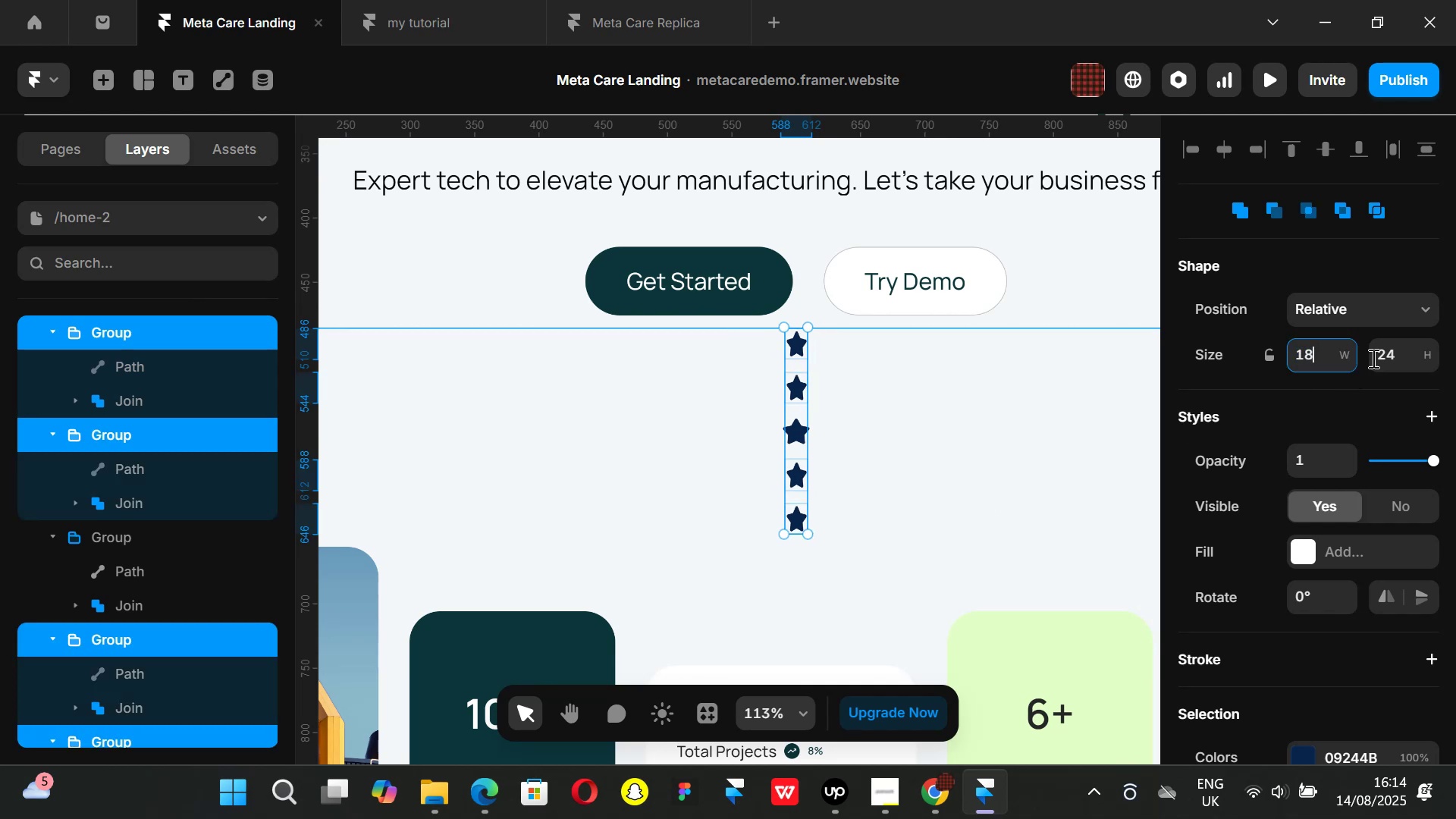 
left_click([1386, 359])
 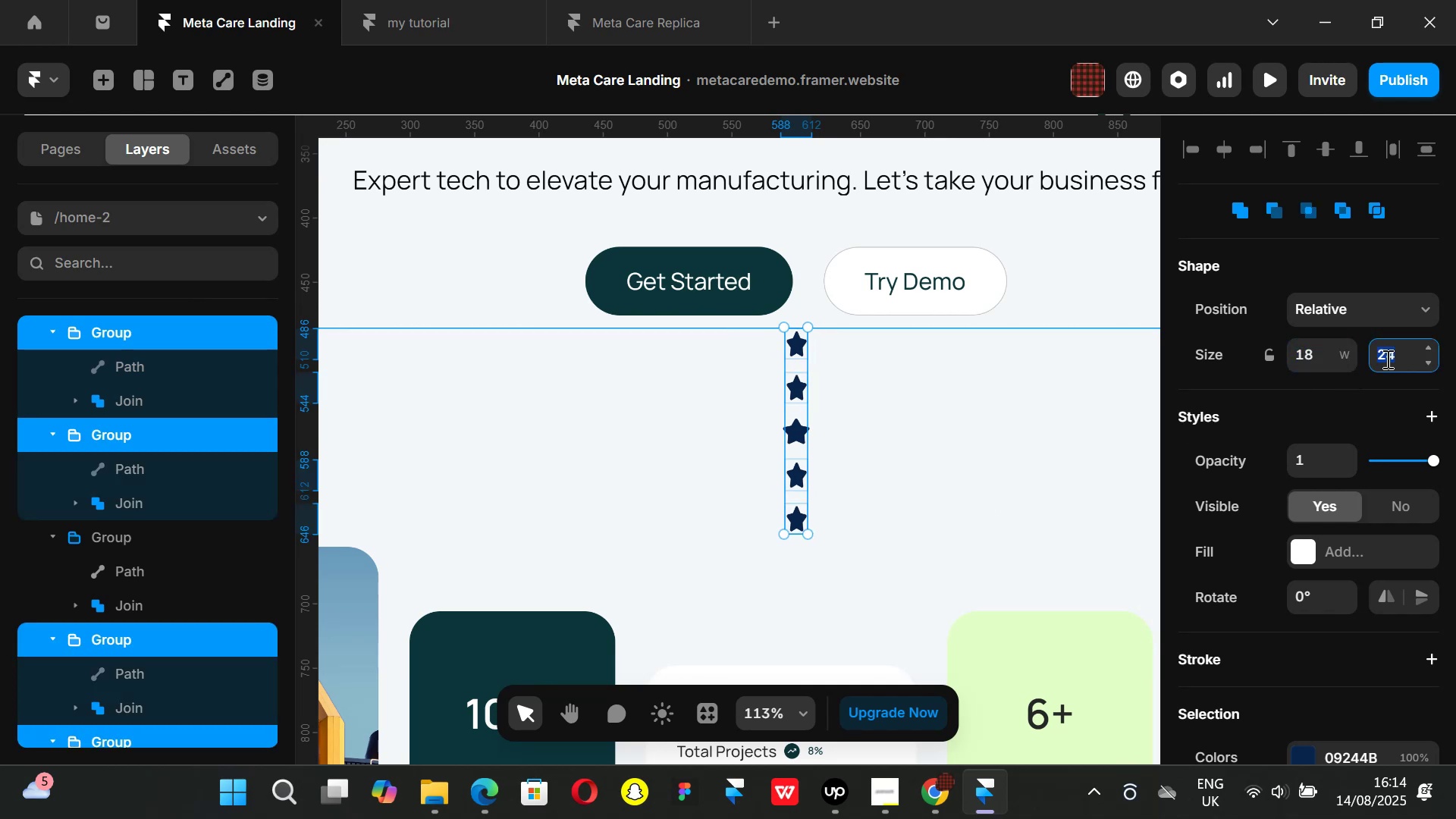 
type(18)
 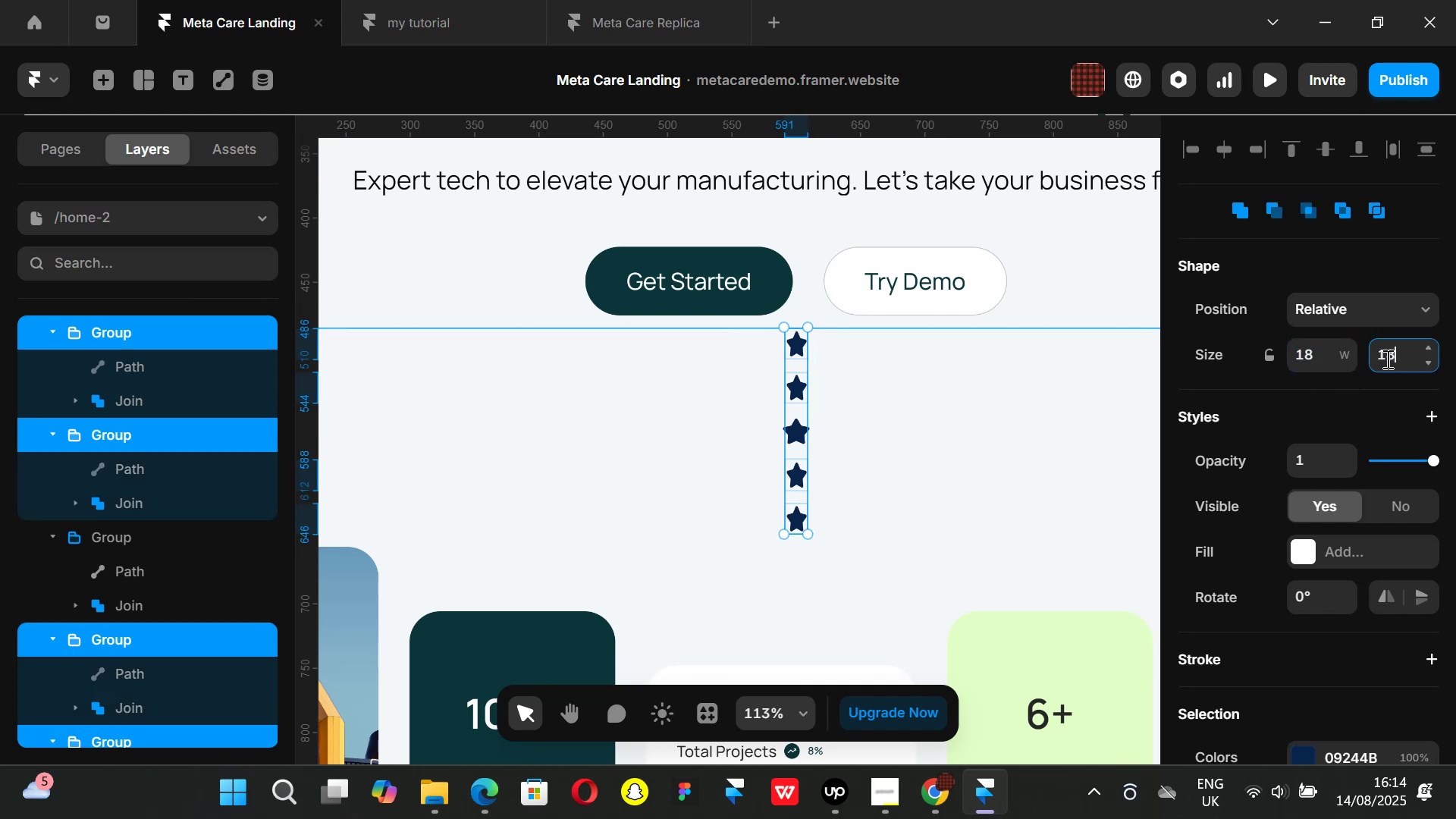 
key(Enter)
 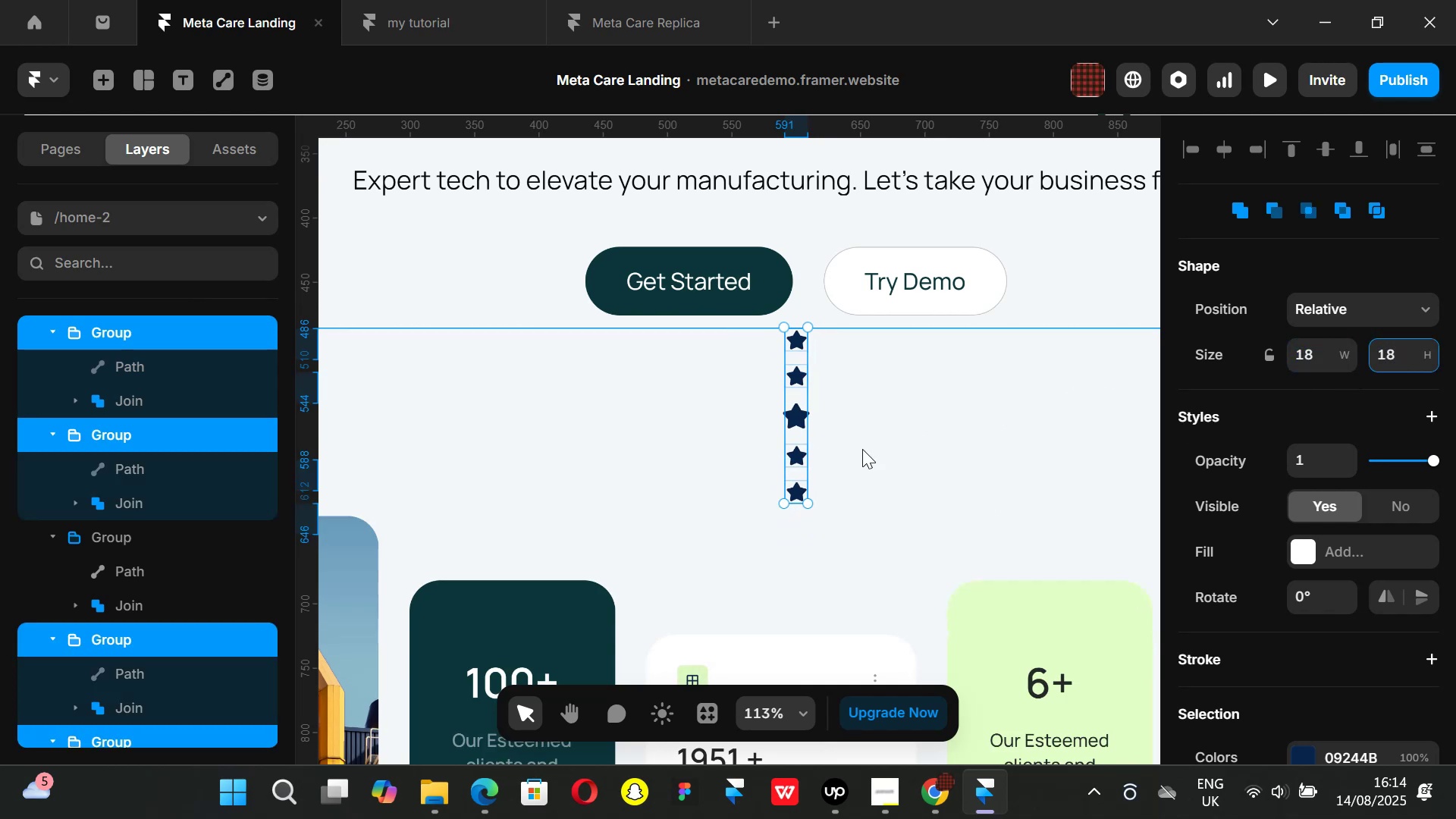 
key(Control+ControlLeft)
 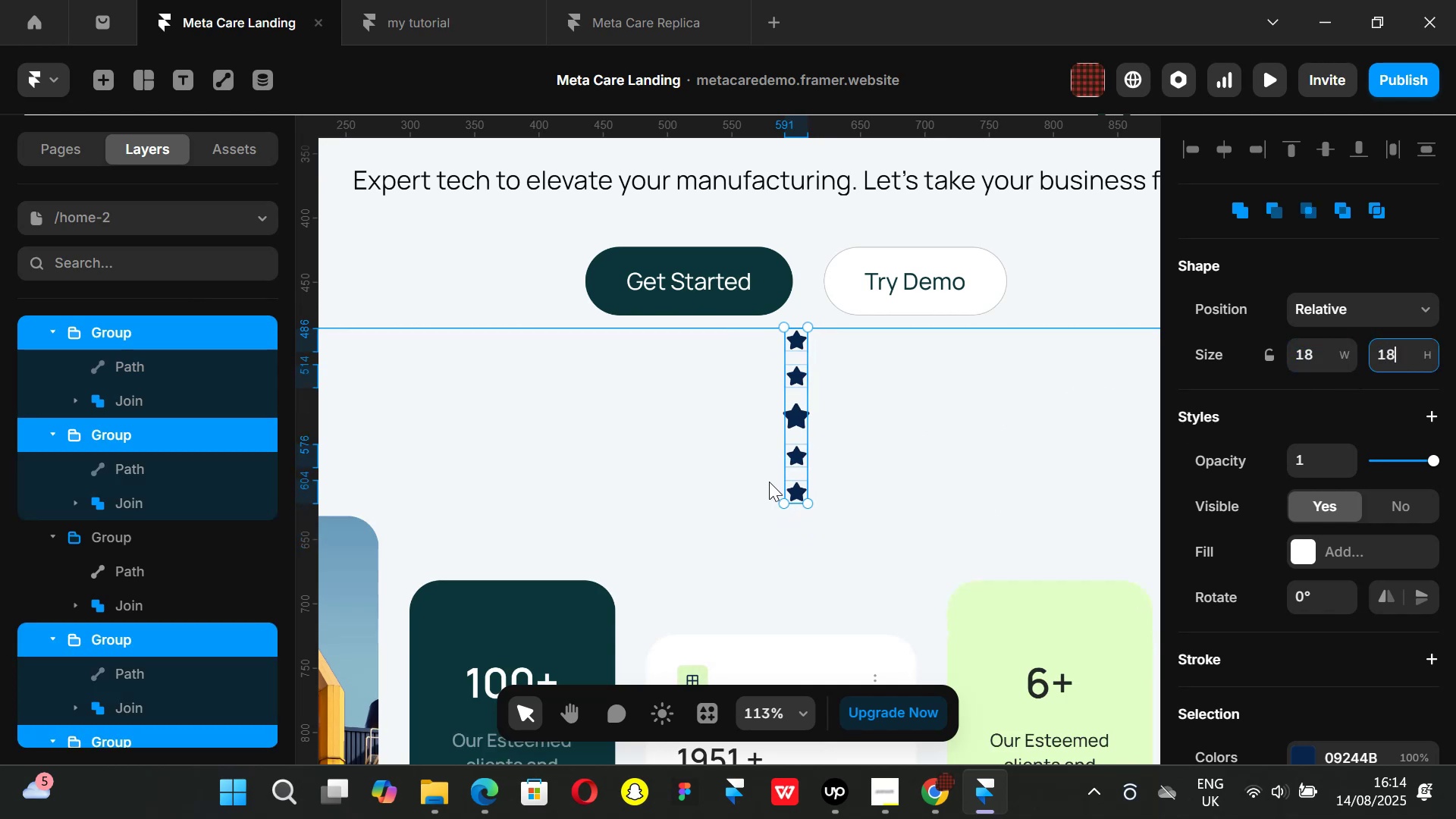 
key(Control+ControlLeft)
 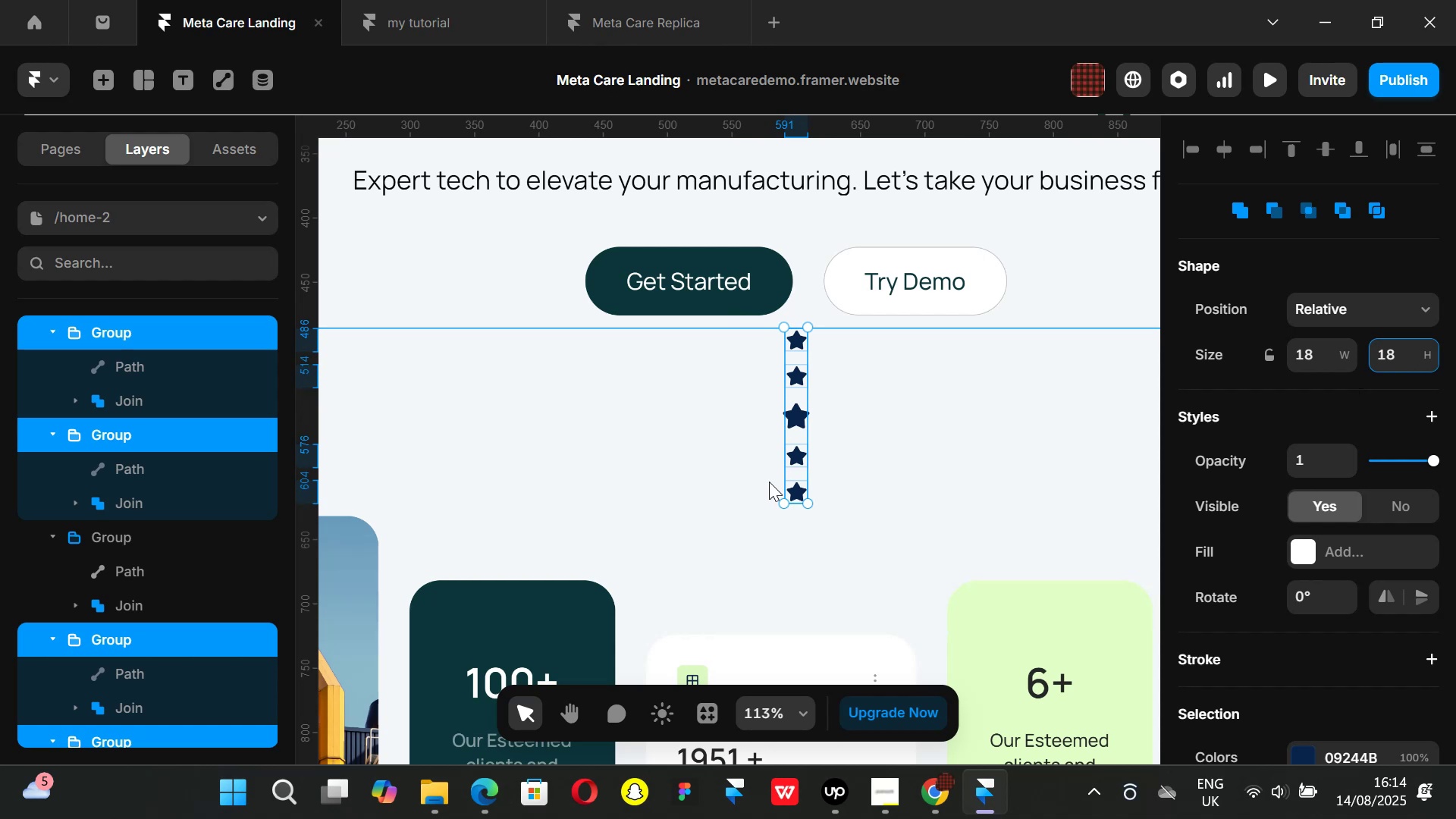 
key(Alt+Control+AltLeft)
 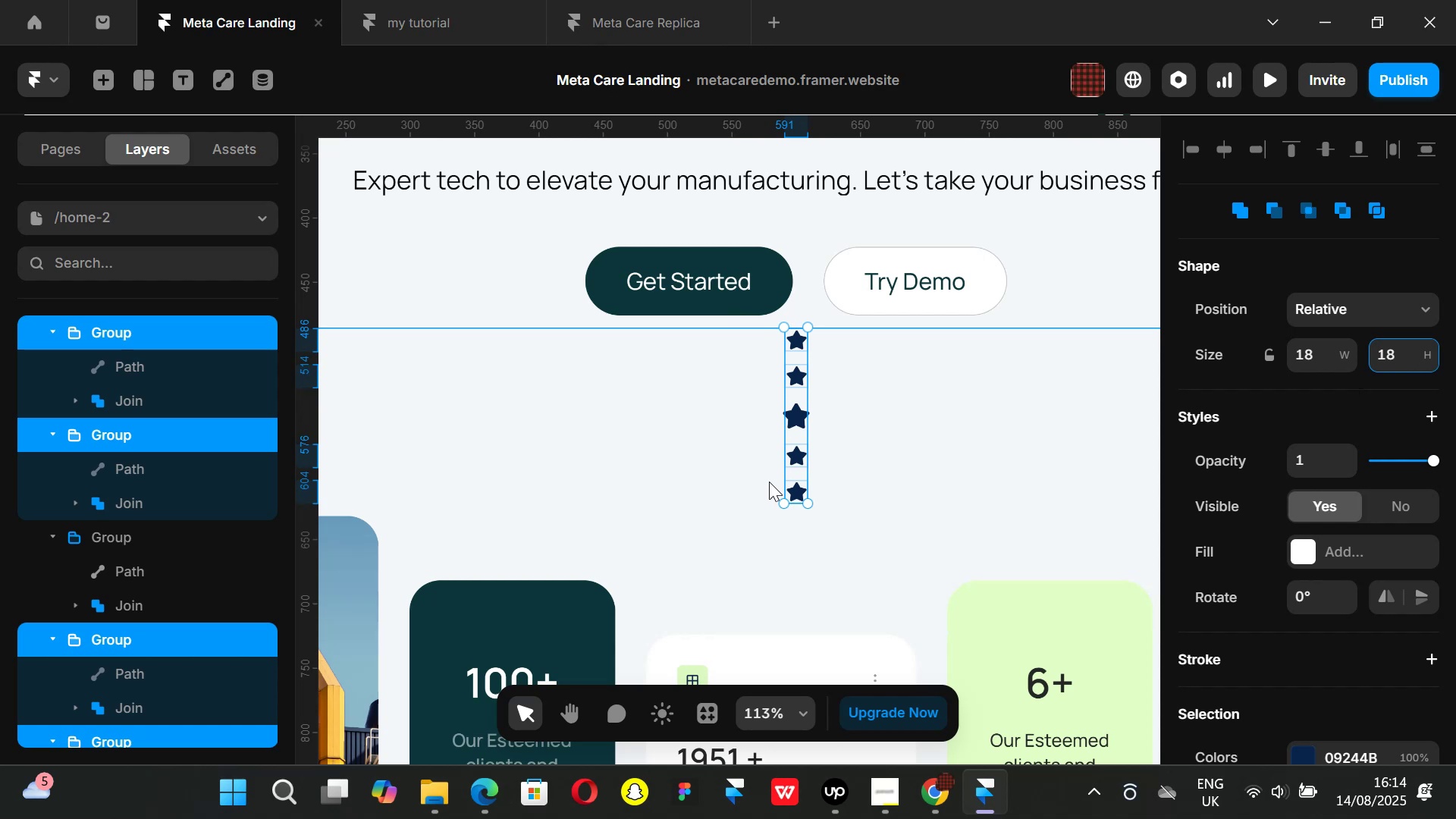 
key(Alt+Control+Enter)
 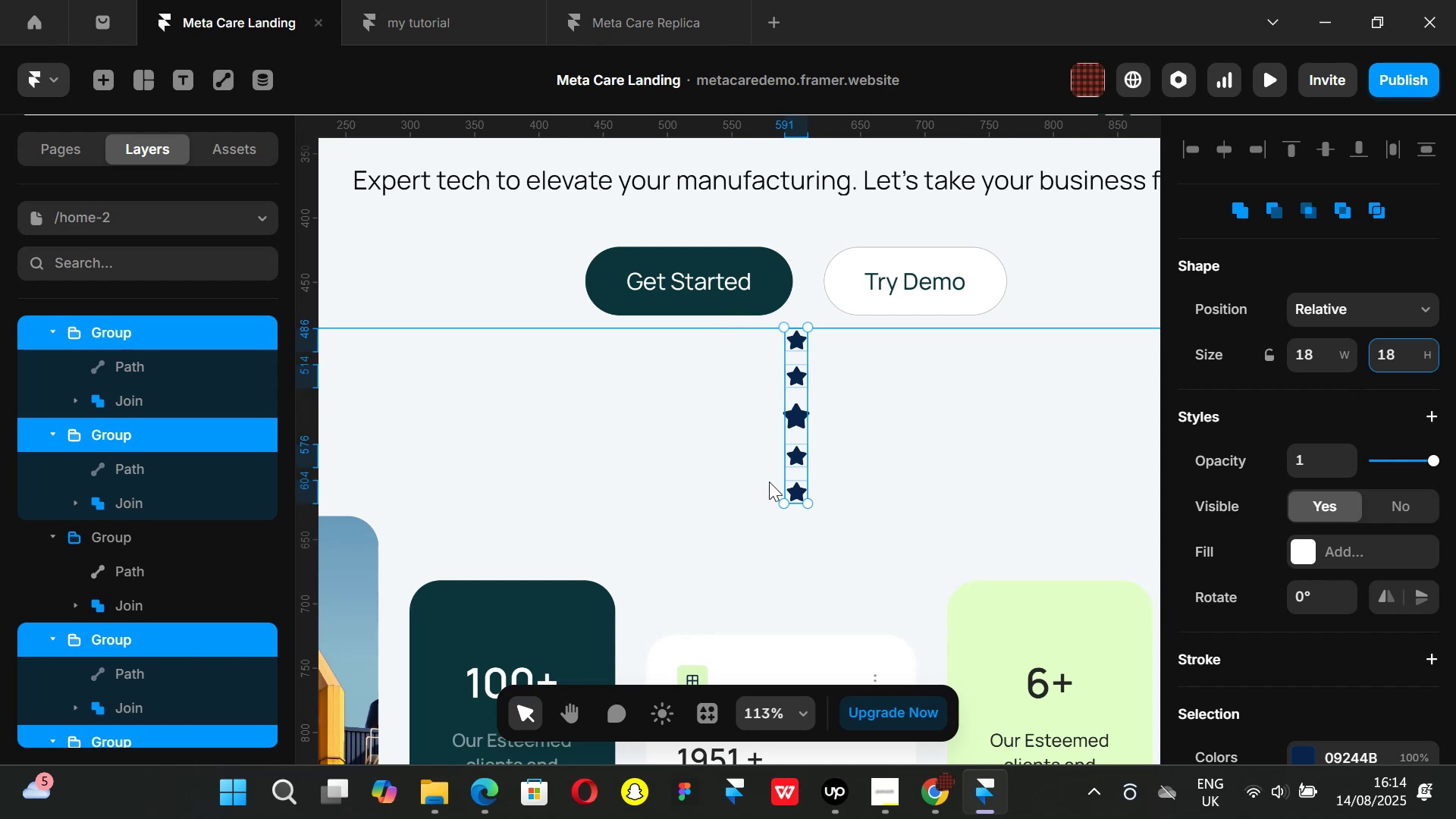 
key(Control+ControlLeft)
 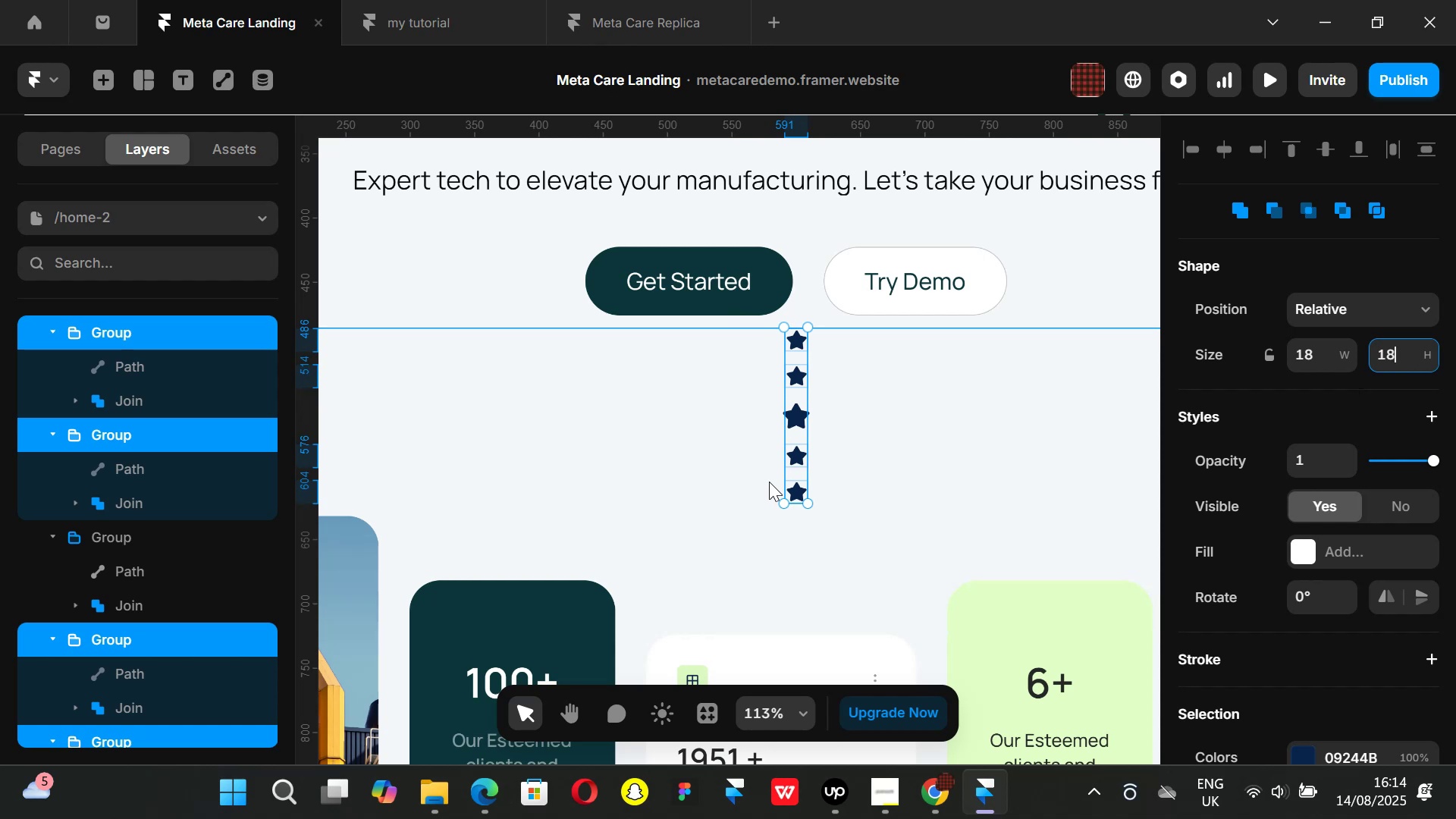 
key(Control+Z)
 